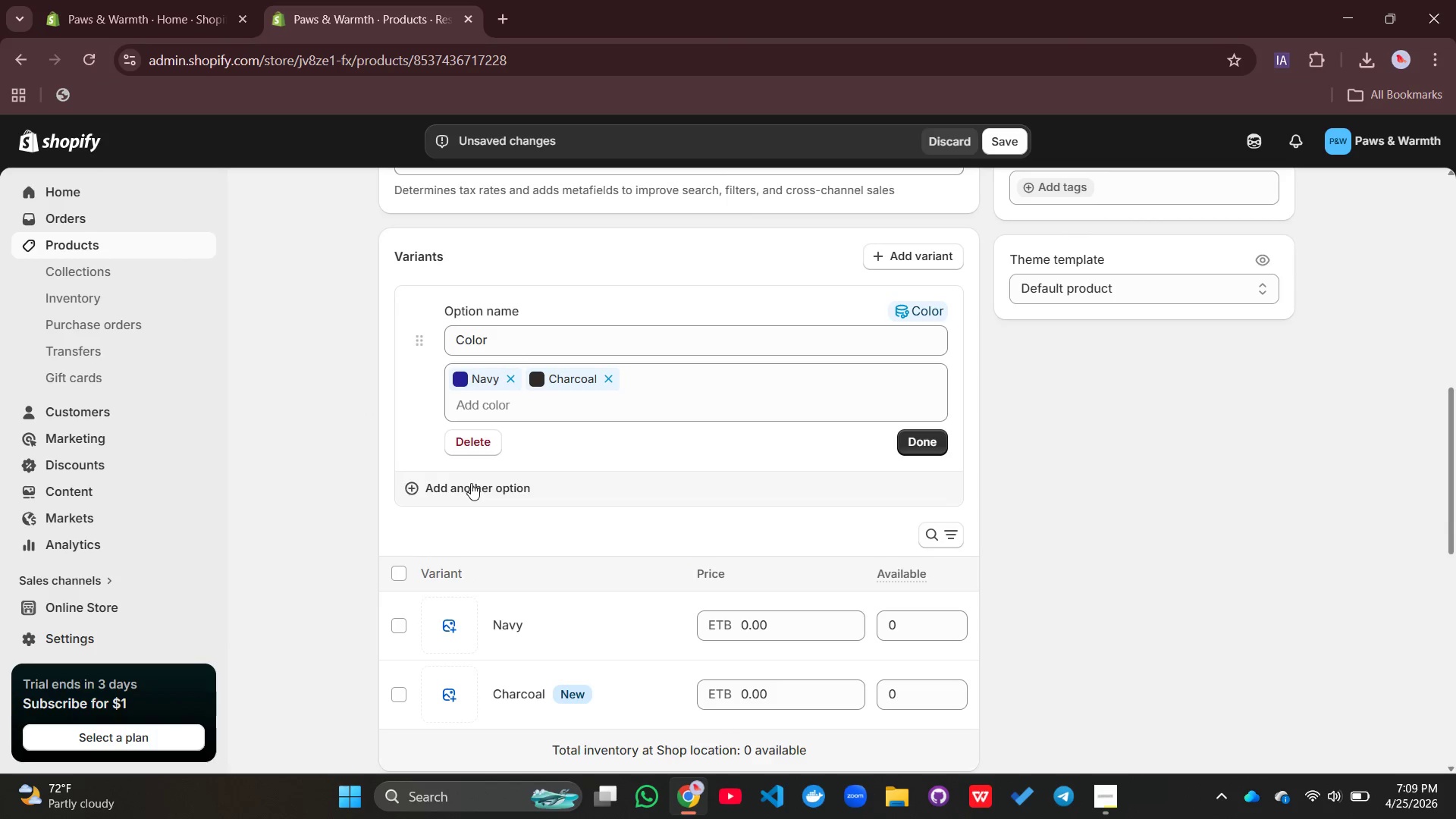 
left_click([471, 483])
 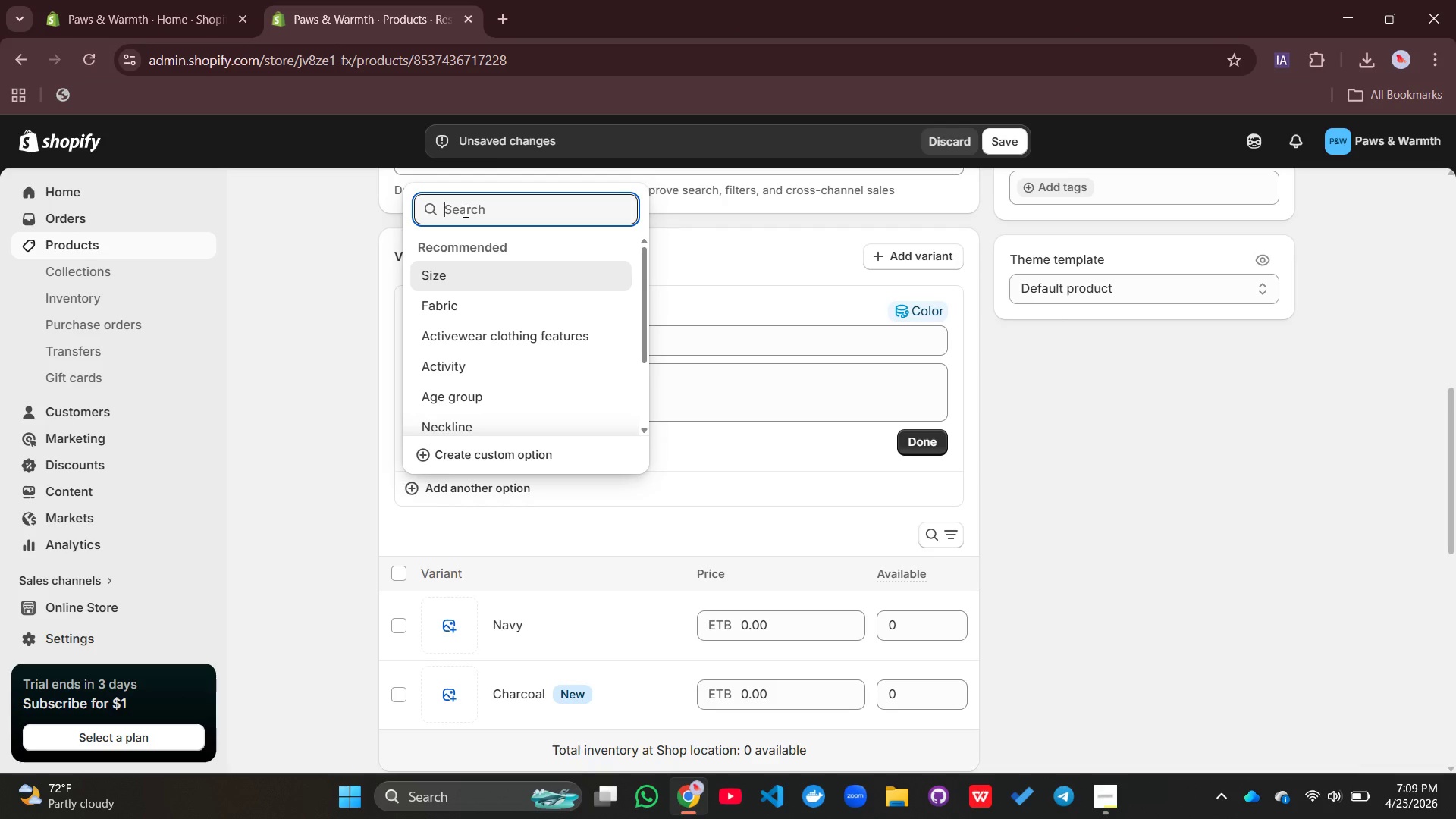 
wait(7.45)
 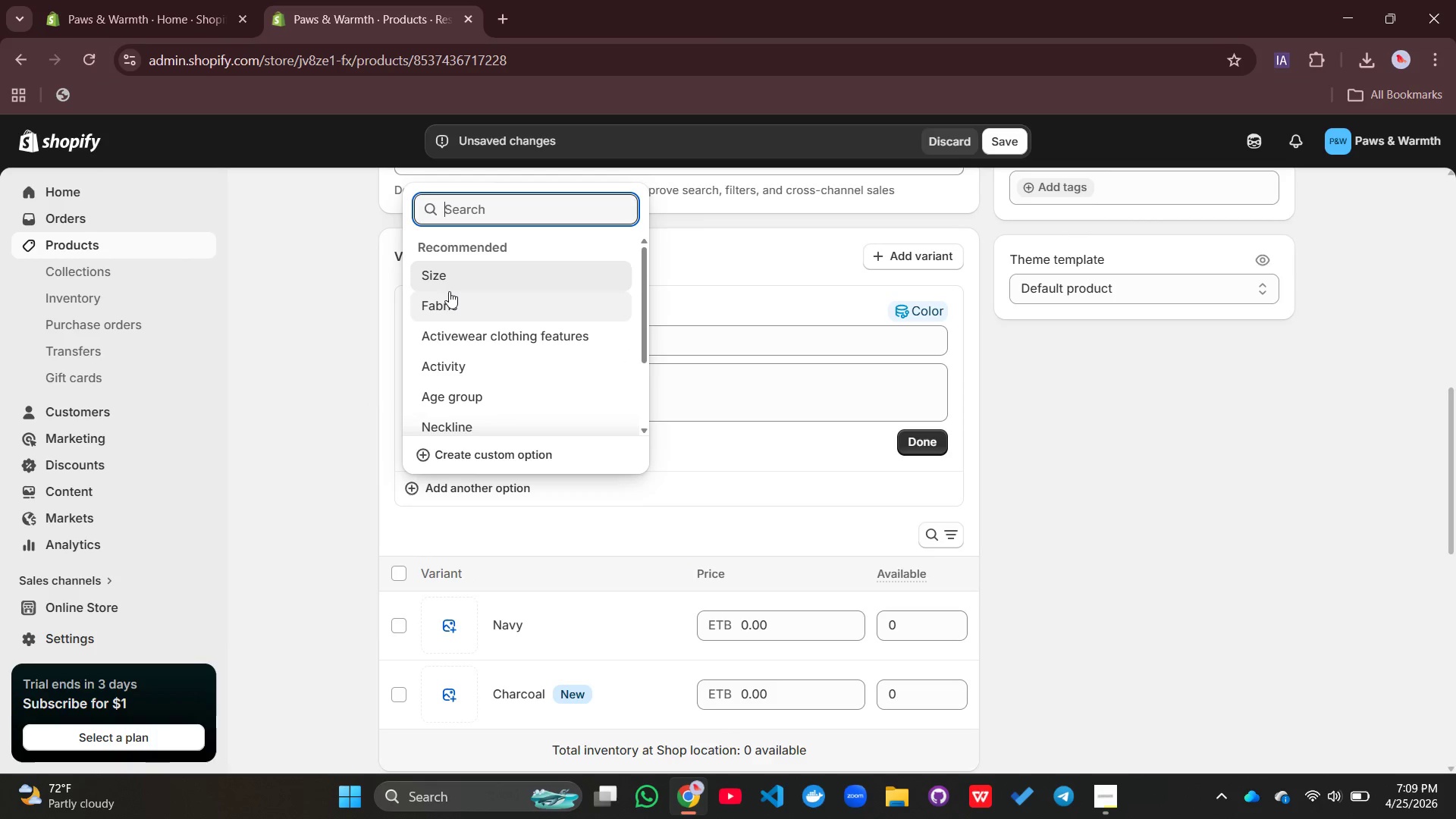 
left_click([278, 450])
 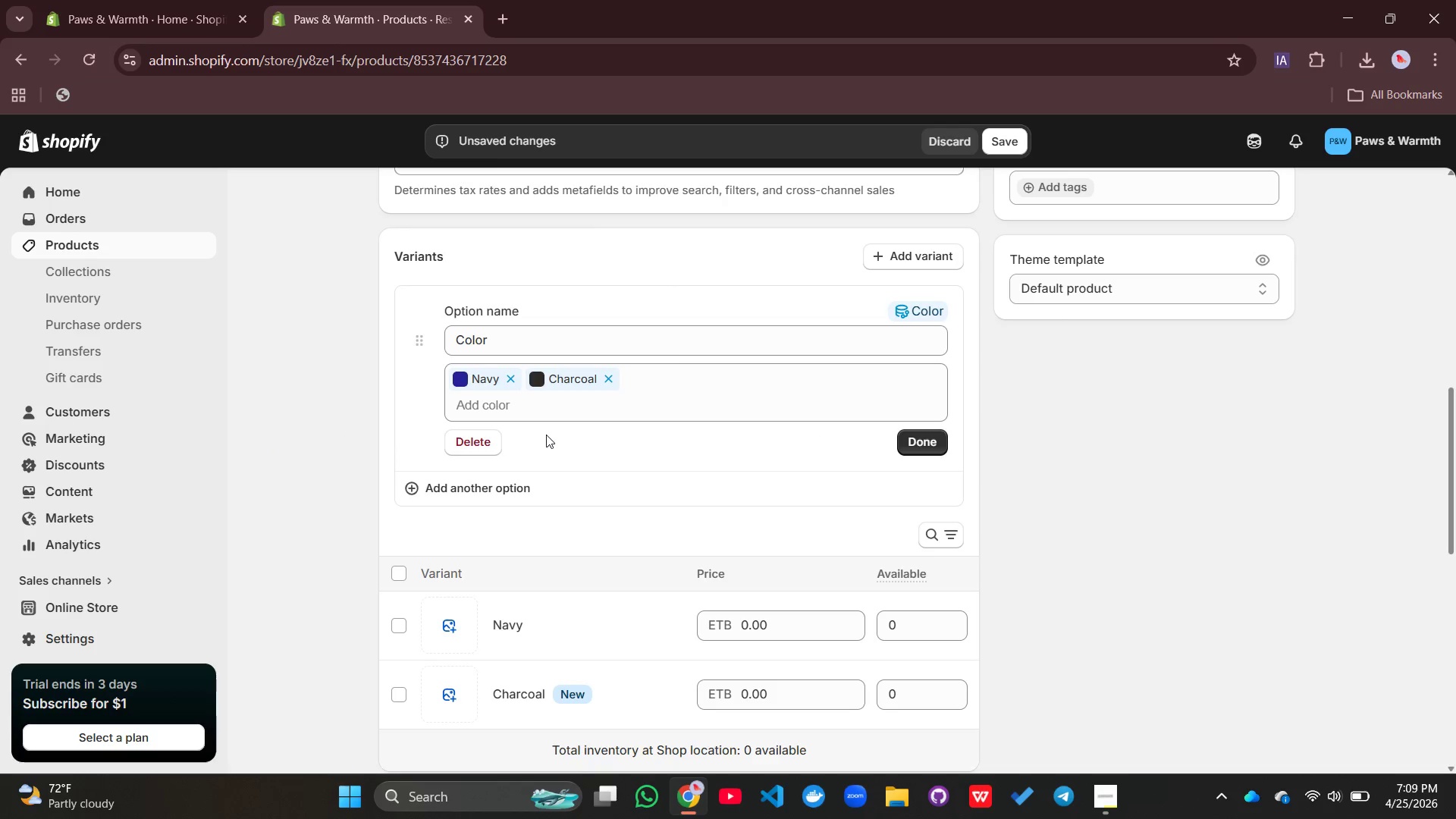 
left_click([482, 450])
 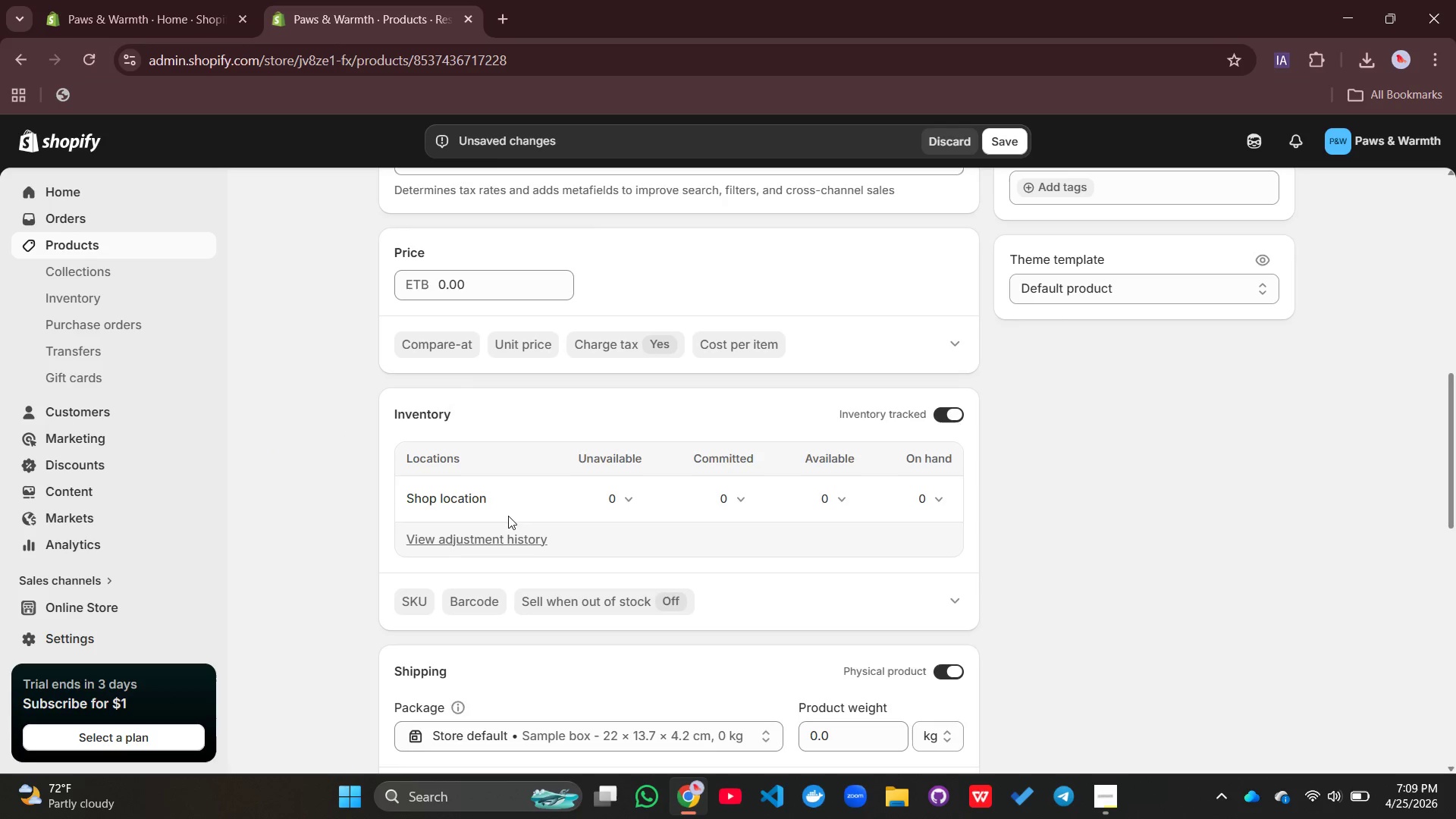 
scroll: coordinate [514, 503], scroll_direction: down, amount: 5.0
 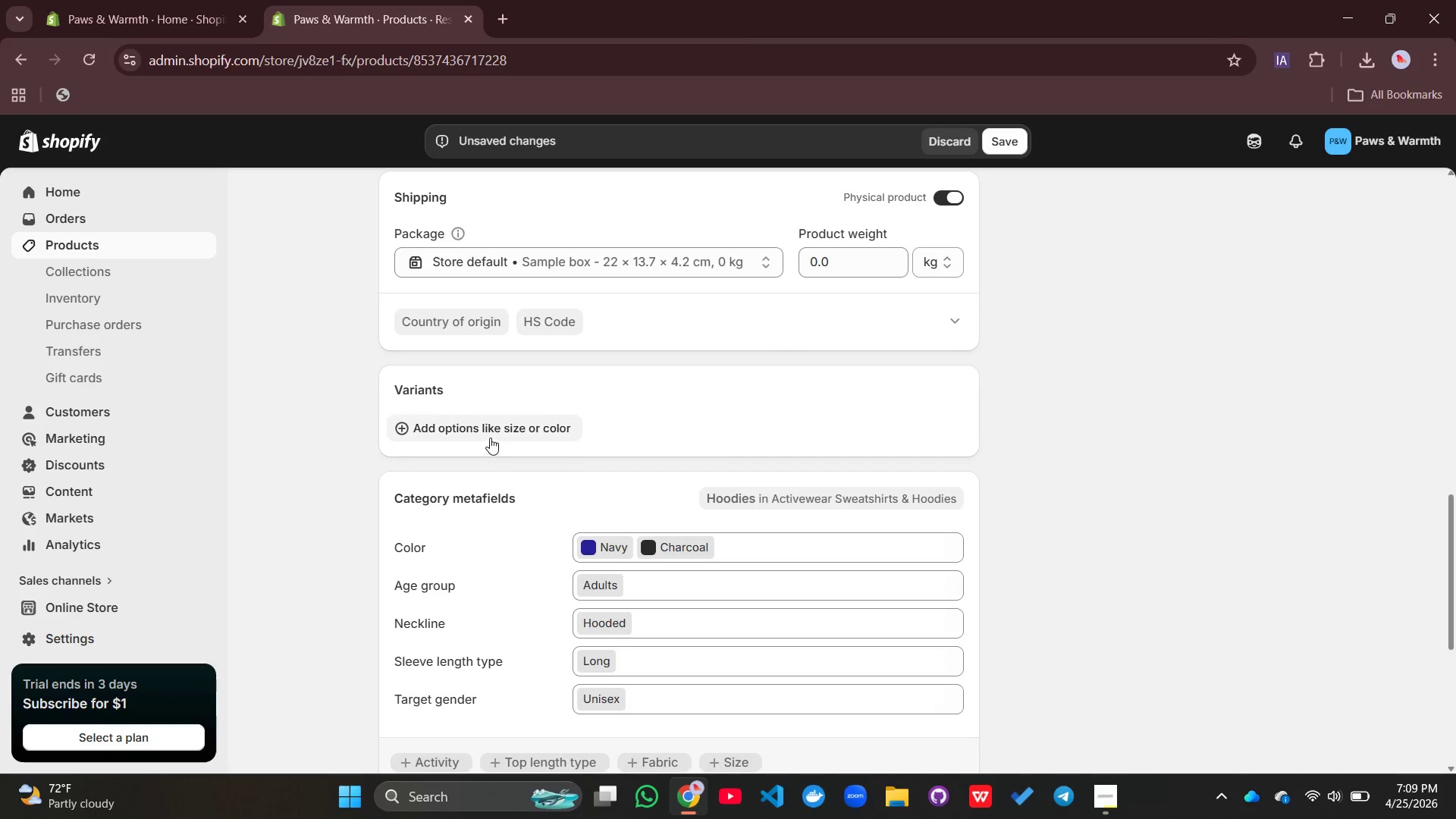 
left_click([488, 435])
 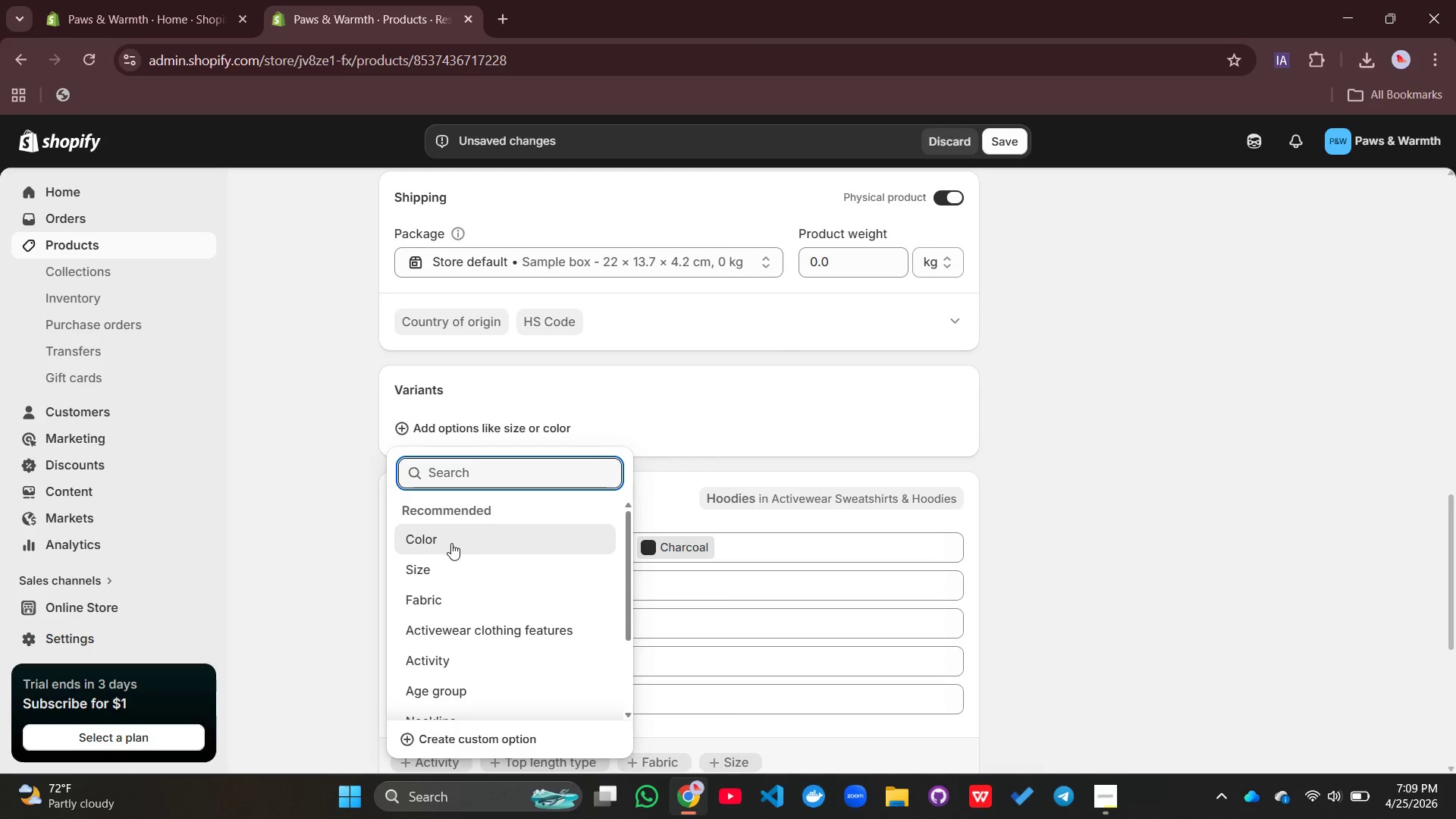 
left_click([420, 560])
 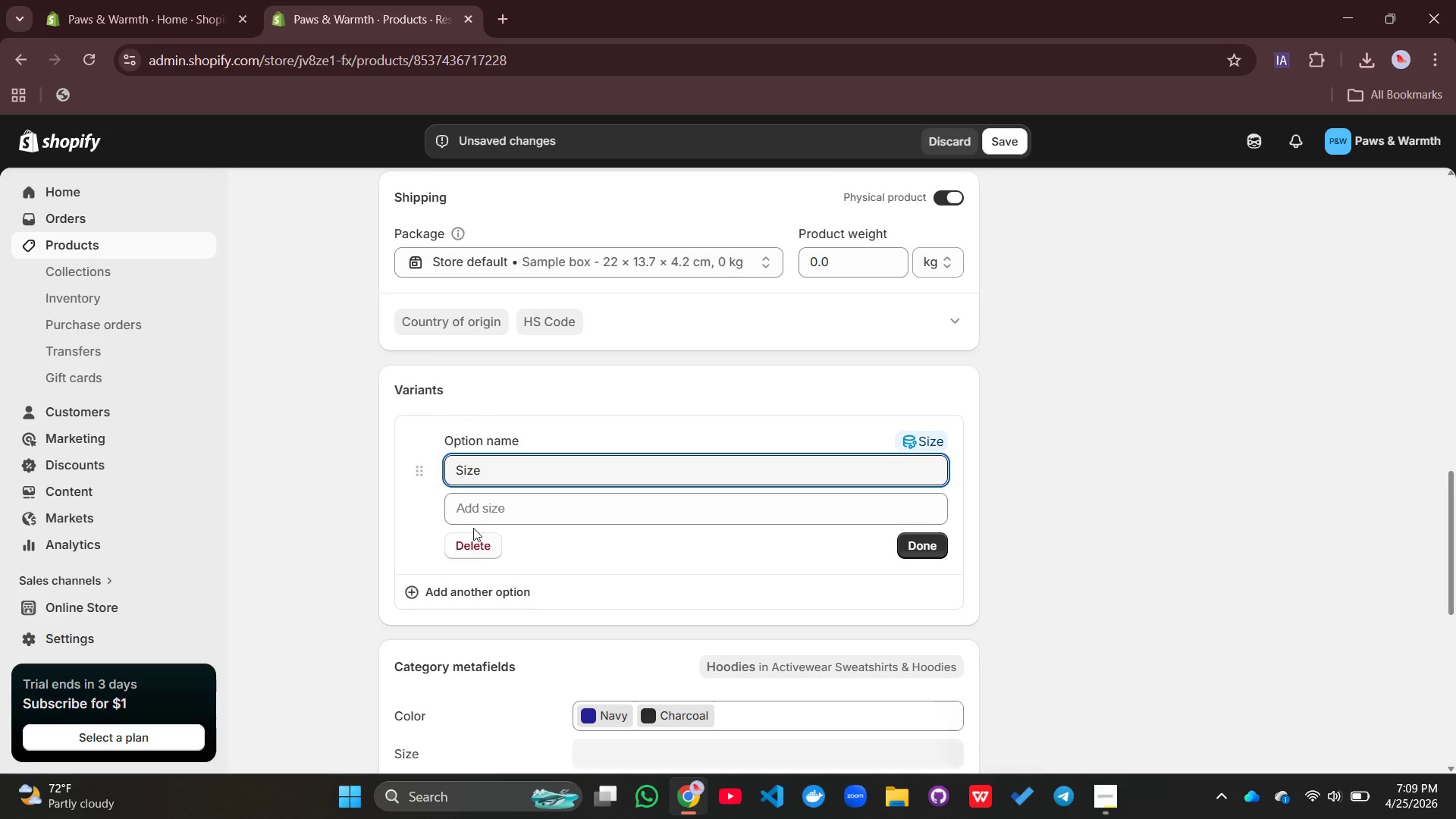 
left_click([491, 512])
 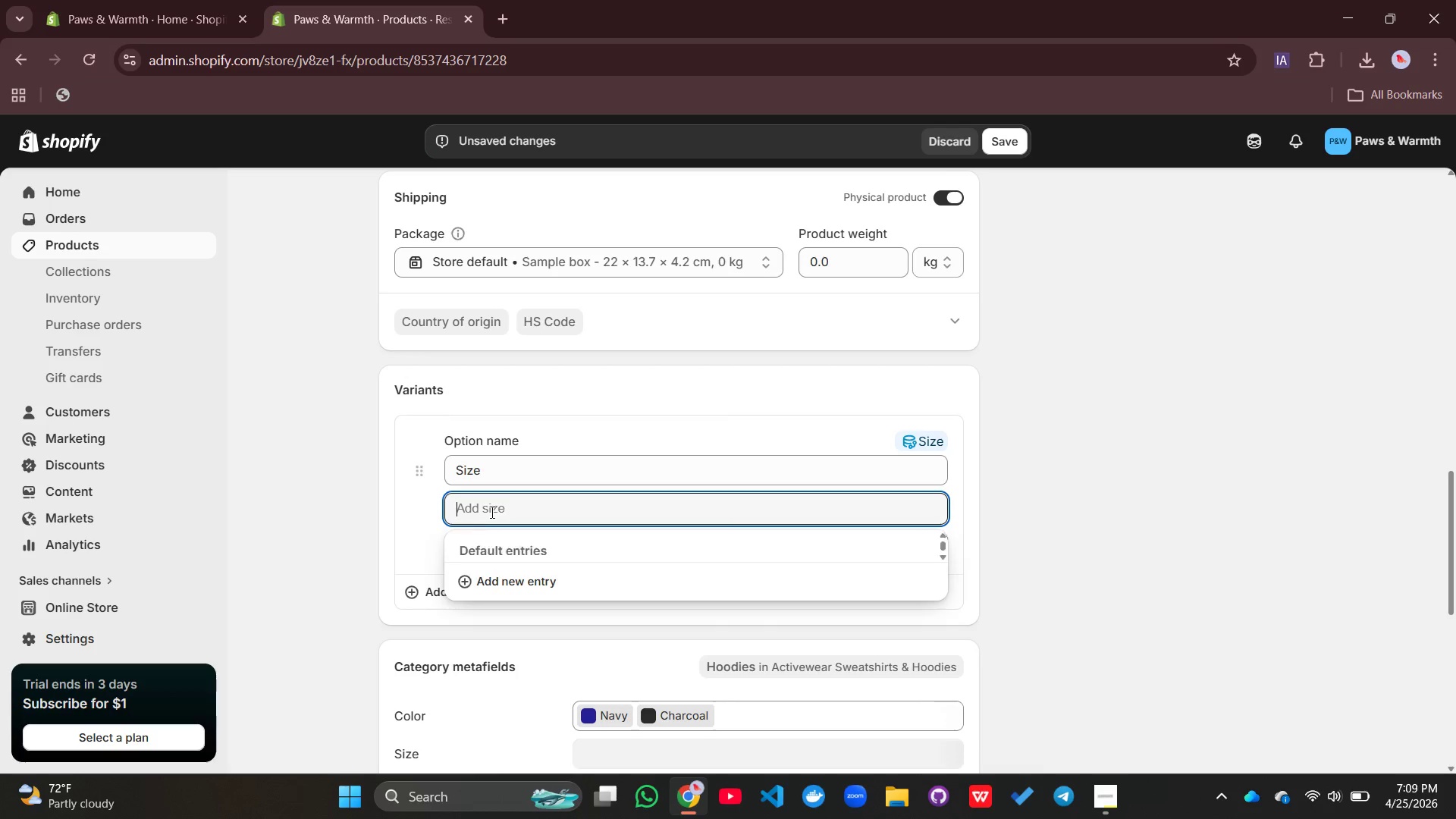 
hold_key(key=ControlLeft, duration=0.39)
 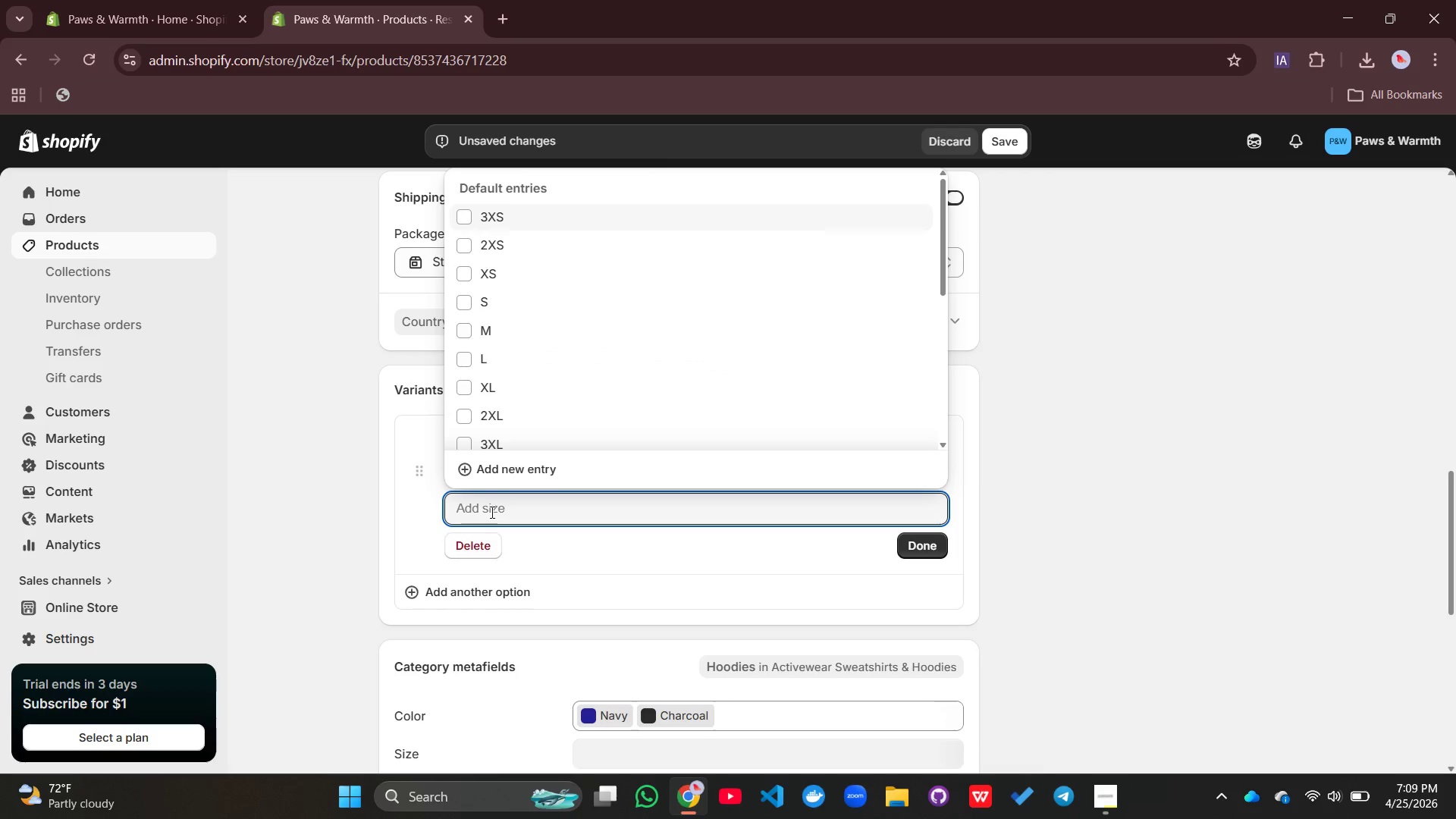 
key(Control+Shift+ShiftLeft)
 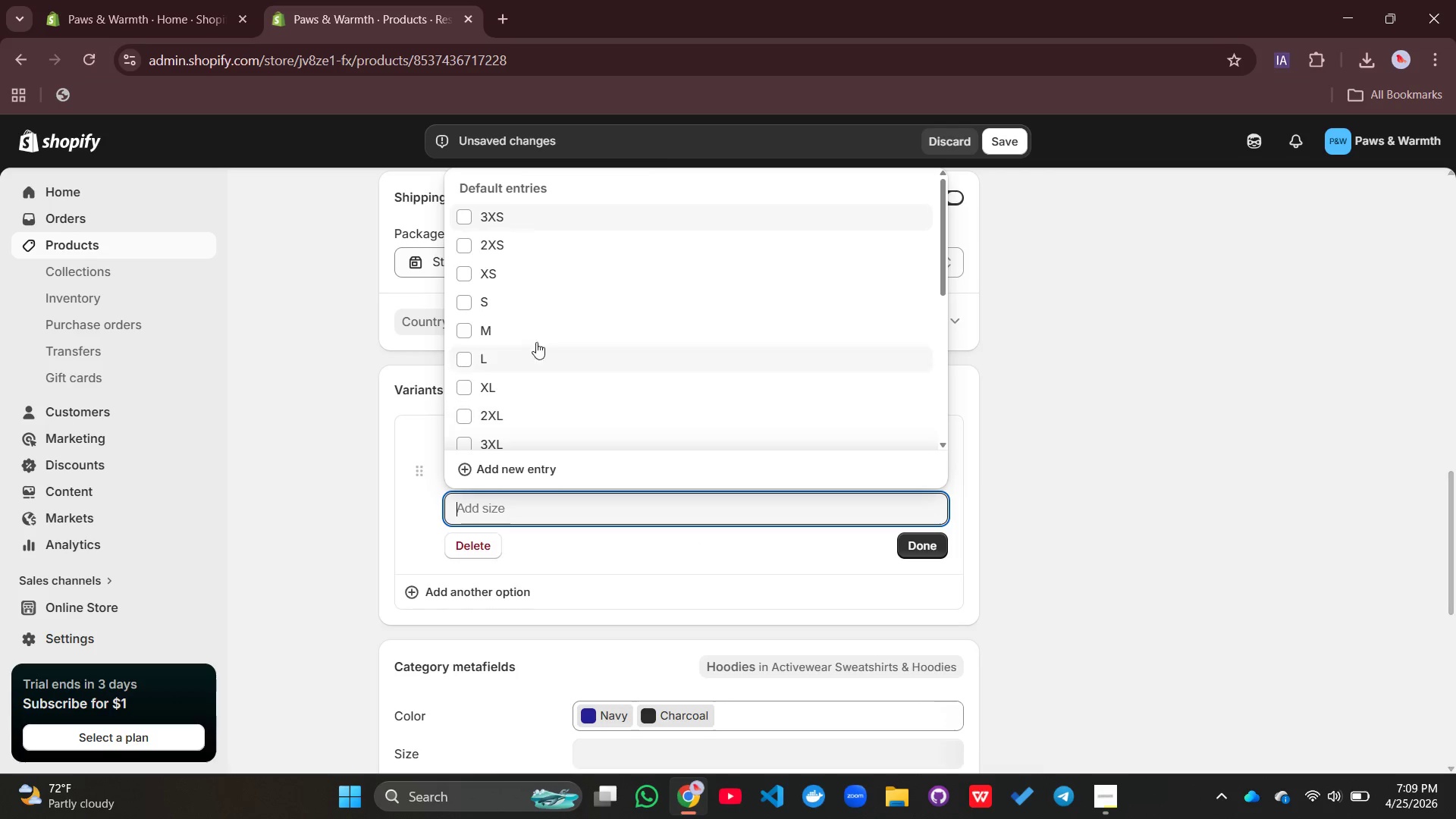 
left_click([494, 301])
 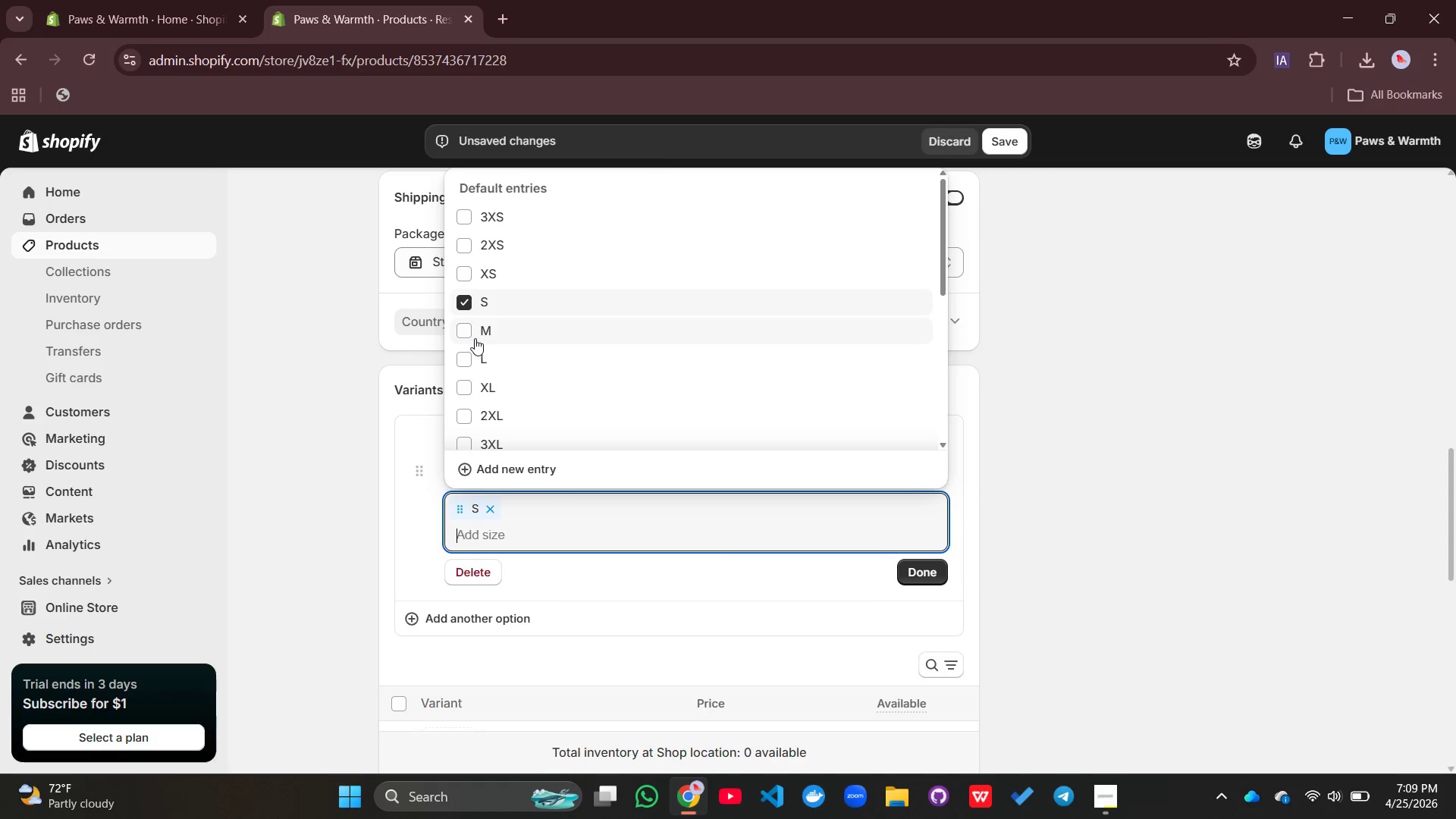 
left_click([456, 327])
 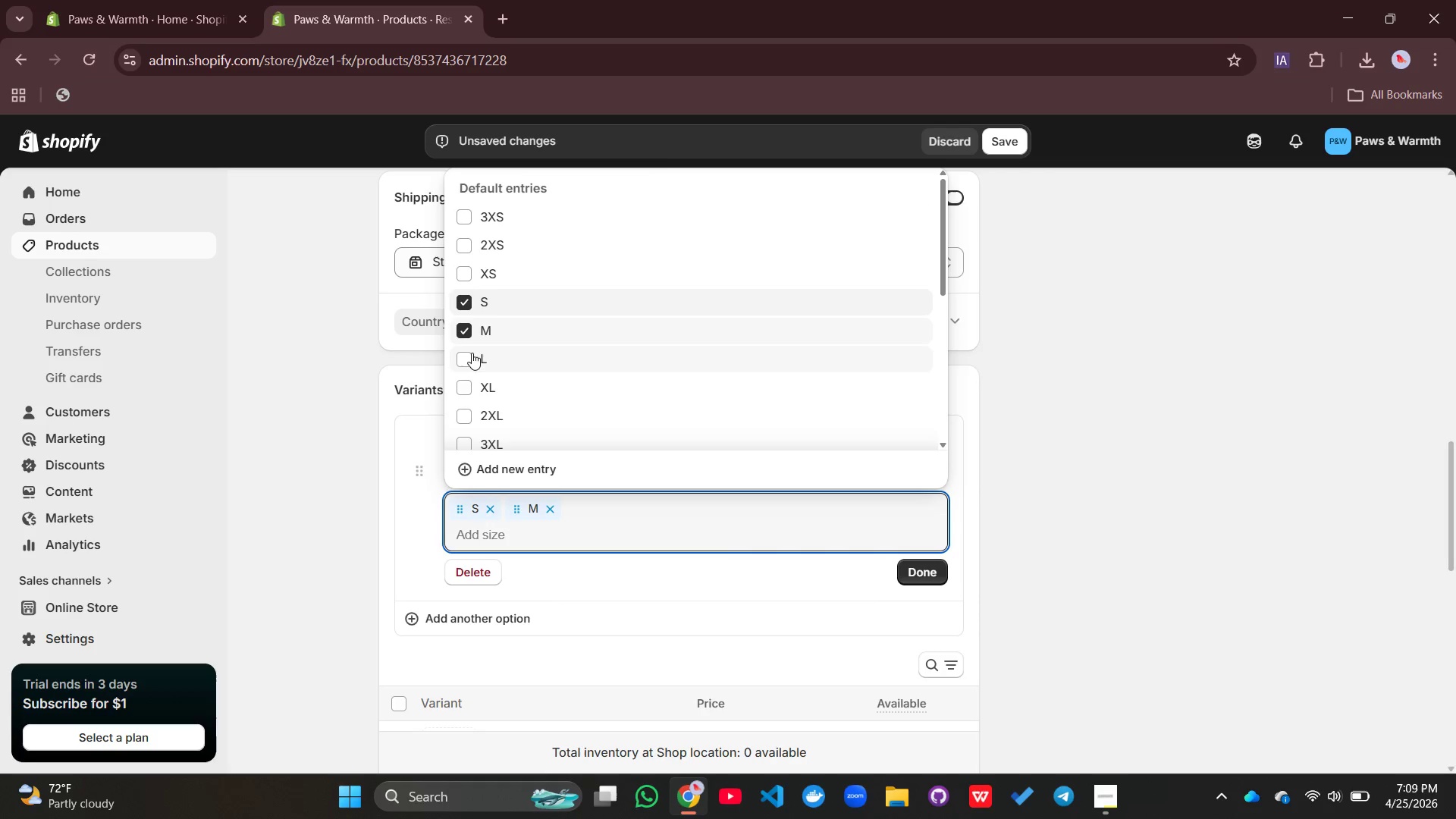 
left_click([470, 354])
 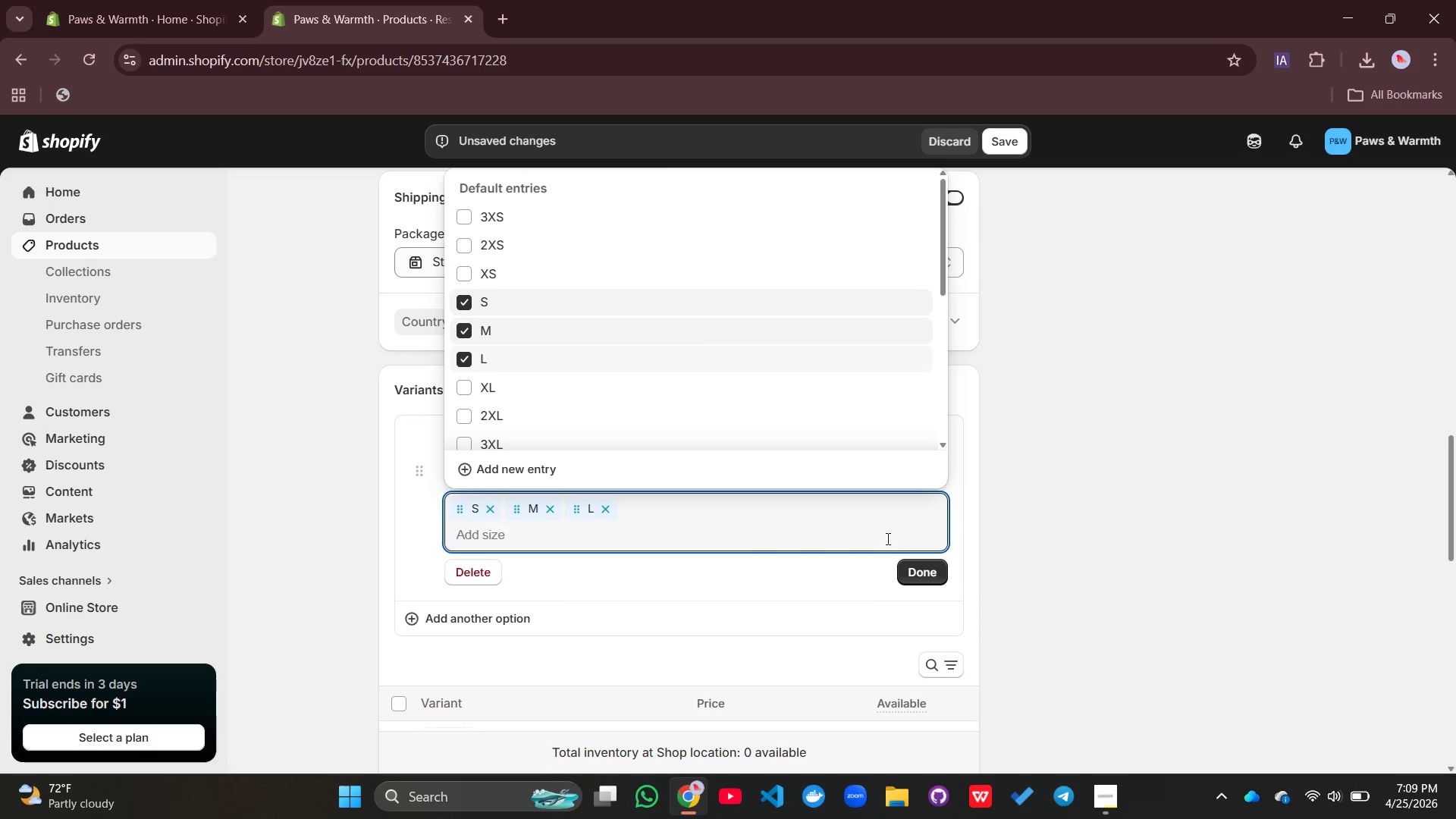 
left_click([908, 567])
 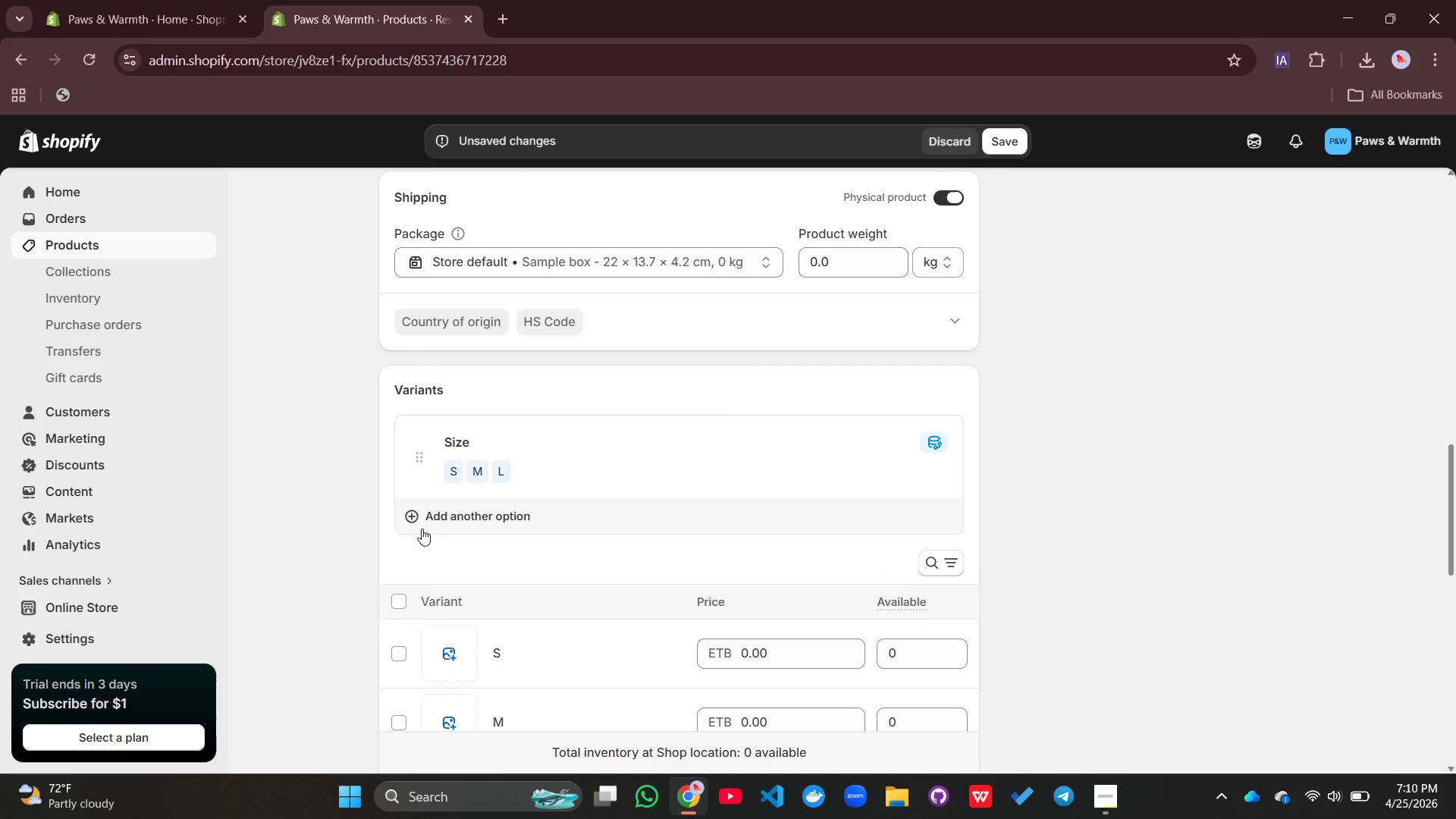 
left_click([413, 522])
 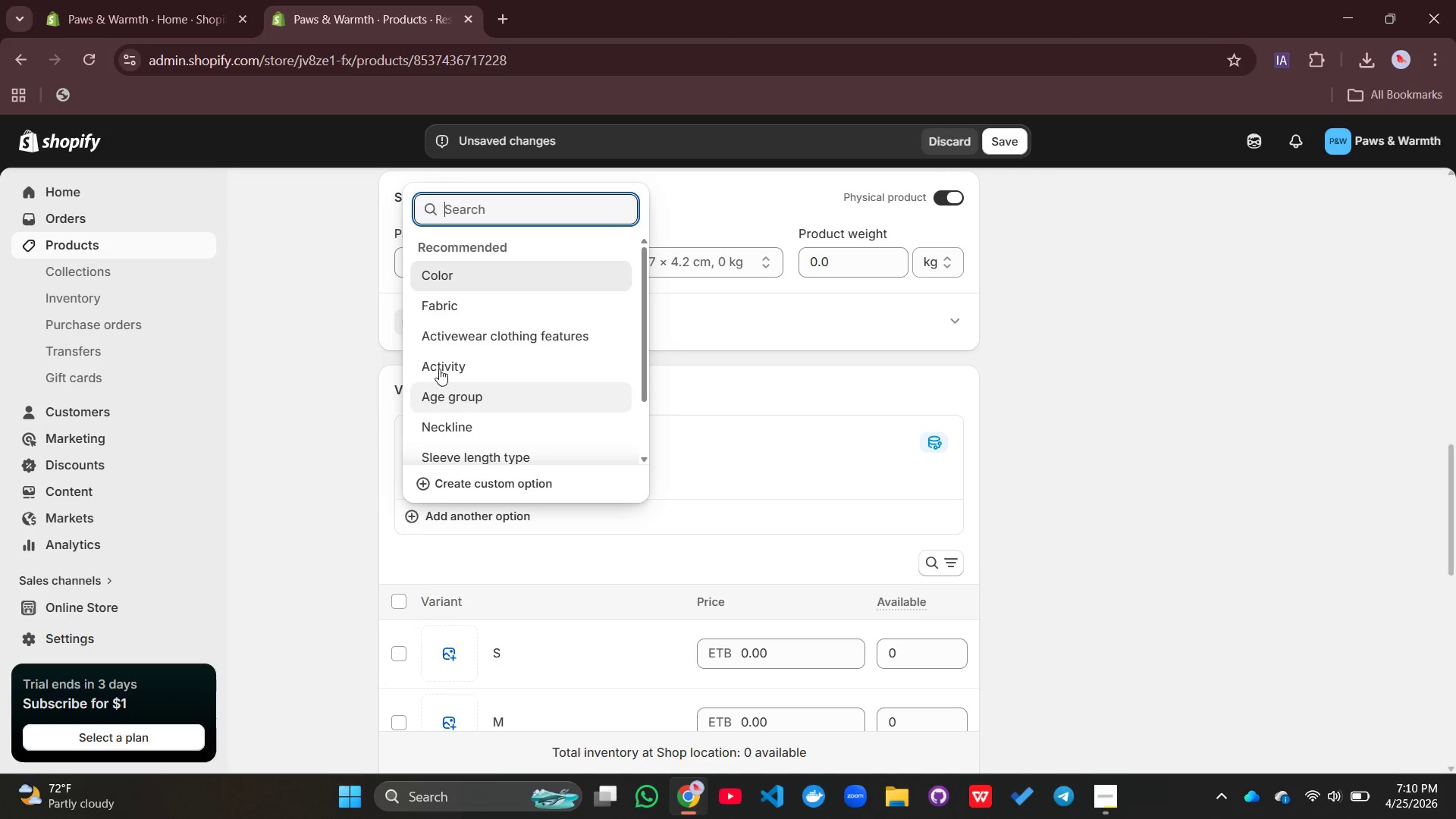 
left_click([456, 270])
 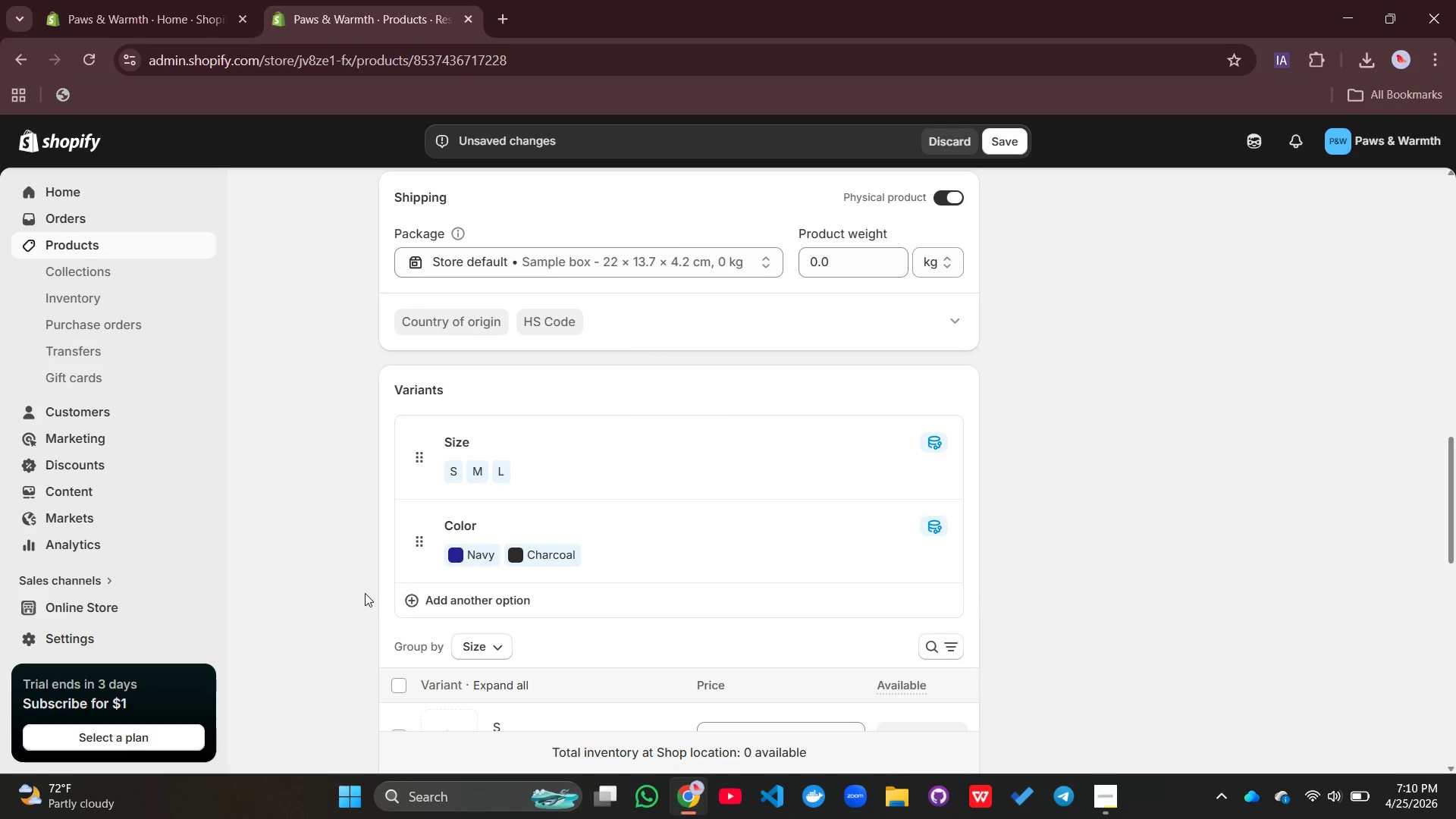 
scroll: coordinate [359, 567], scroll_direction: down, amount: 3.0
 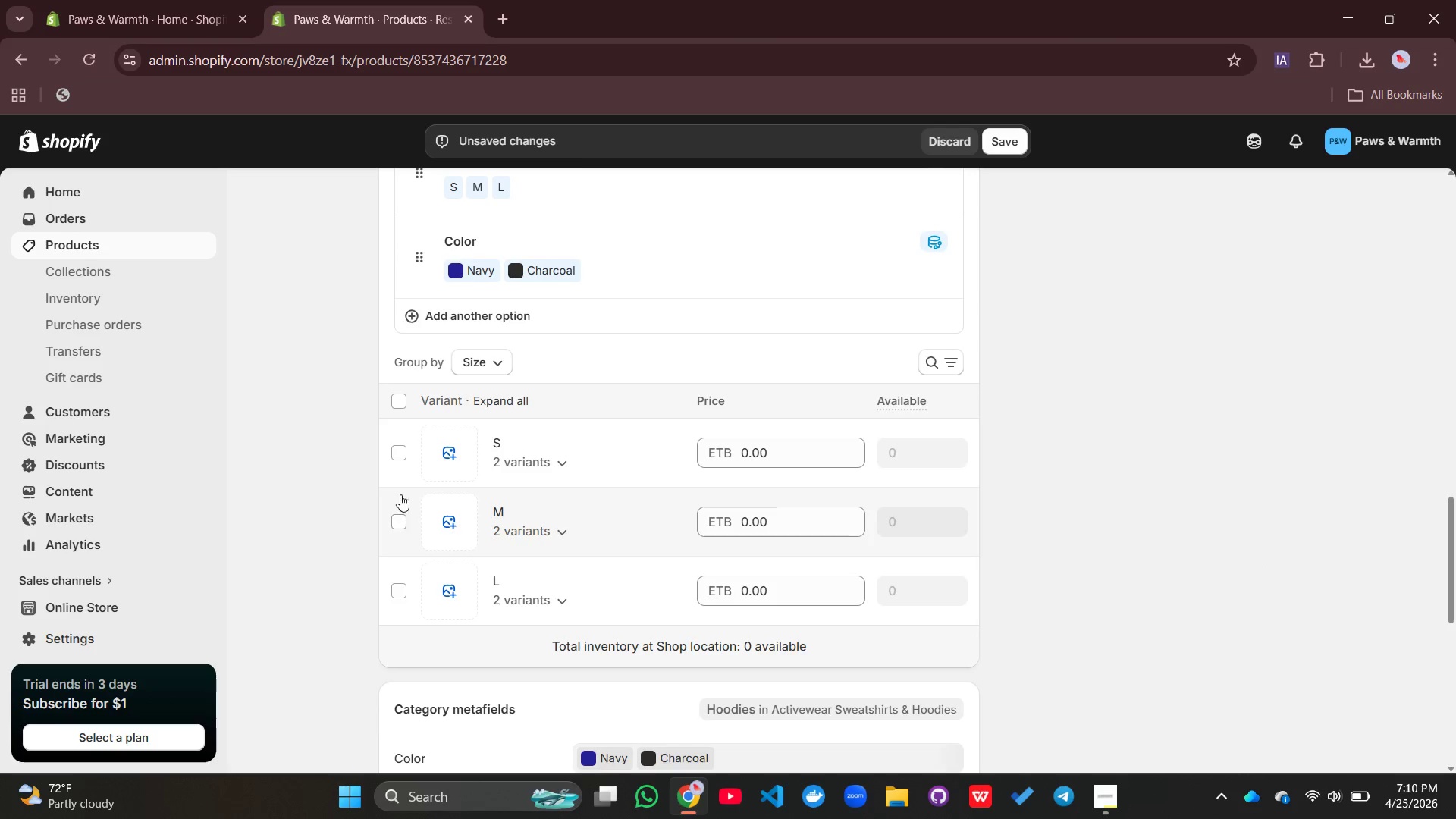 
left_click([513, 461])
 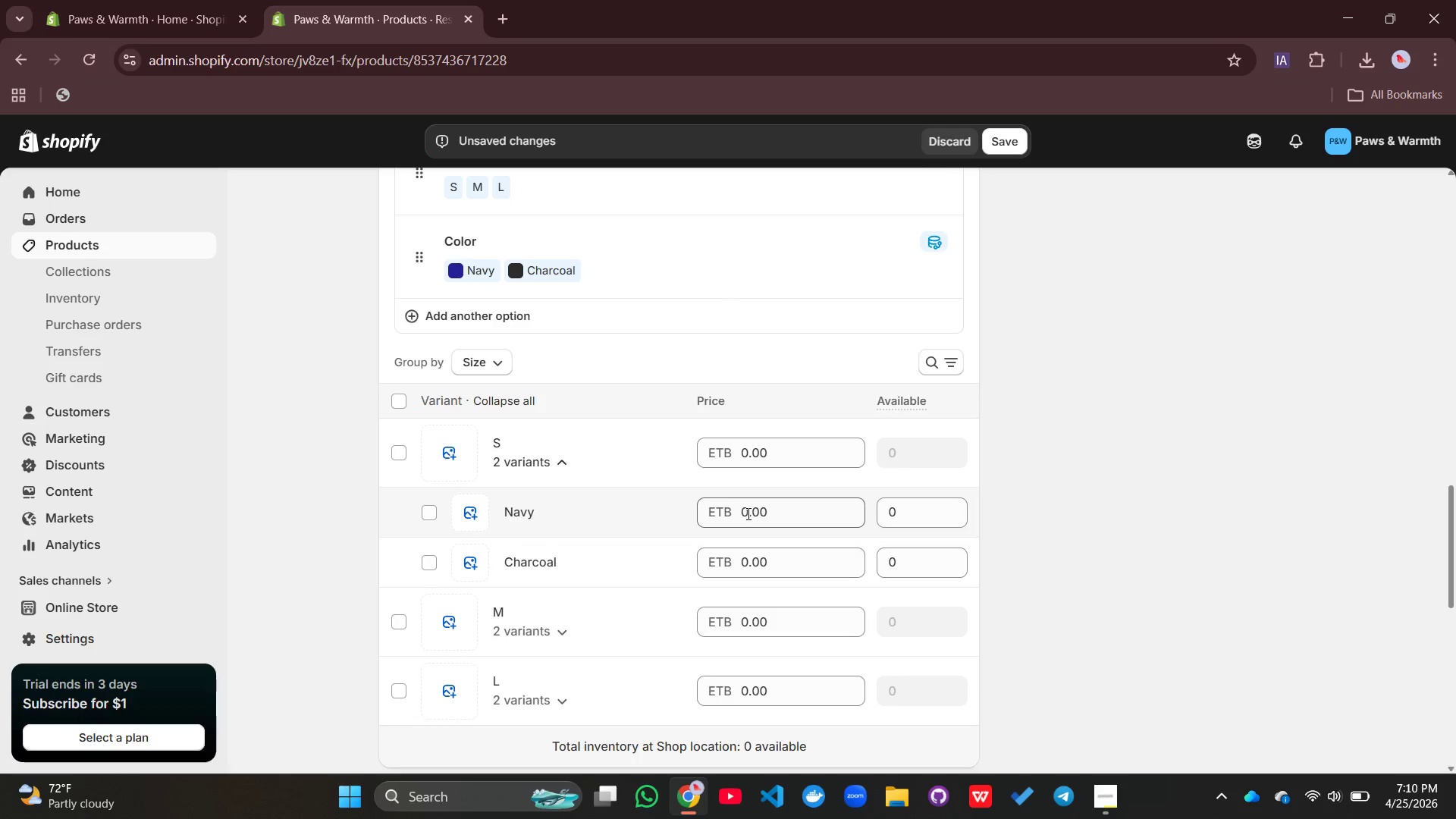 
left_click([742, 514])
 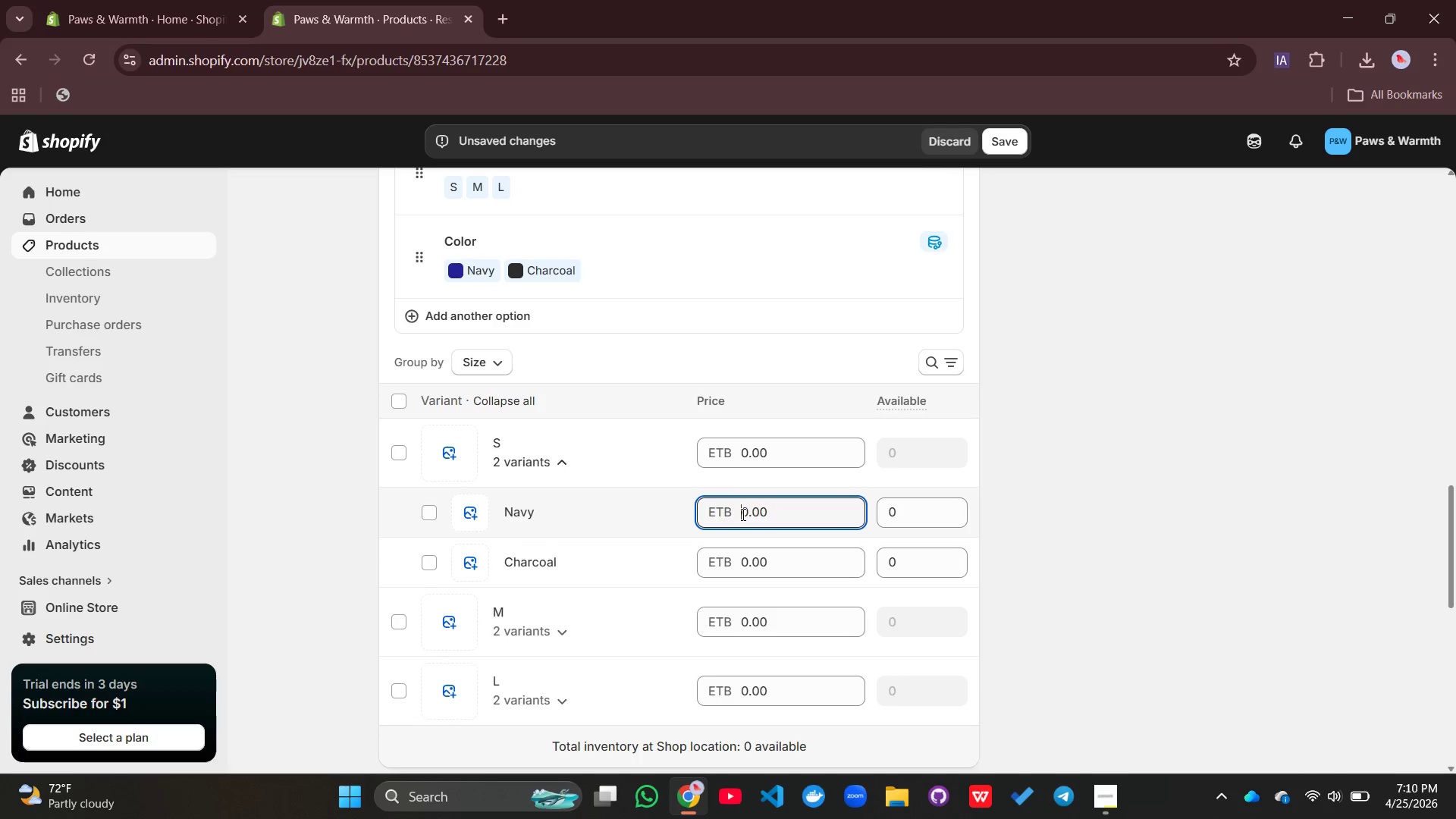 
type(35)
 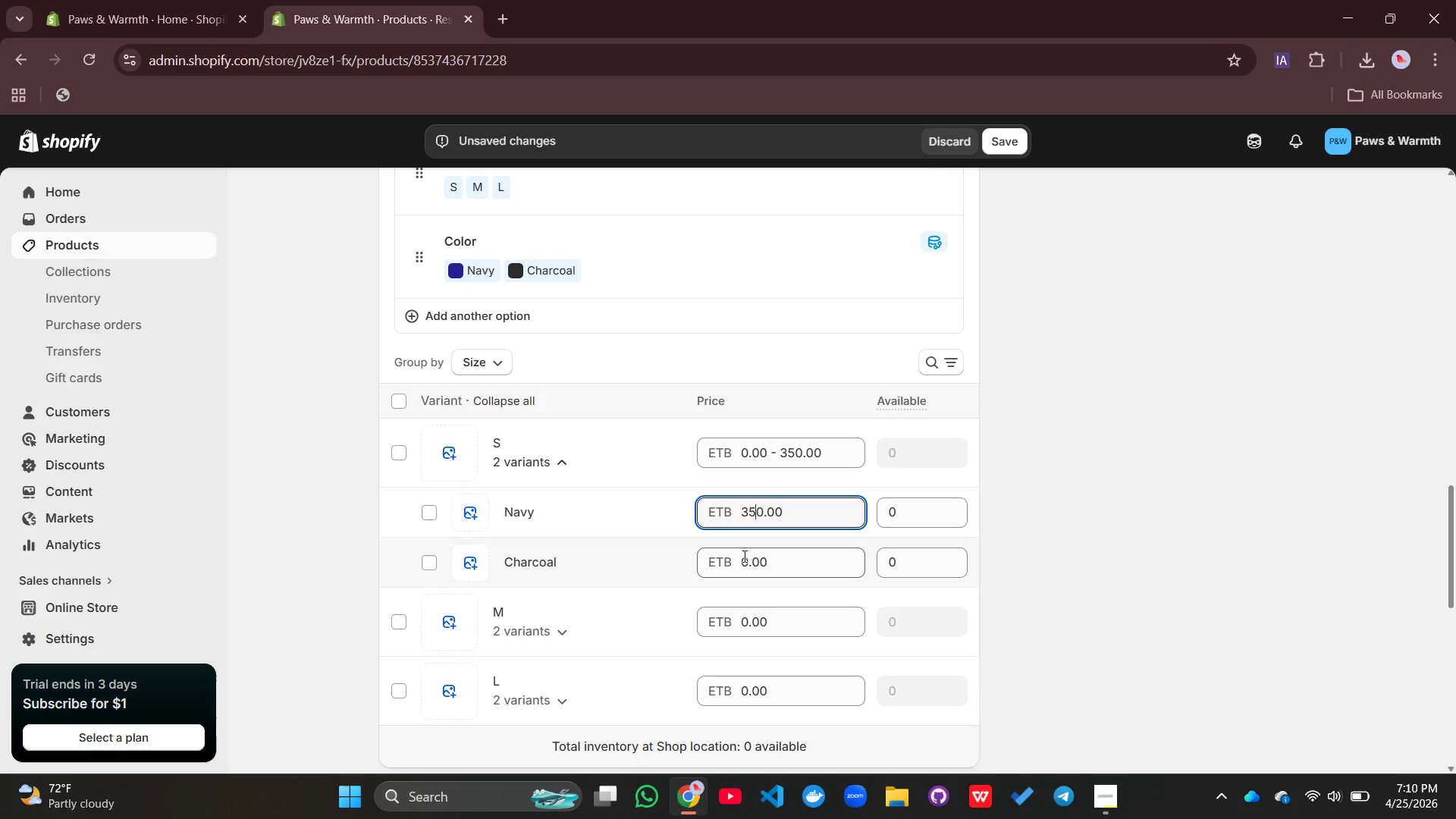 
left_click([743, 556])
 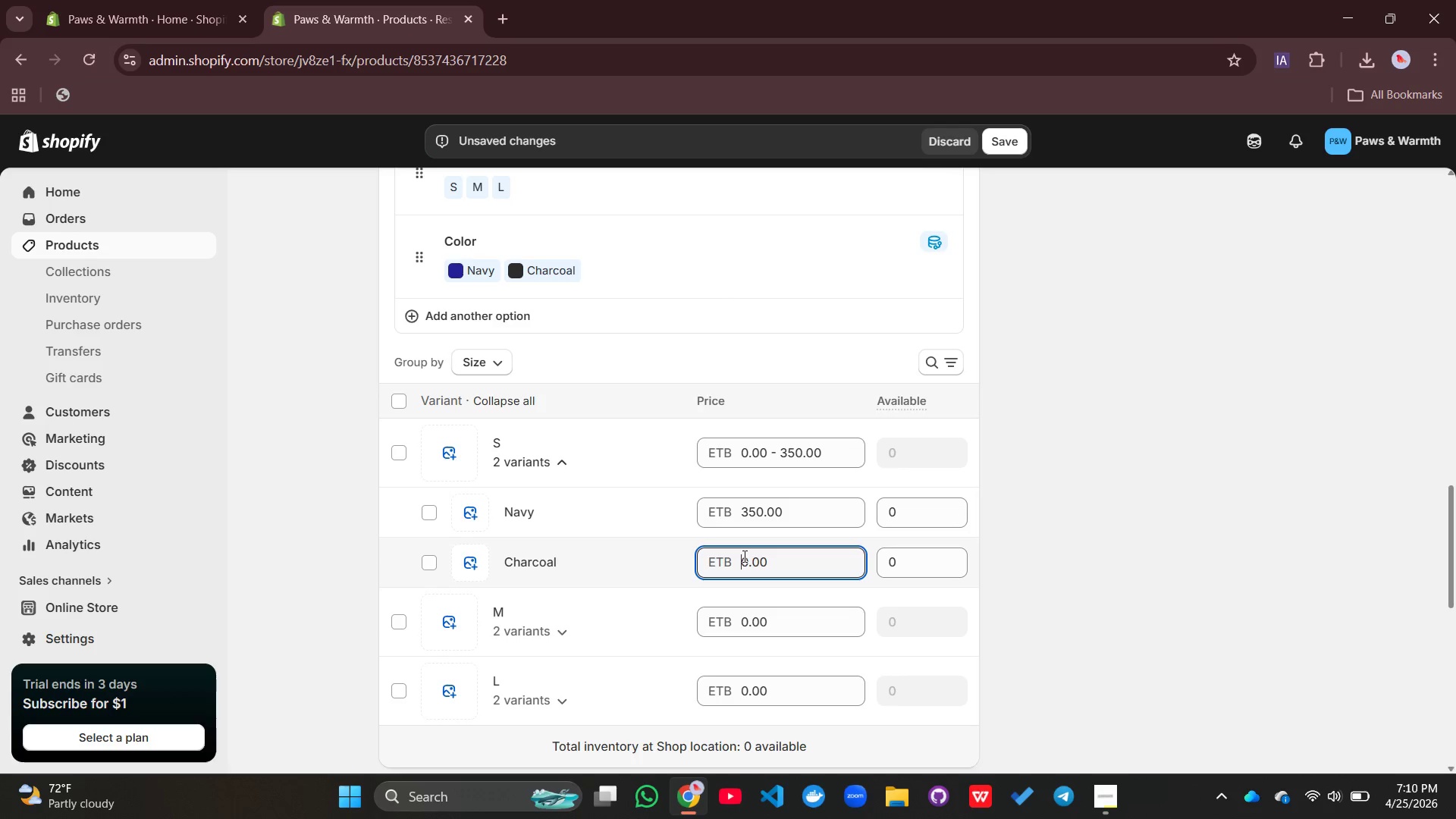 
type(35)
 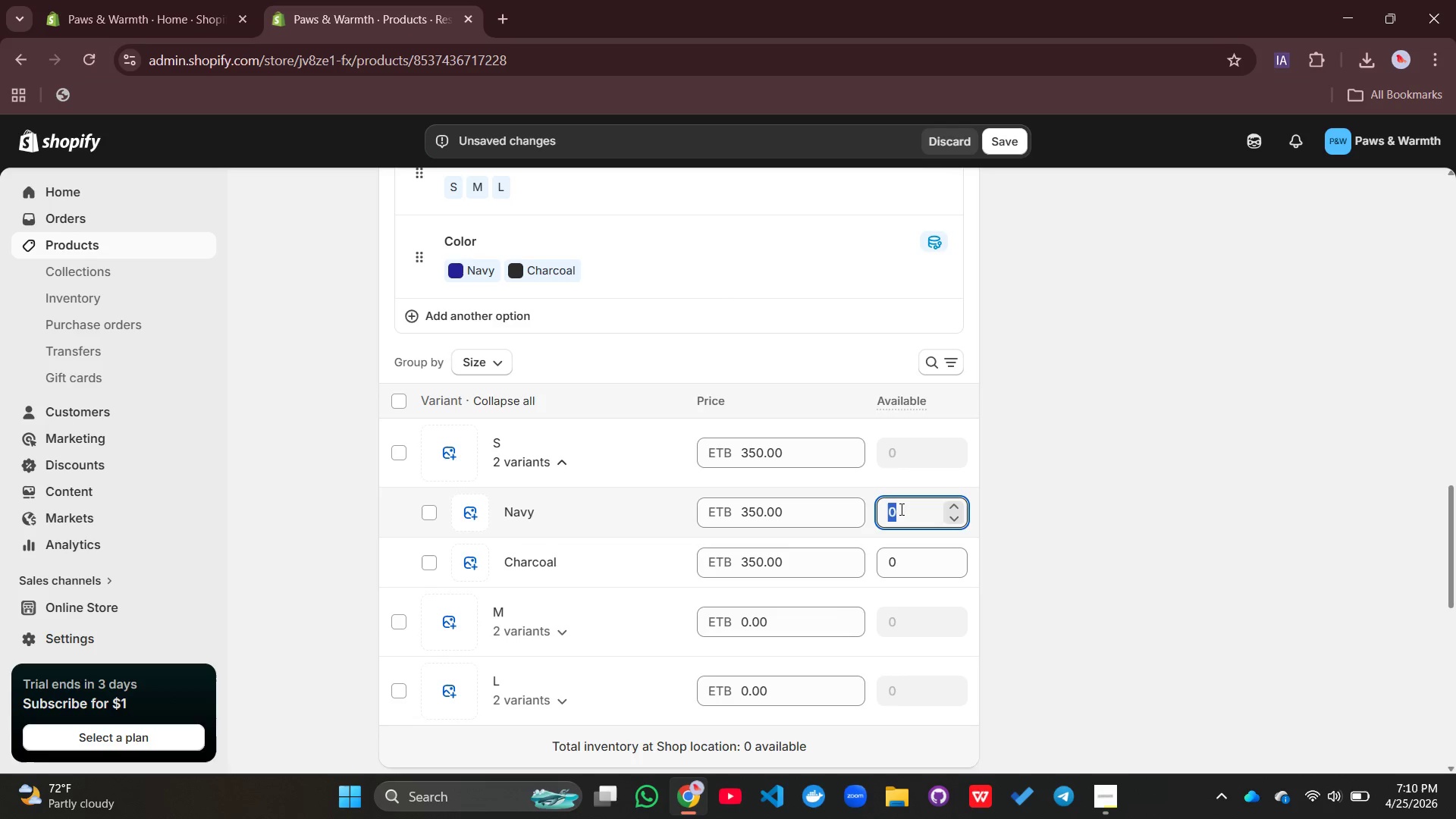 
type(100)
 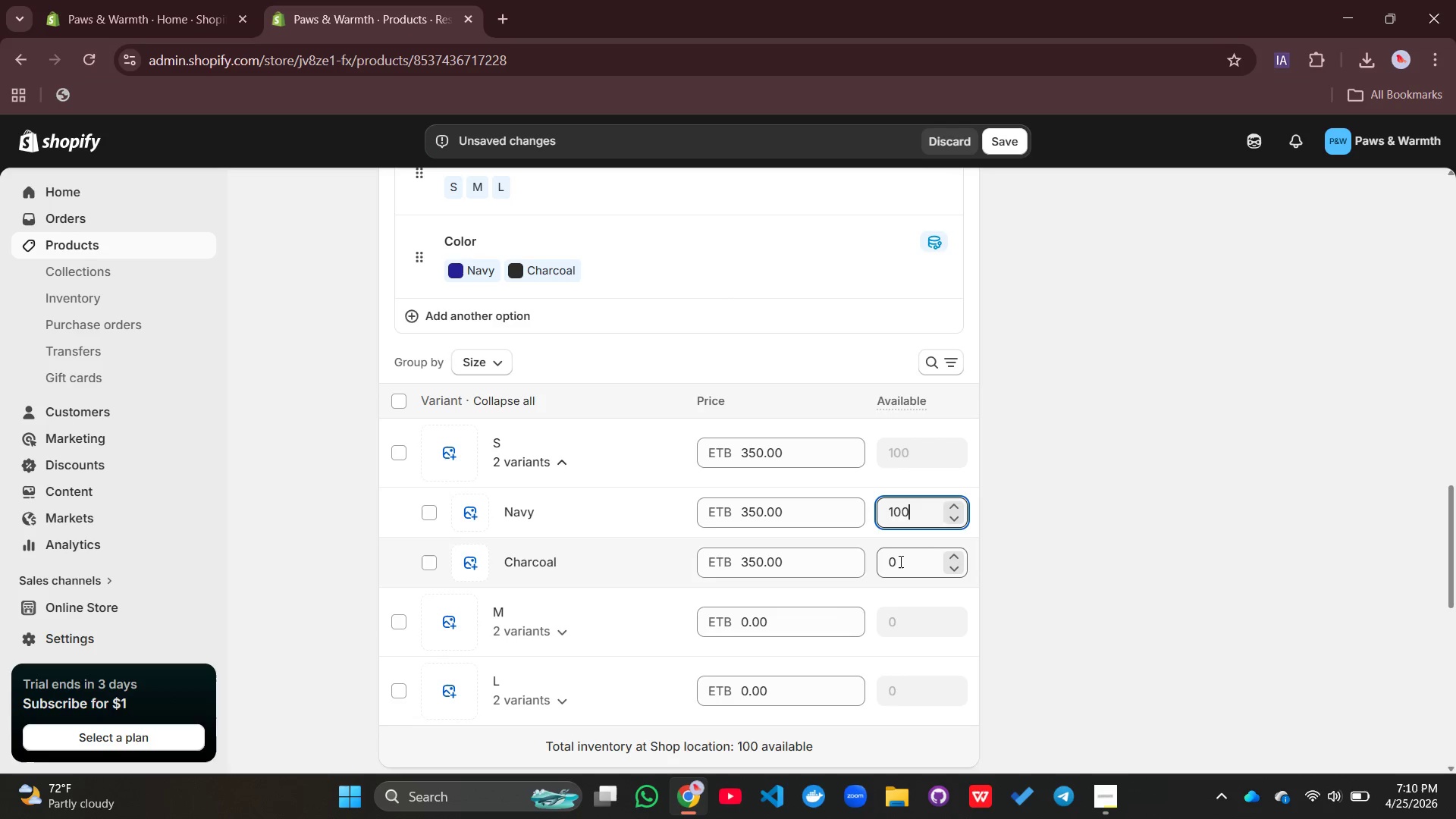 
left_click([902, 564])
 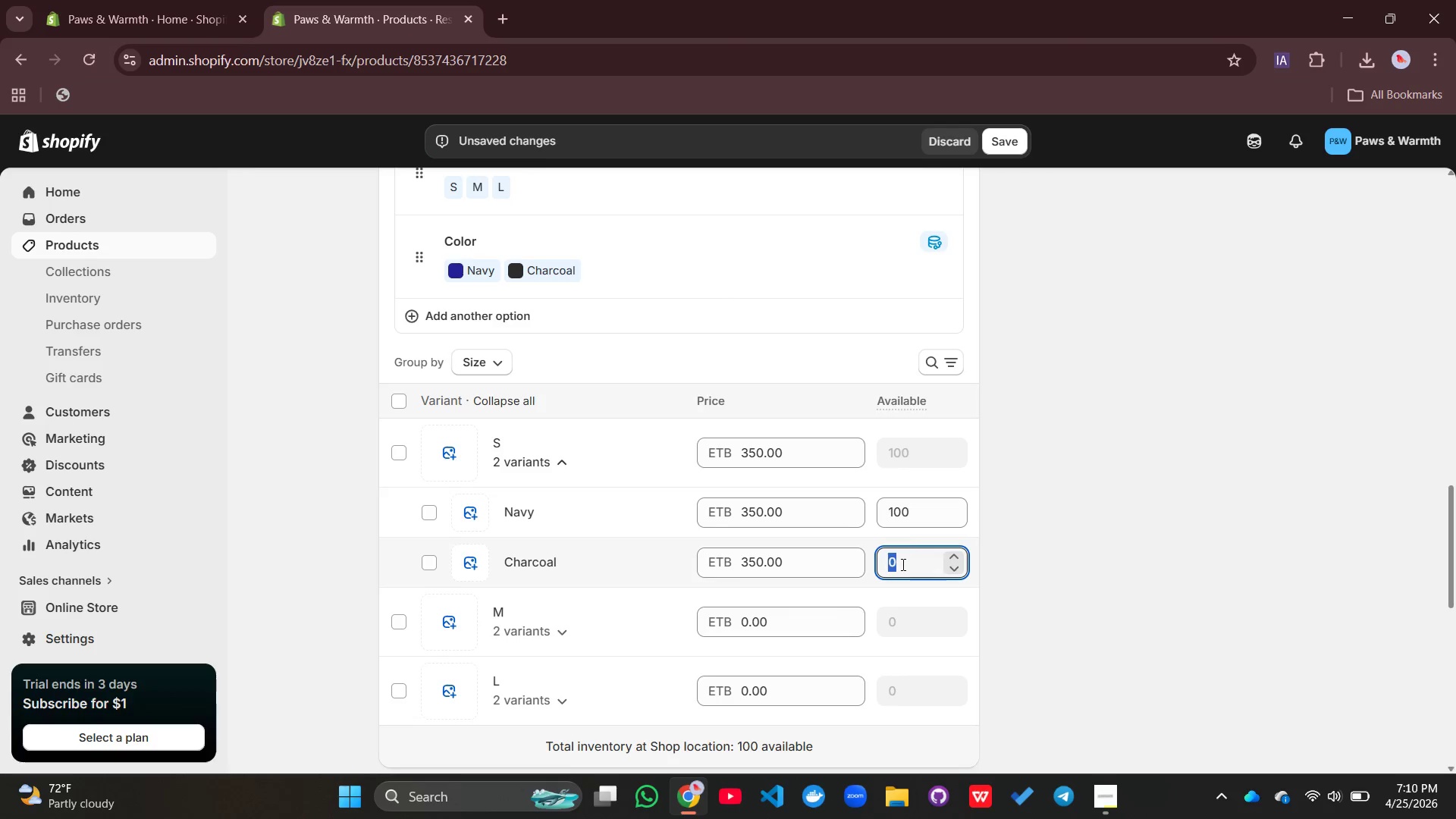 
type(100)
 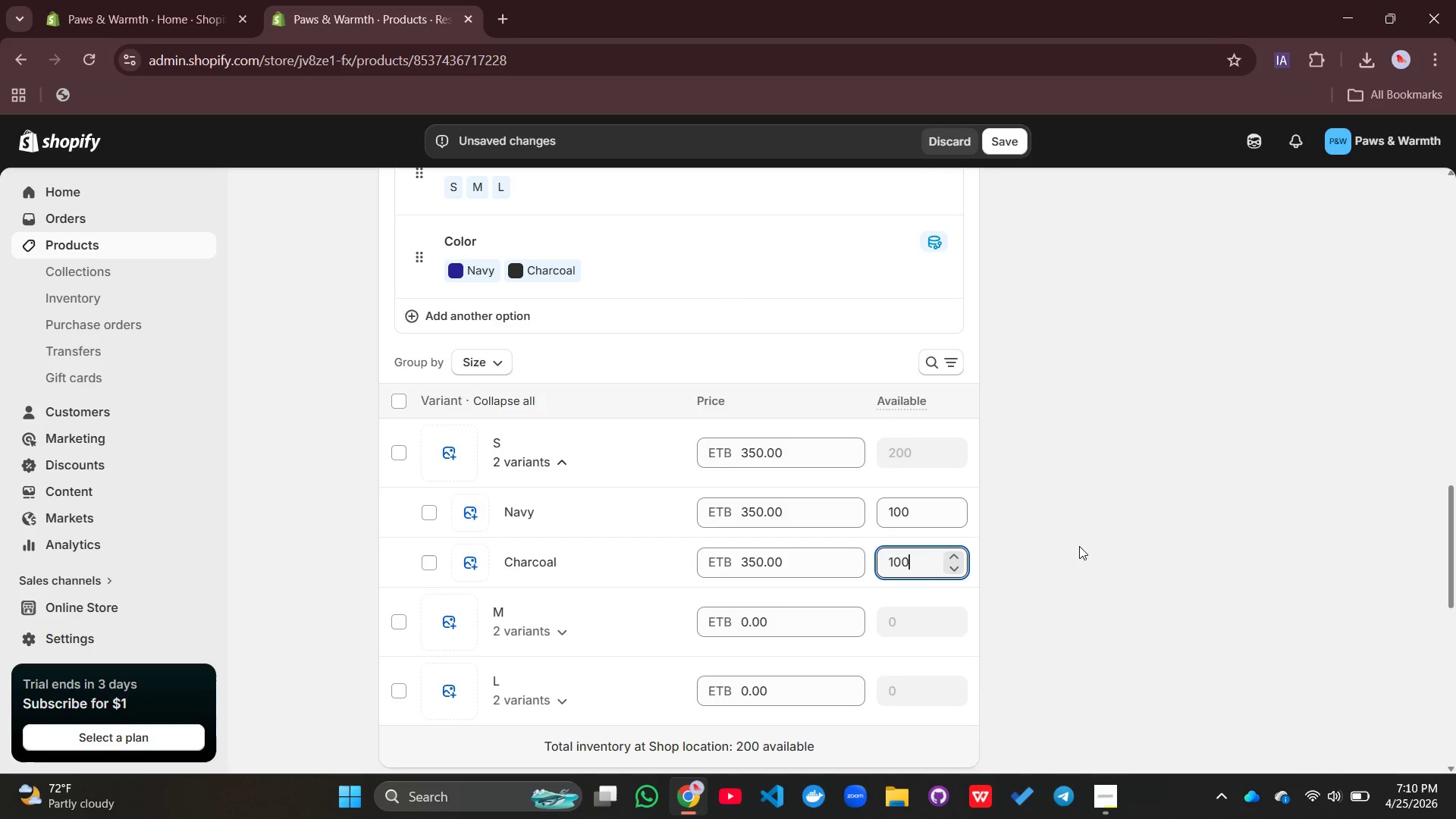 
left_click([1079, 546])
 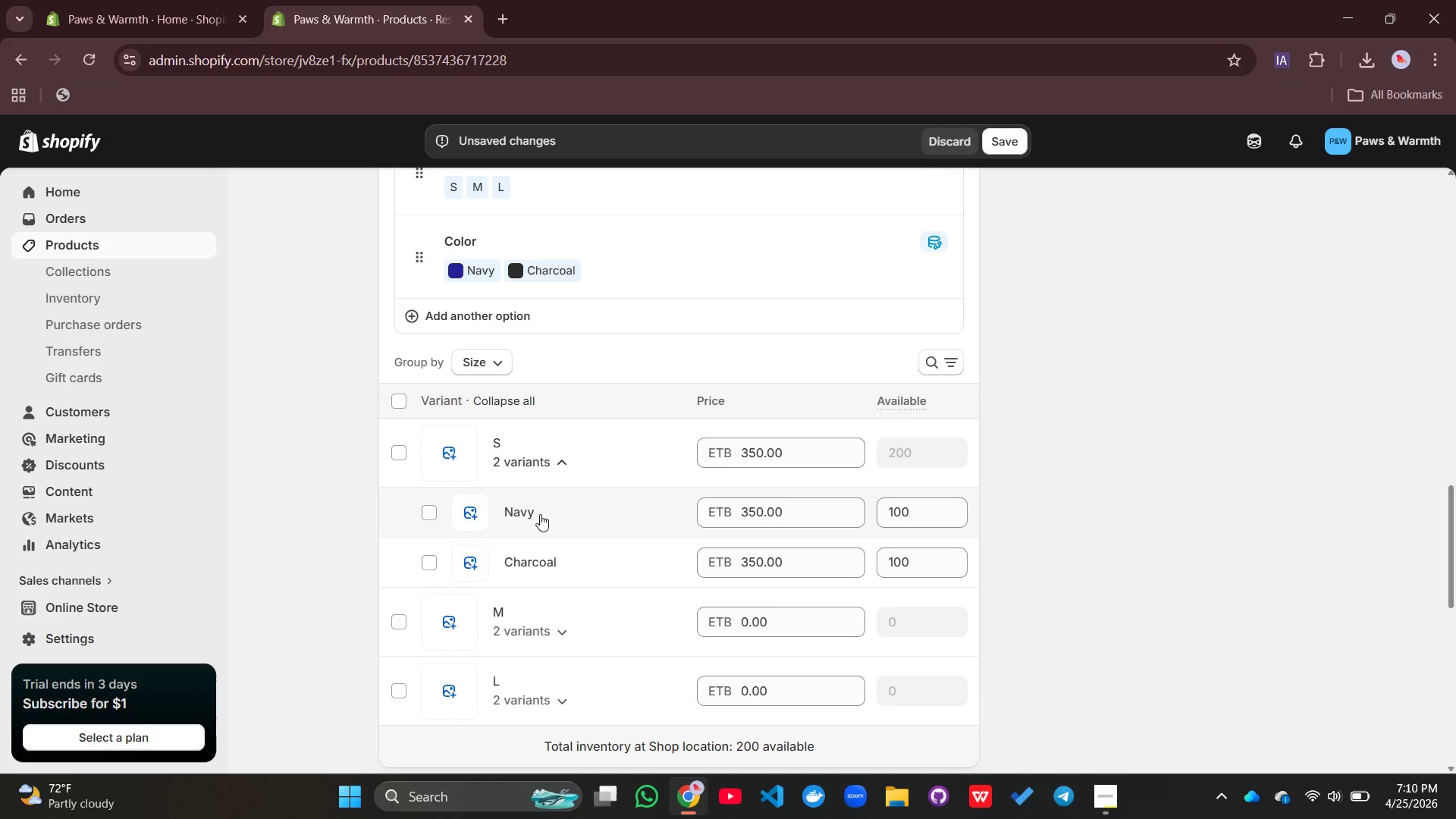 
left_click([539, 512])
 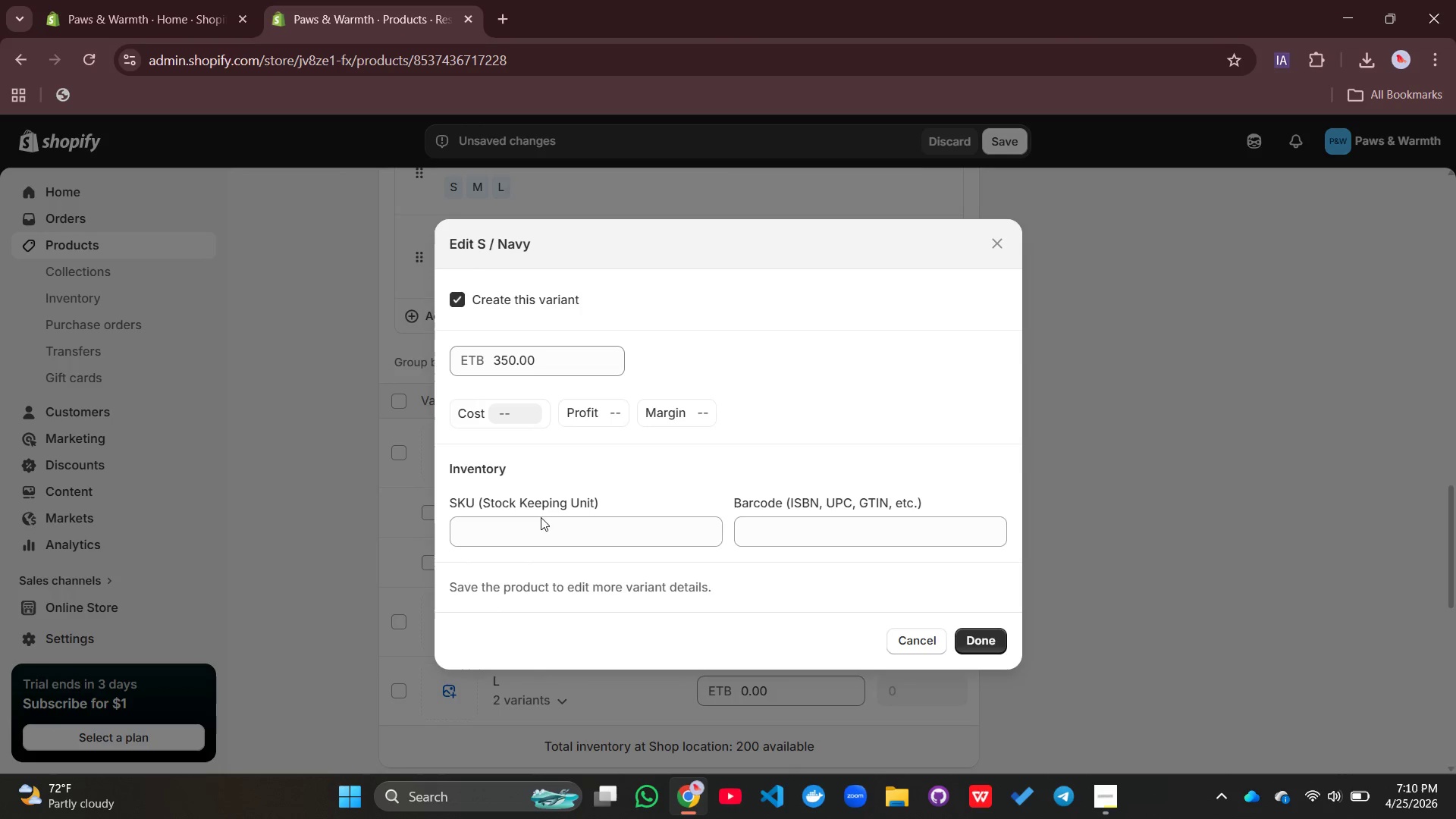 
left_click([547, 527])
 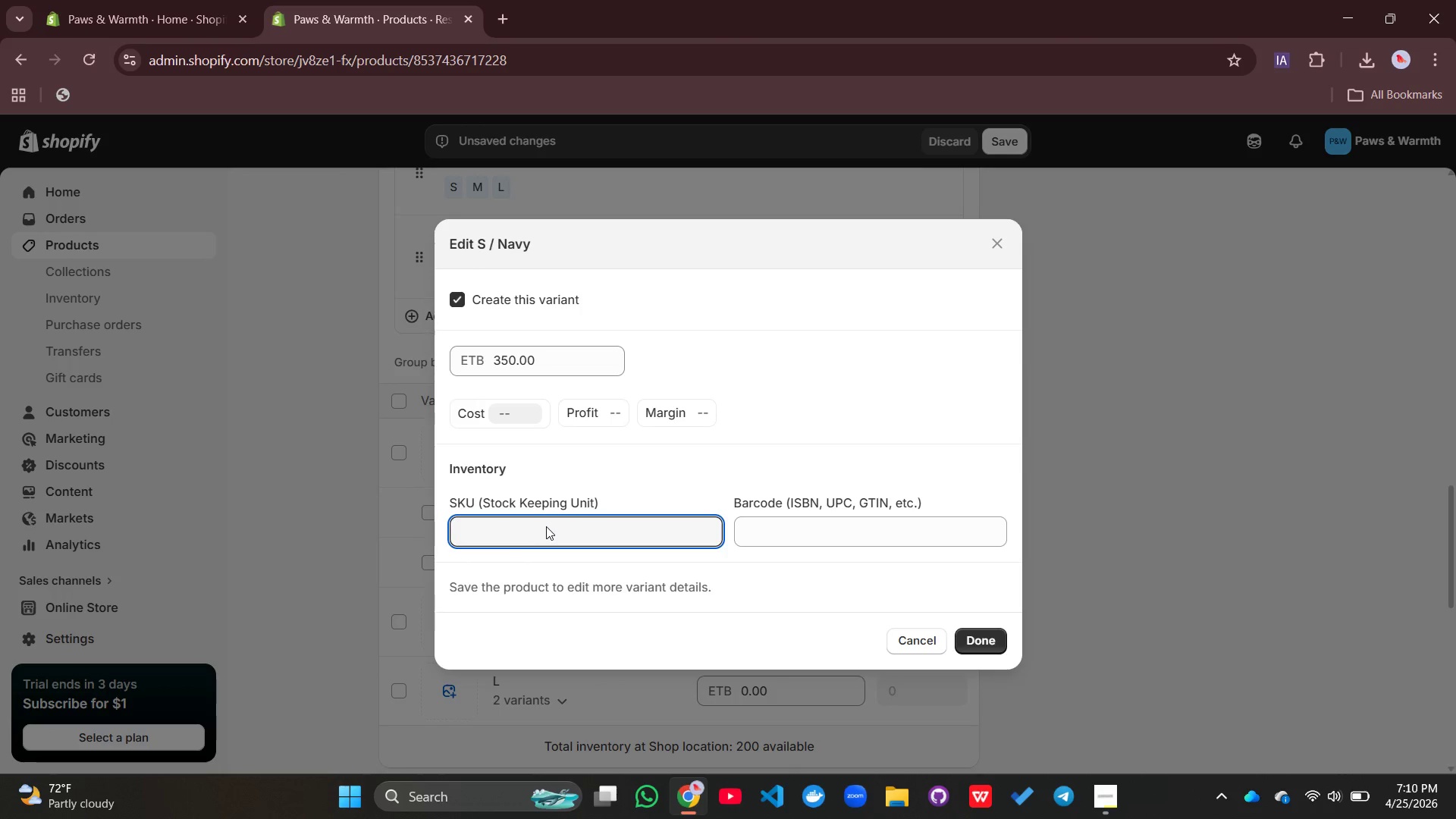 
key(CapsLock)
 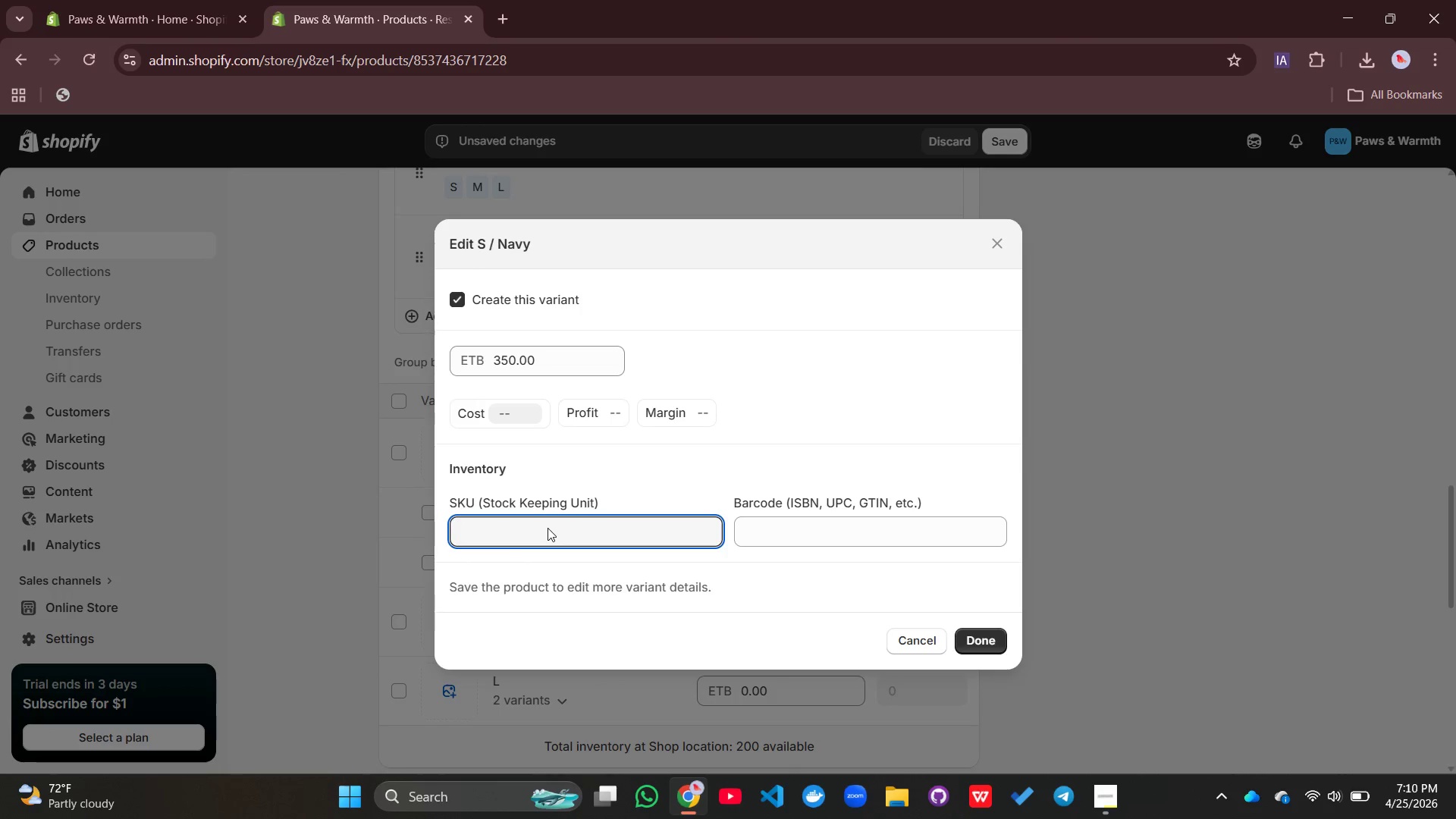 
type(RHH-)
 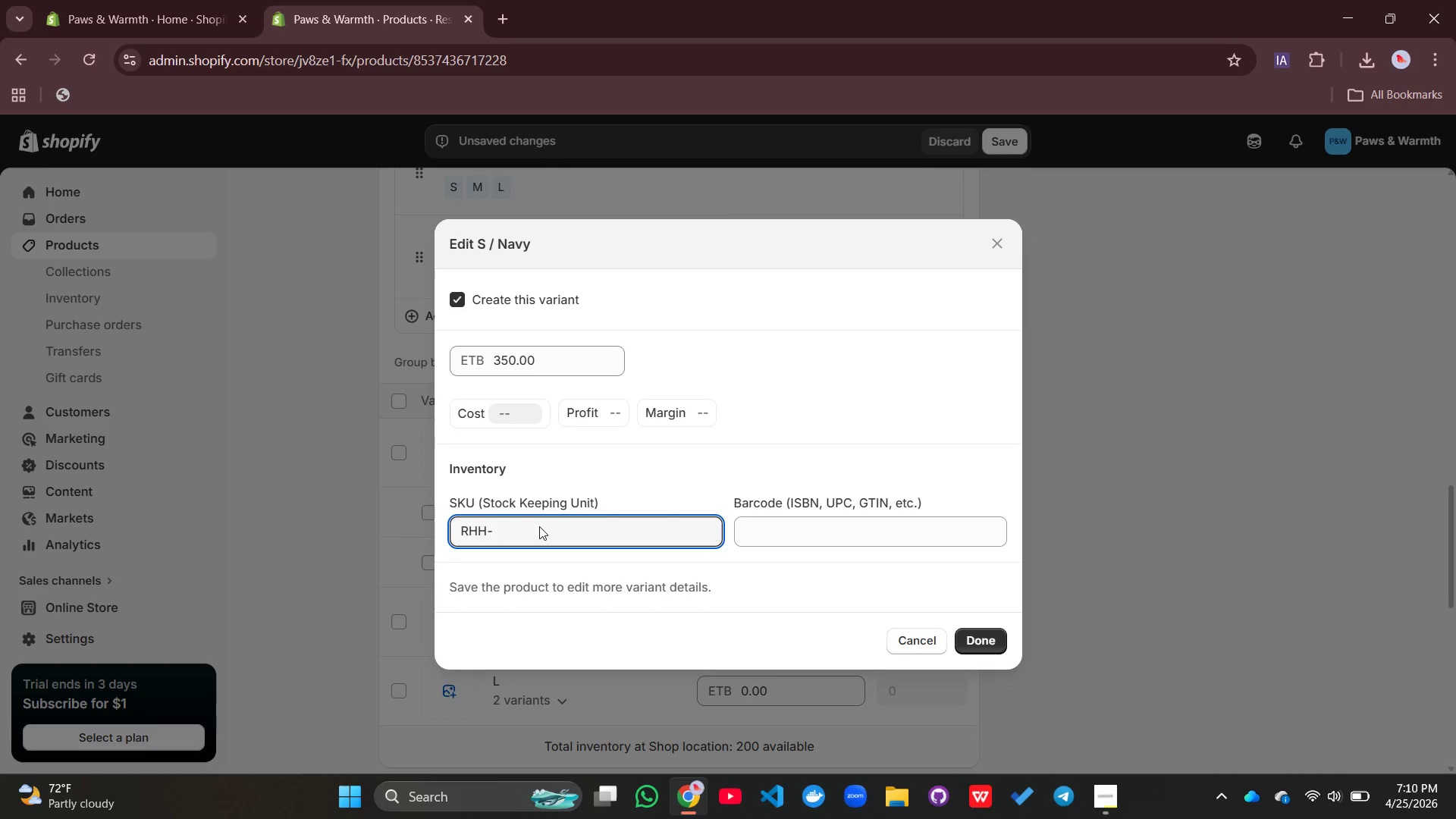 
type(S-NAVY)
 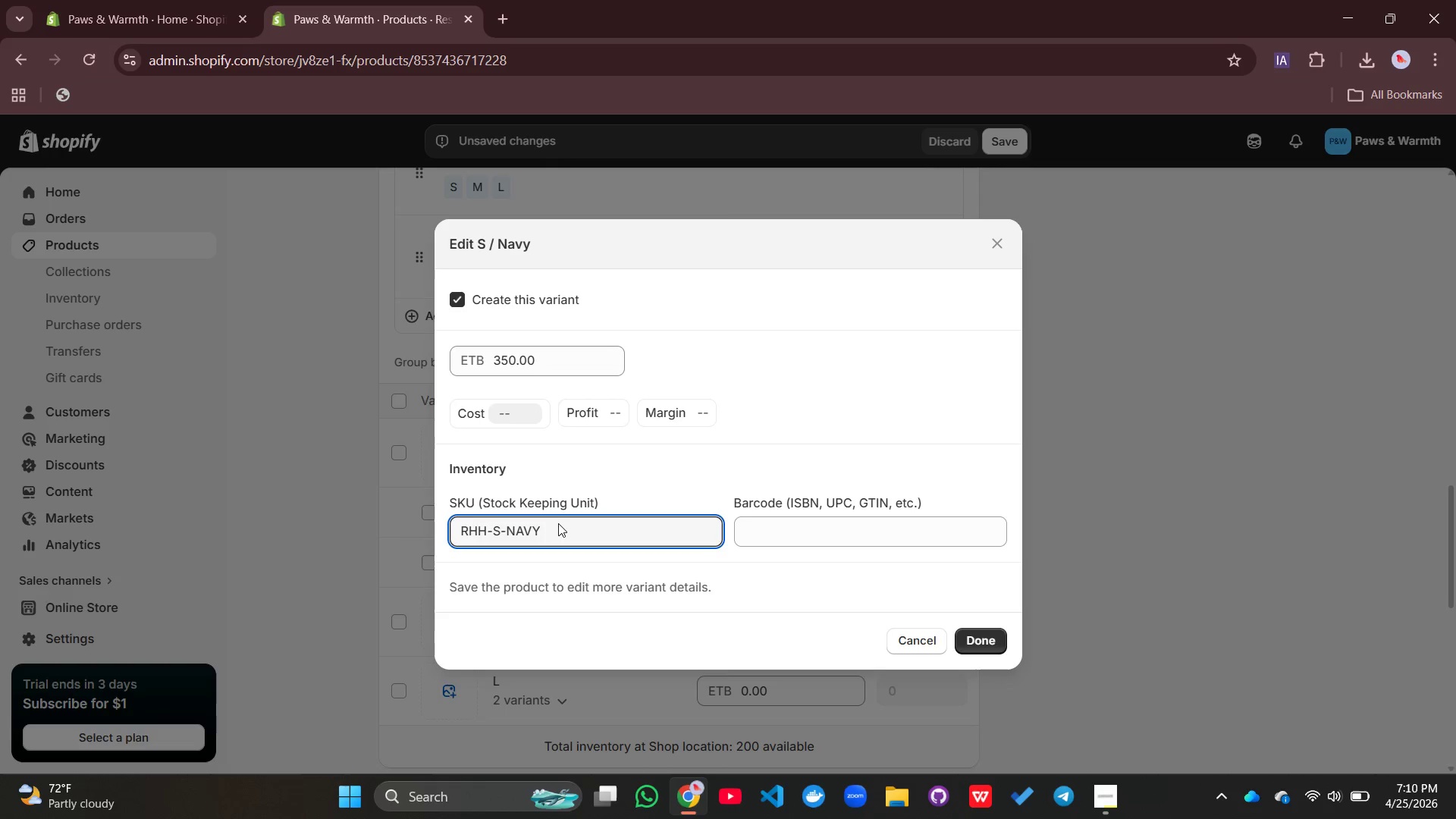 
left_click_drag(start_coordinate=[555, 526], to_coordinate=[468, 528])
 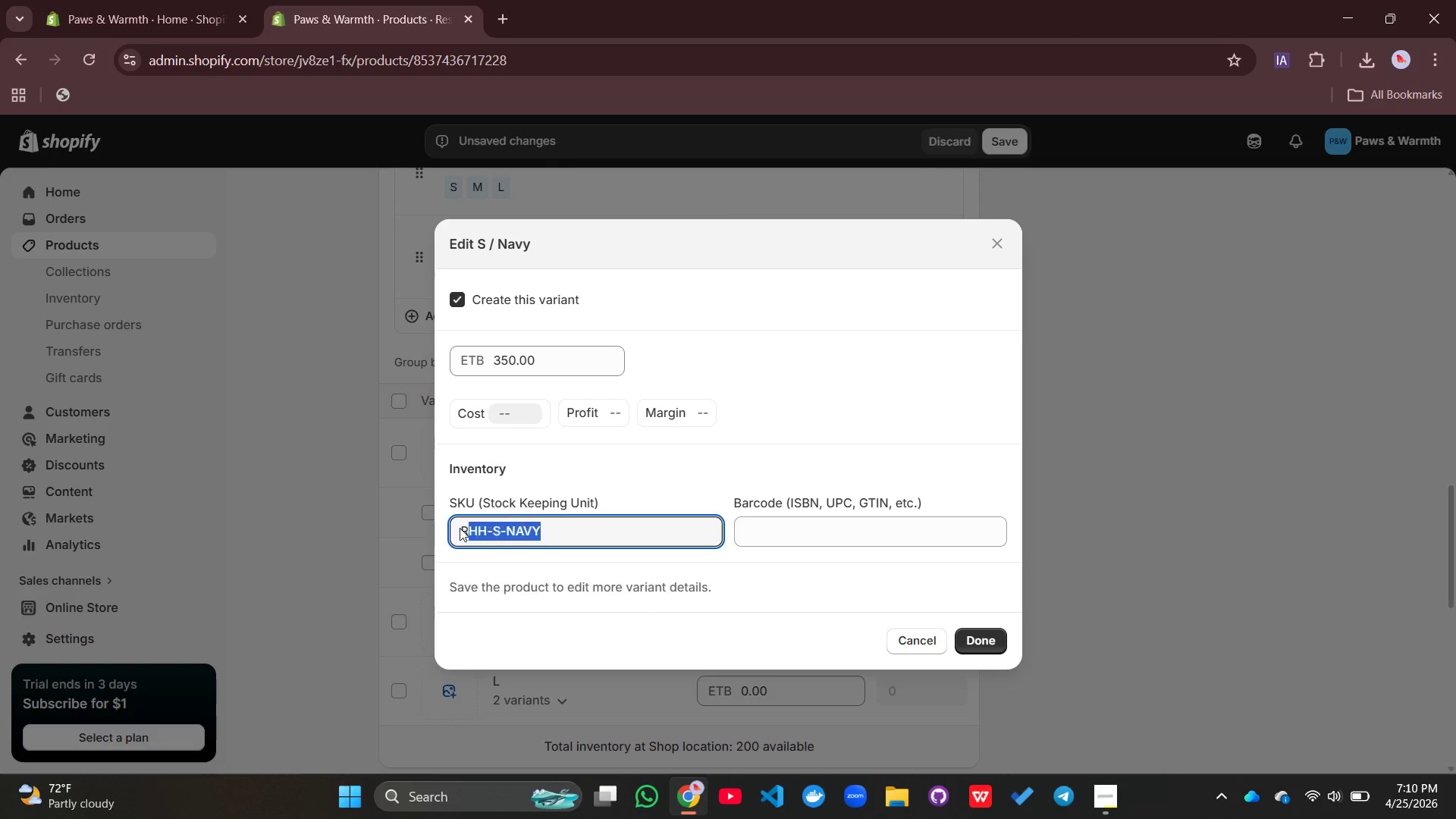 
left_click_drag(start_coordinate=[463, 528], to_coordinate=[442, 529])
 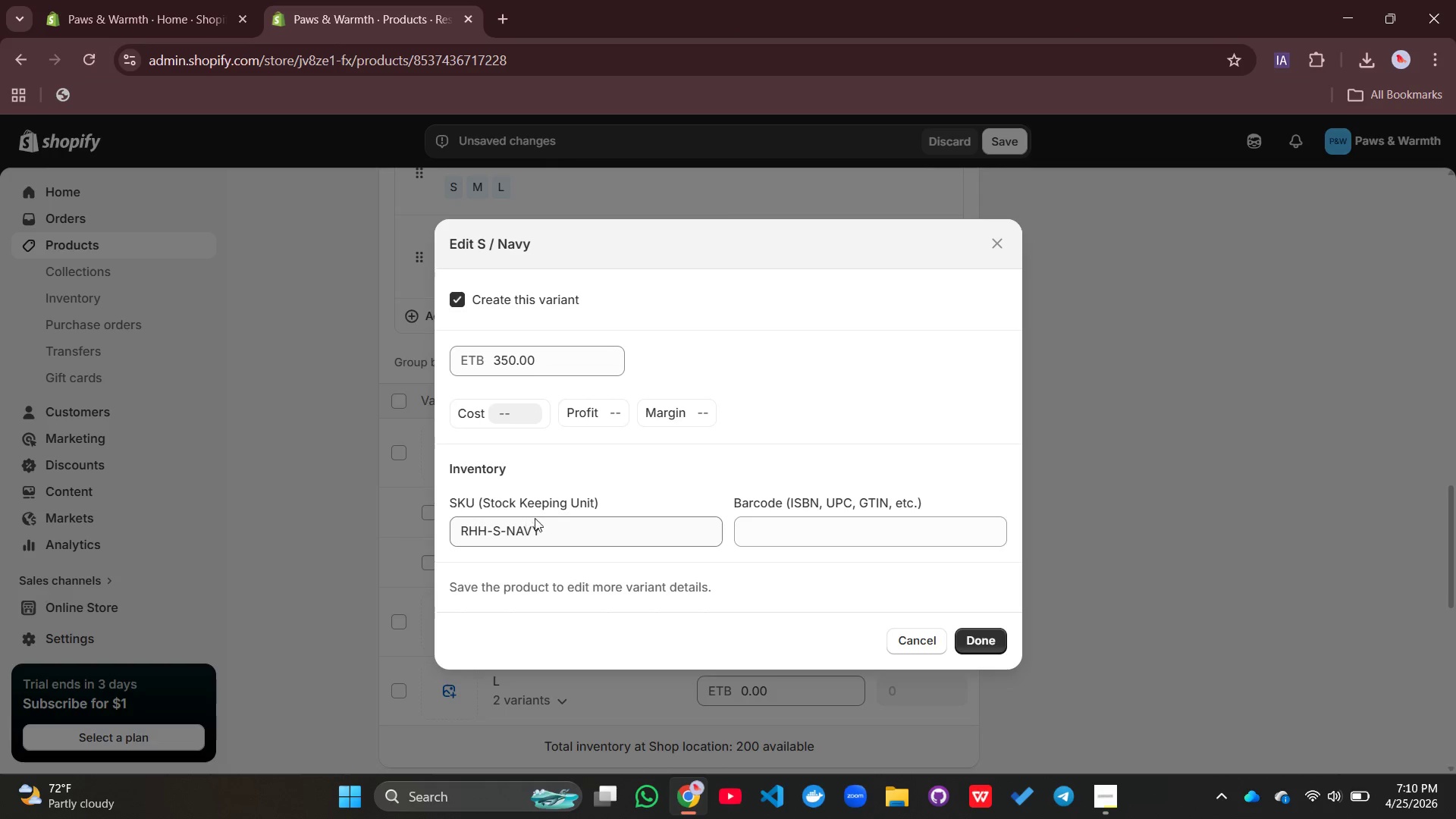 
triple_click([442, 529])
 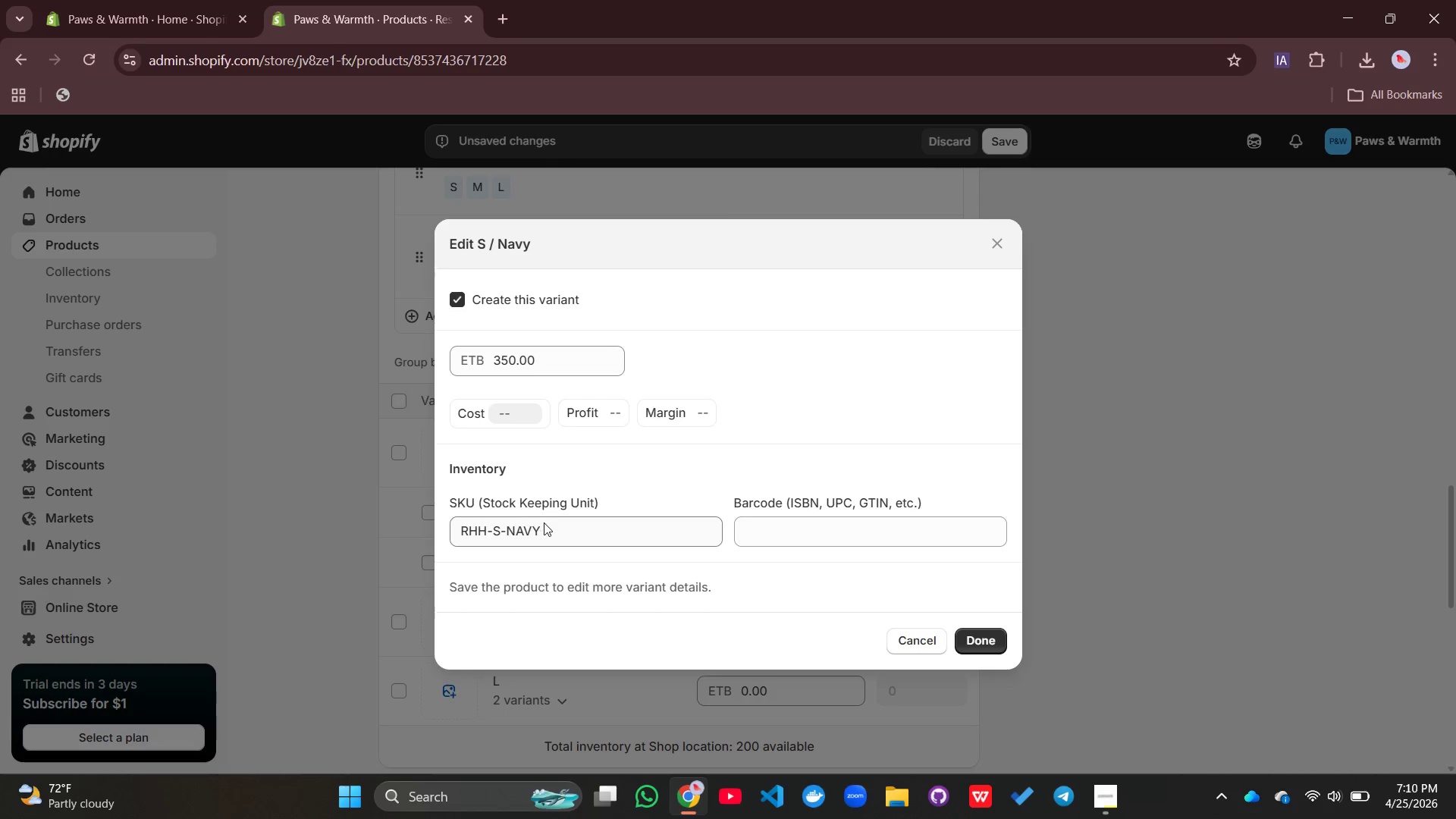 
left_click_drag(start_coordinate=[544, 525], to_coordinate=[459, 527])
 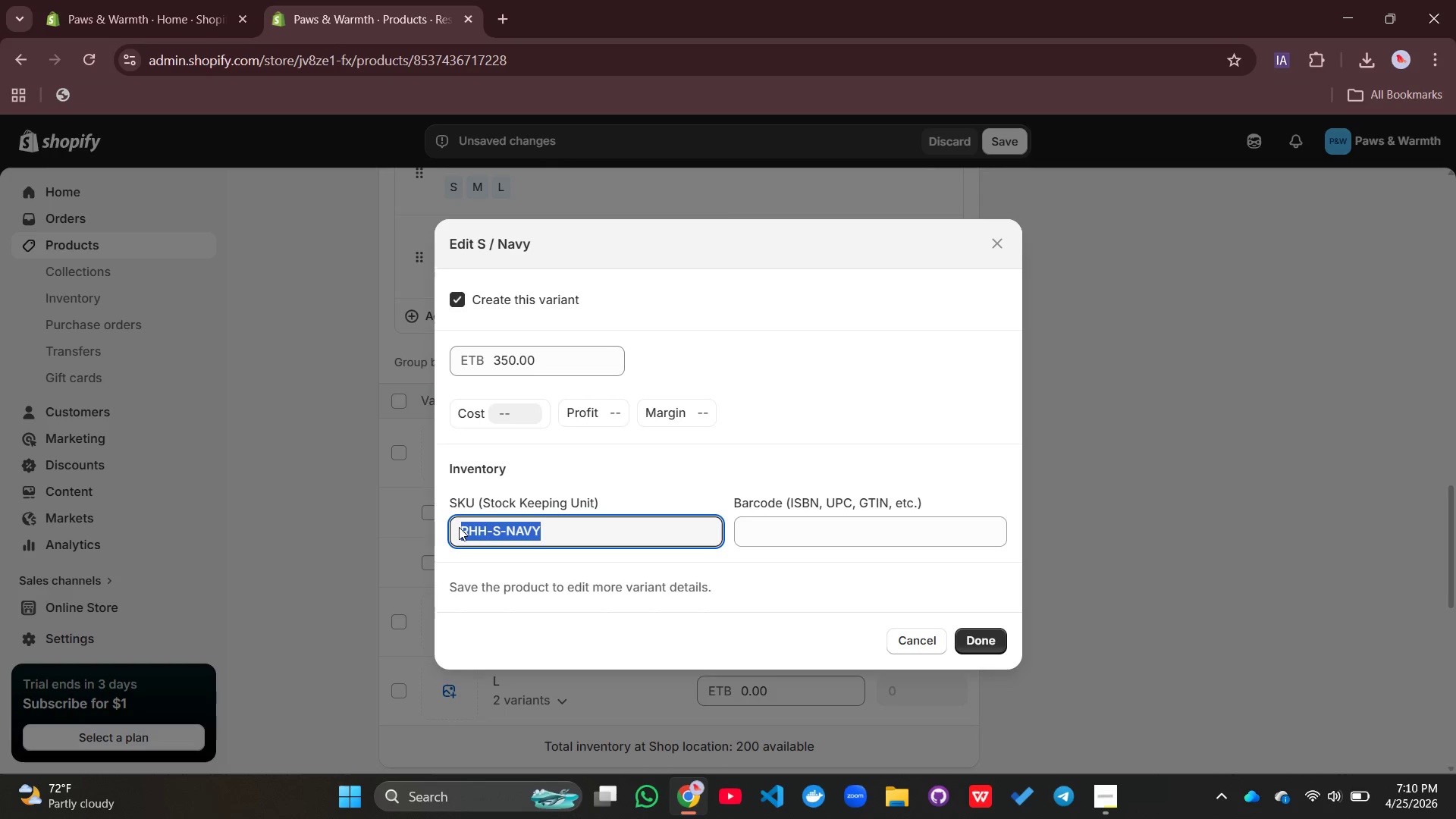 
key(Control+C)
 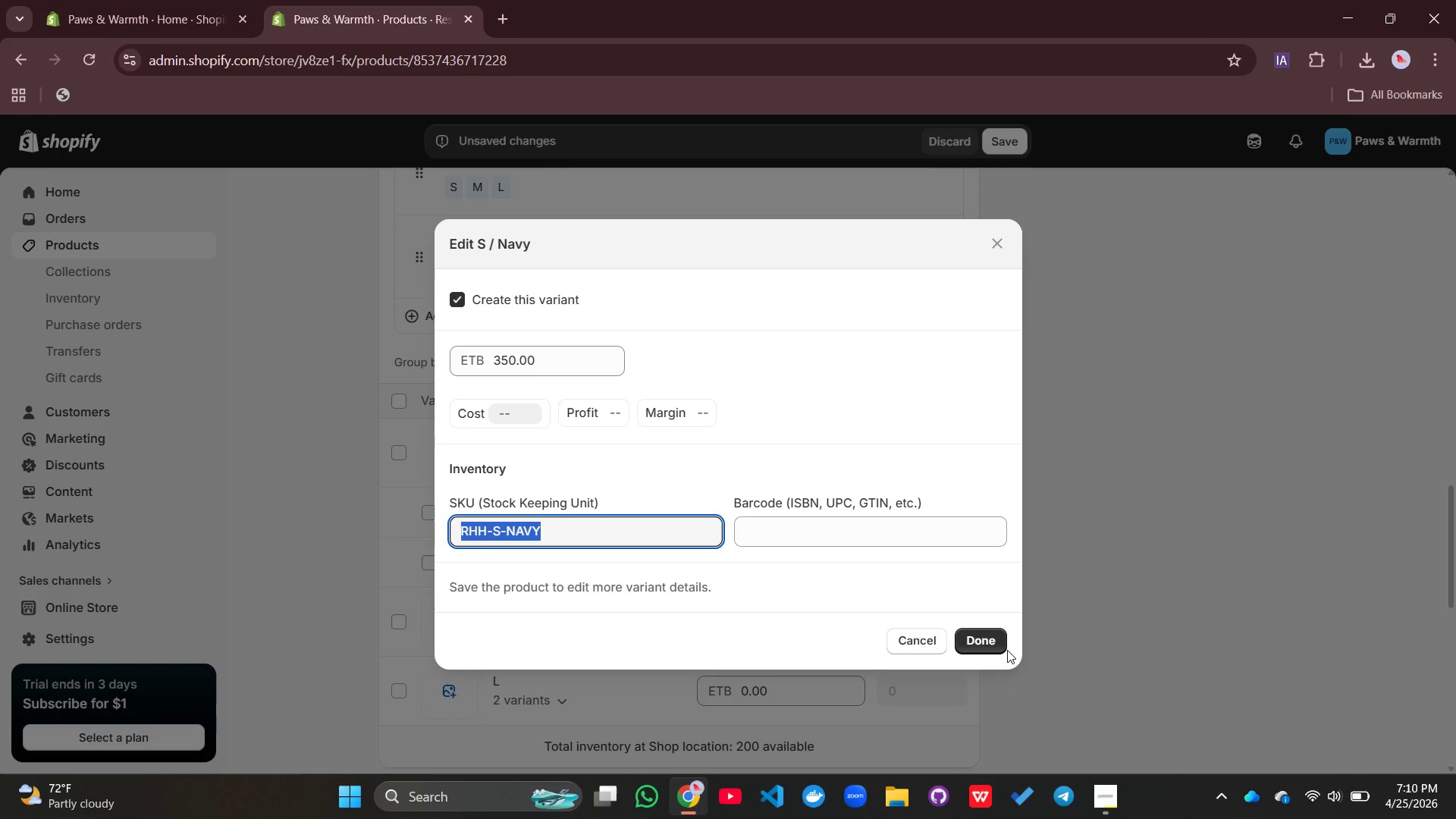 
left_click([1002, 642])
 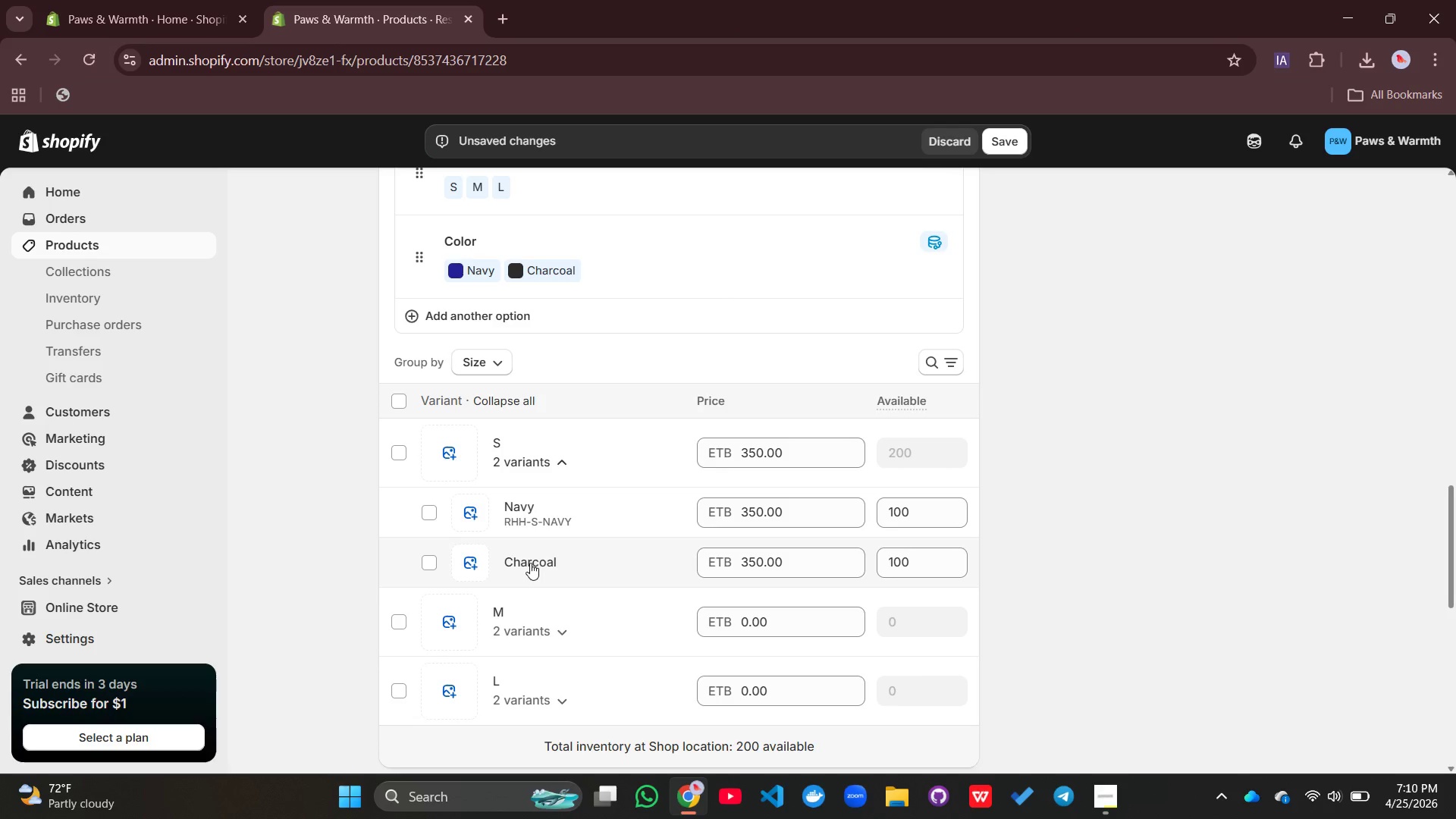 
left_click([529, 563])
 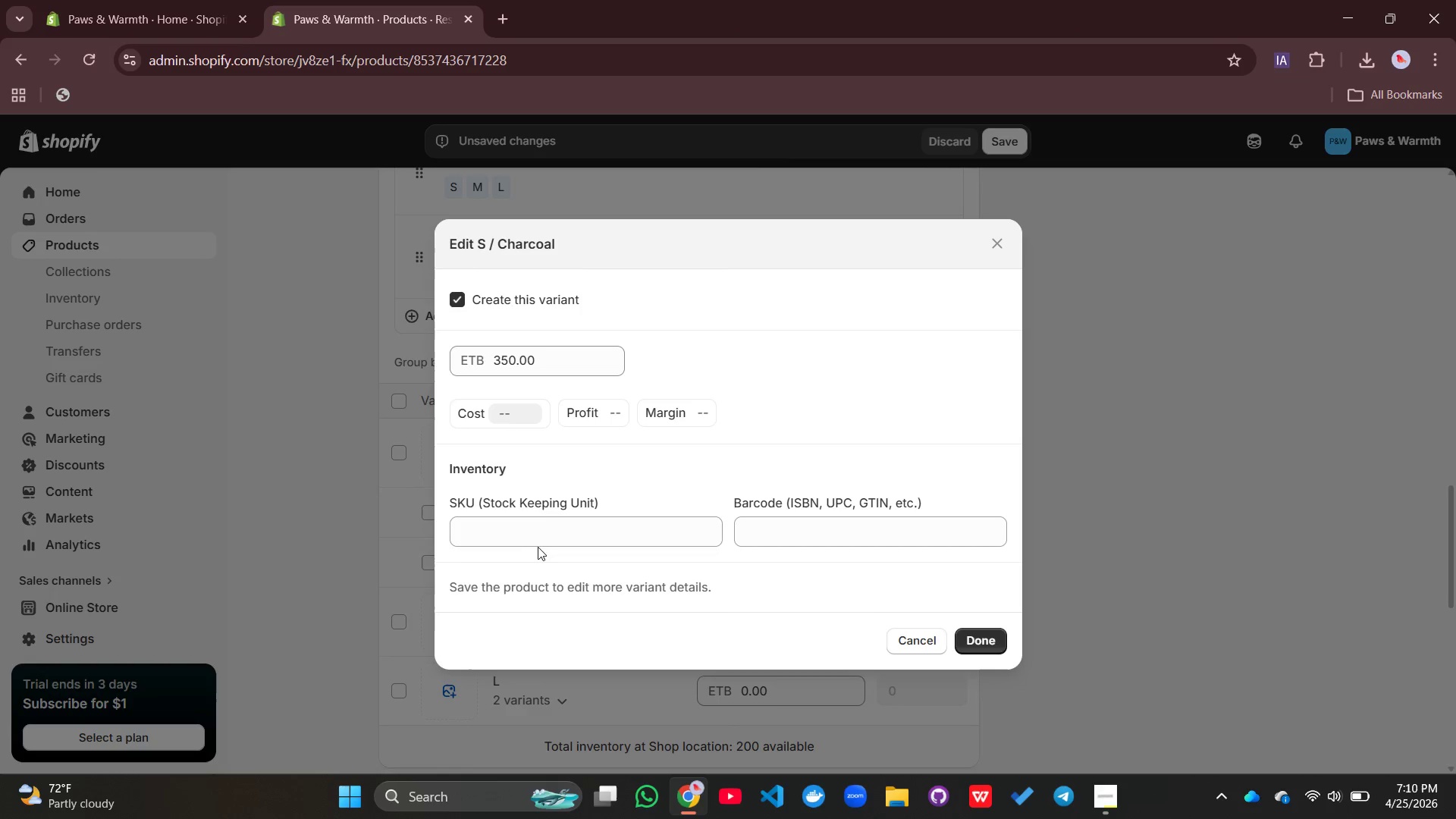 
left_click([542, 535])
 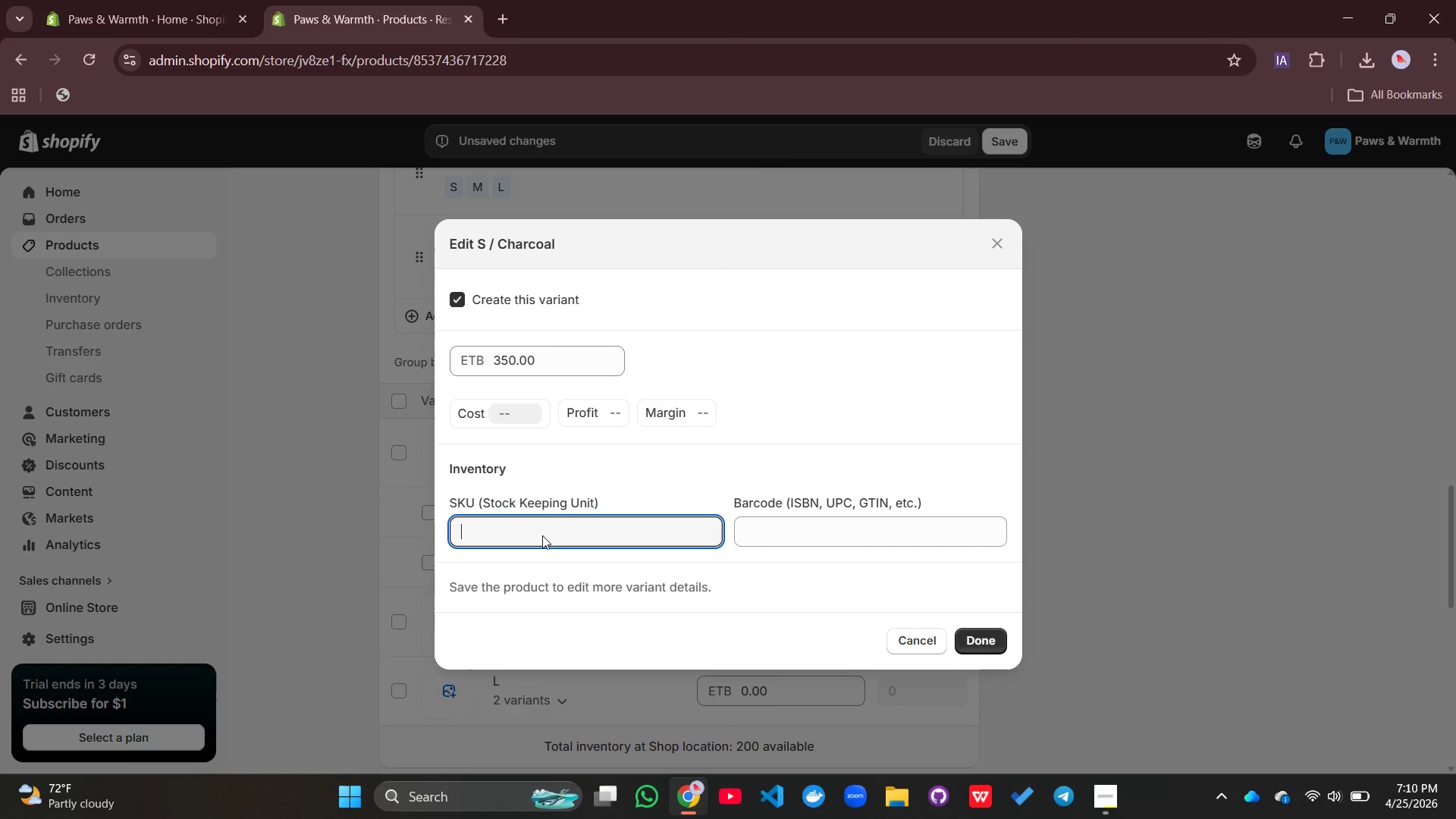 
key(Control+V)
 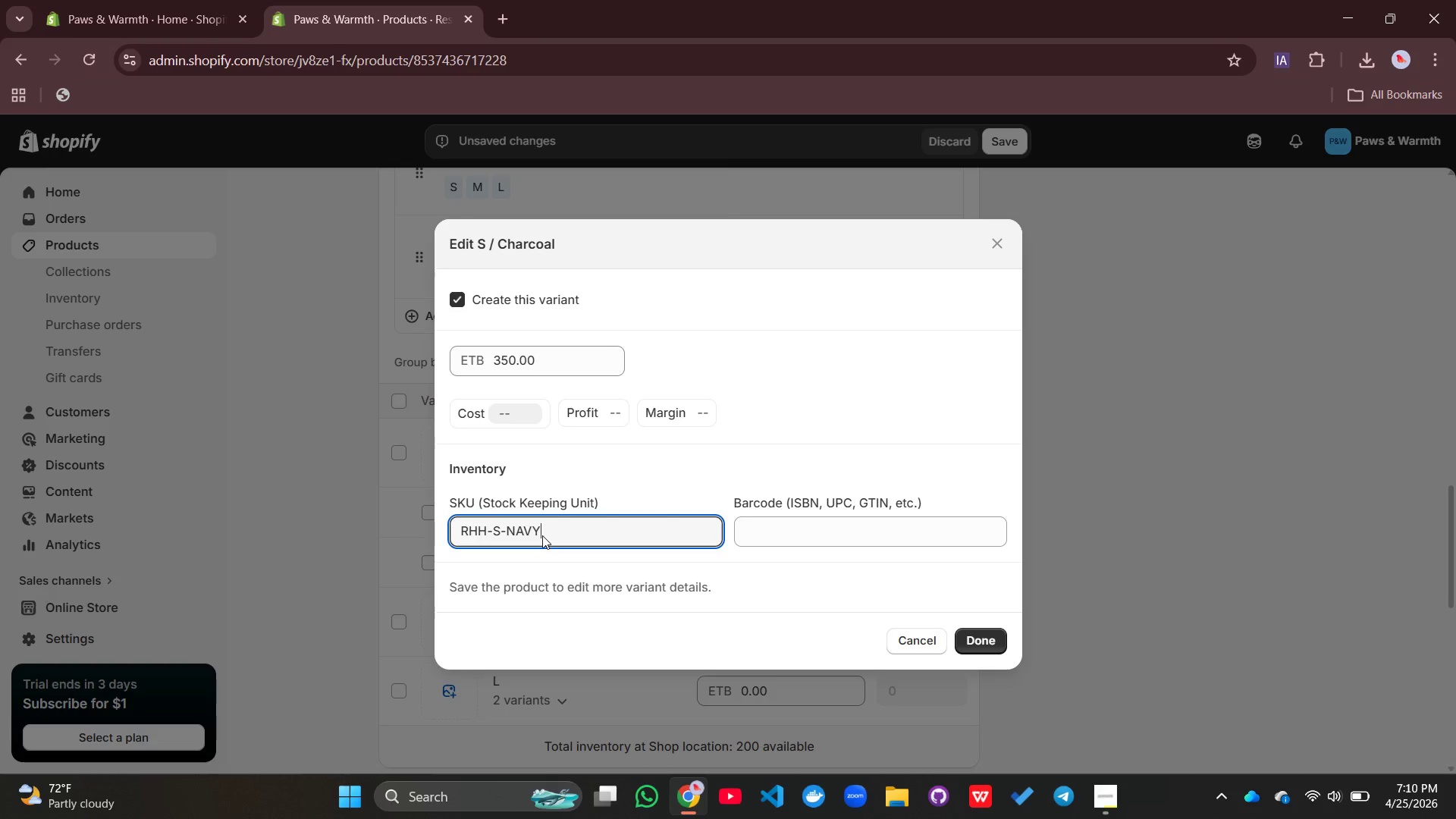 
key(Backspace)
key(Backspace)
key(Backspace)
key(Backspace)
type(CHAR)
 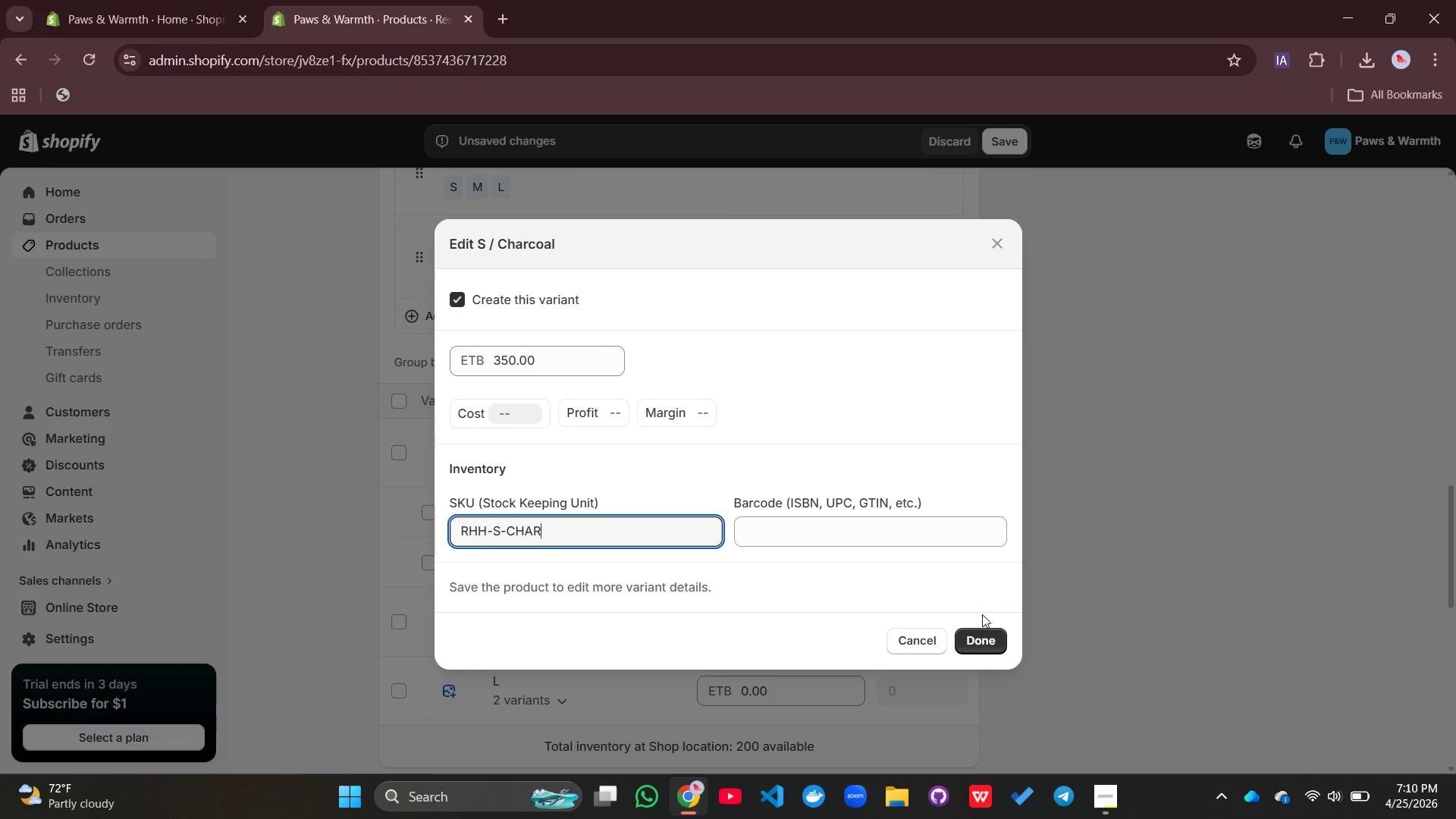 
left_click([982, 642])
 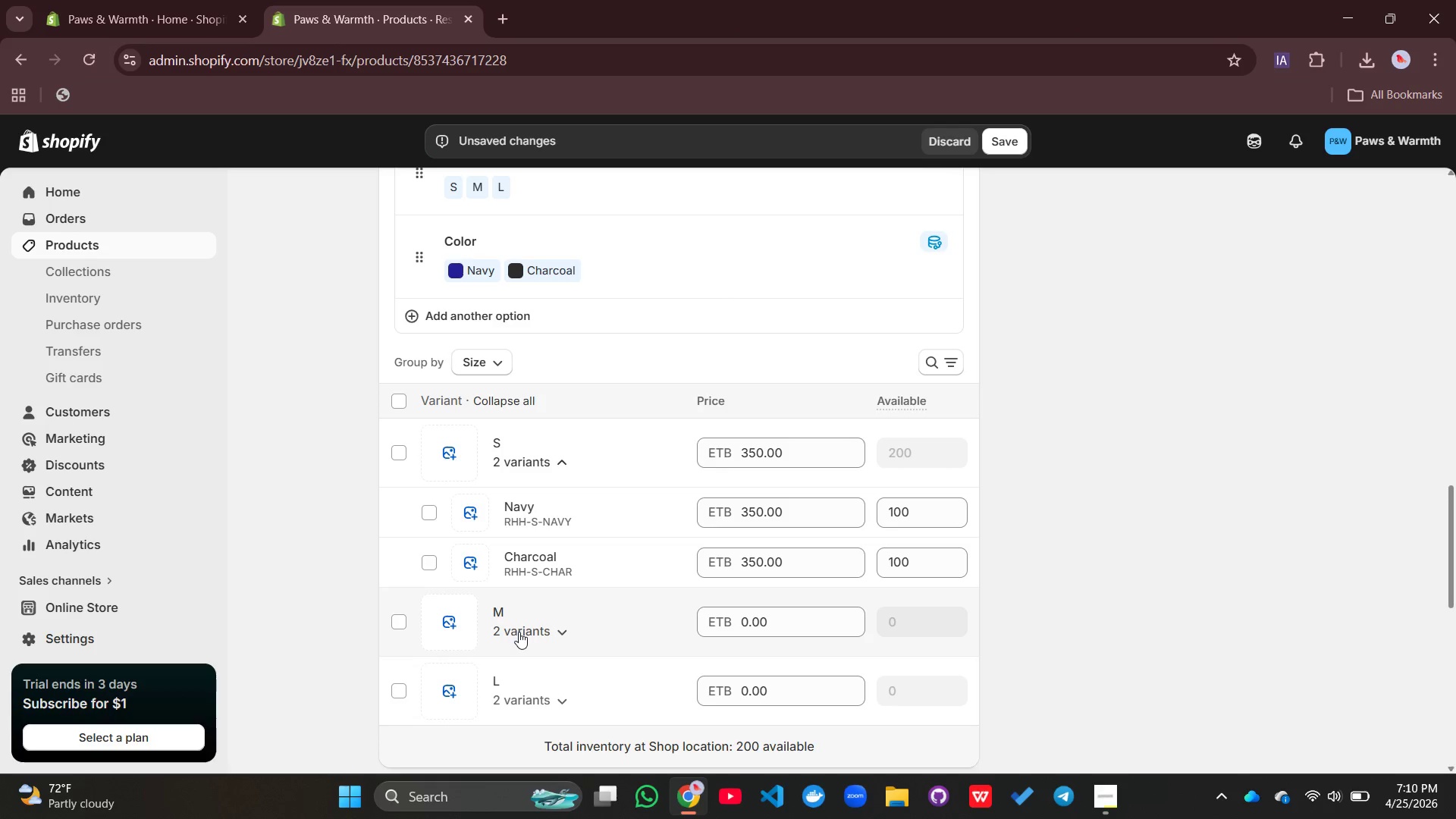 
left_click([519, 632])
 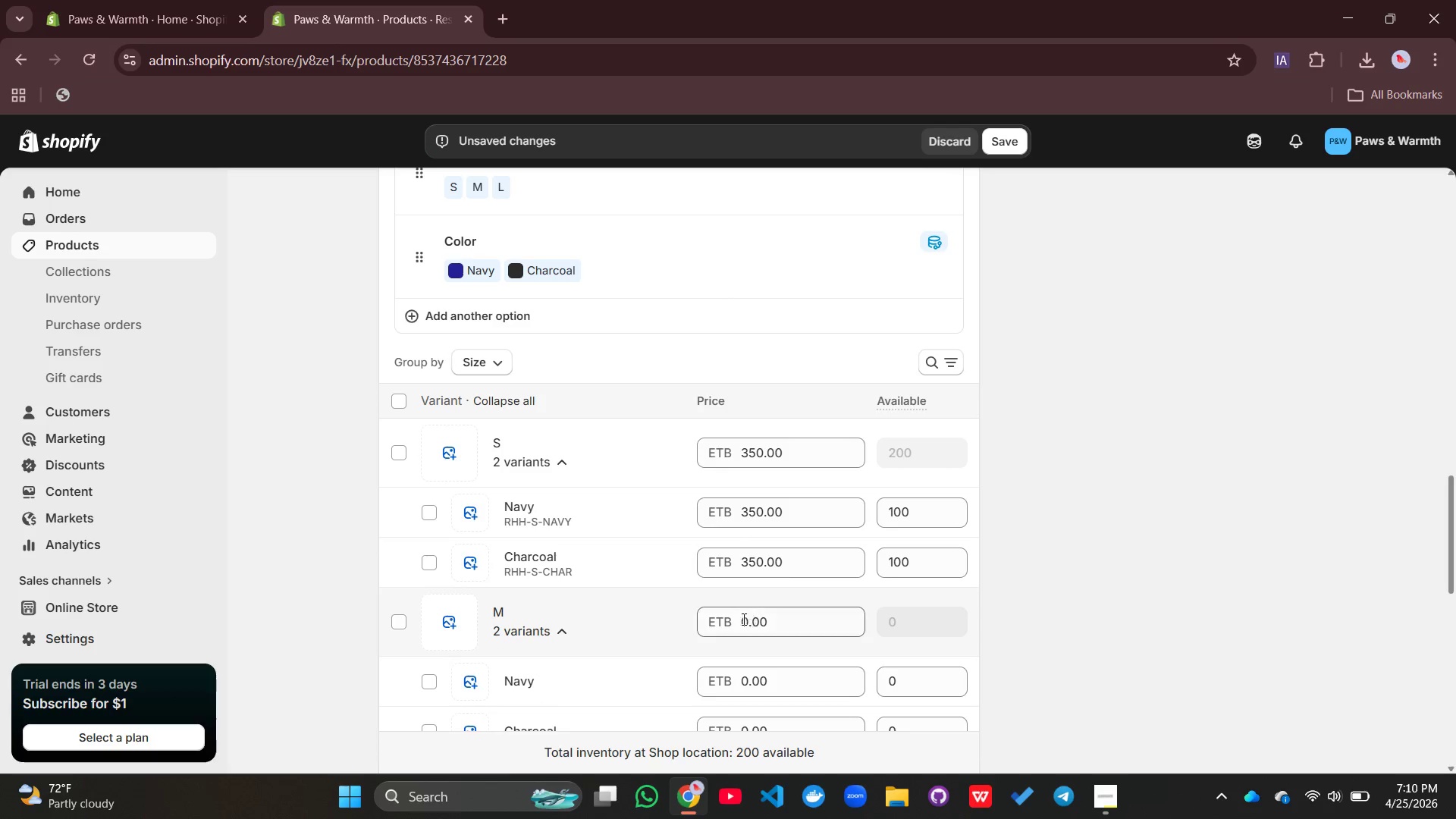 
left_click([740, 623])
 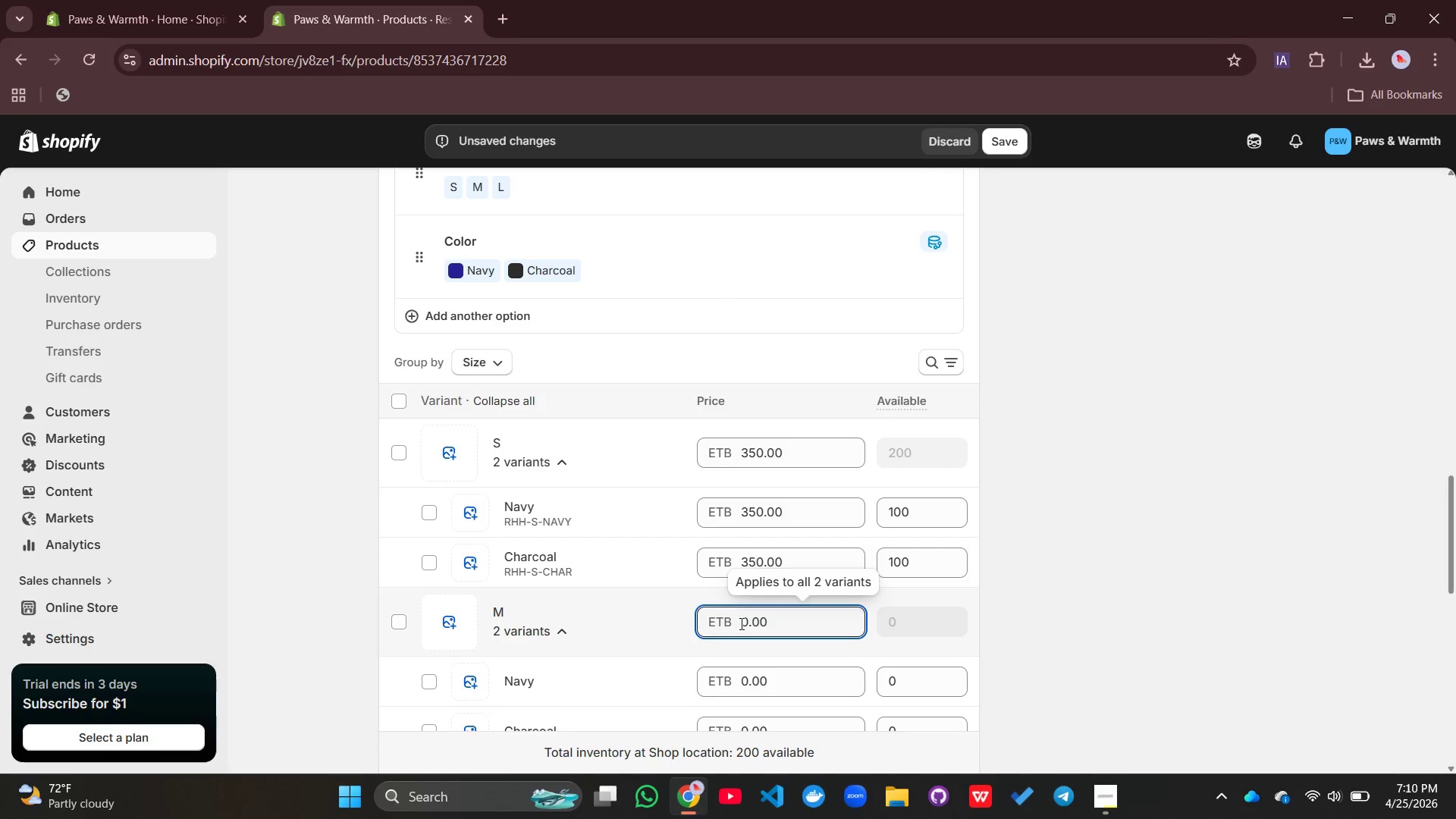 
scroll: coordinate [740, 623], scroll_direction: down, amount: 3.0
 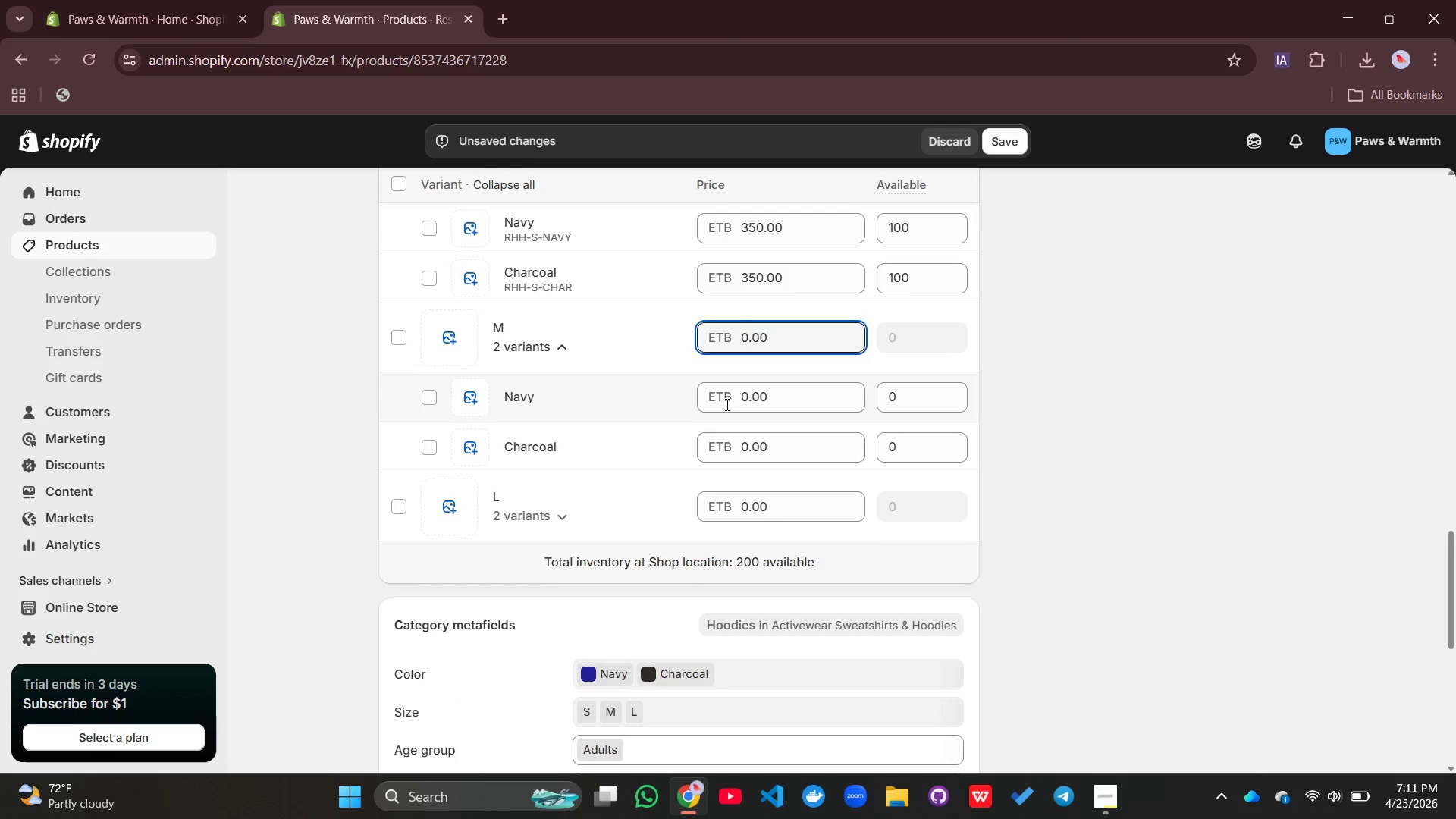 
left_click([737, 399])
 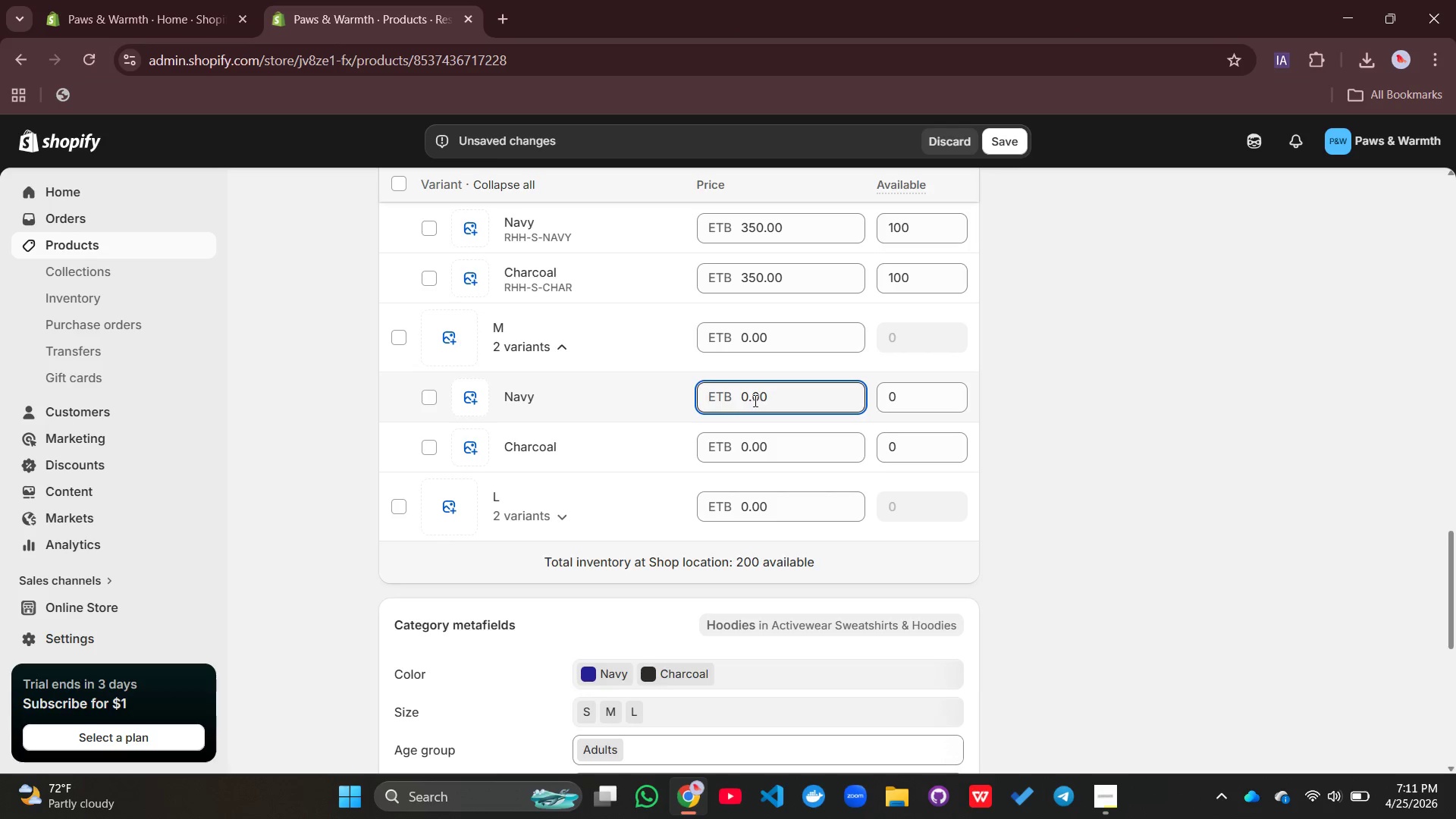 
left_click([745, 397])
 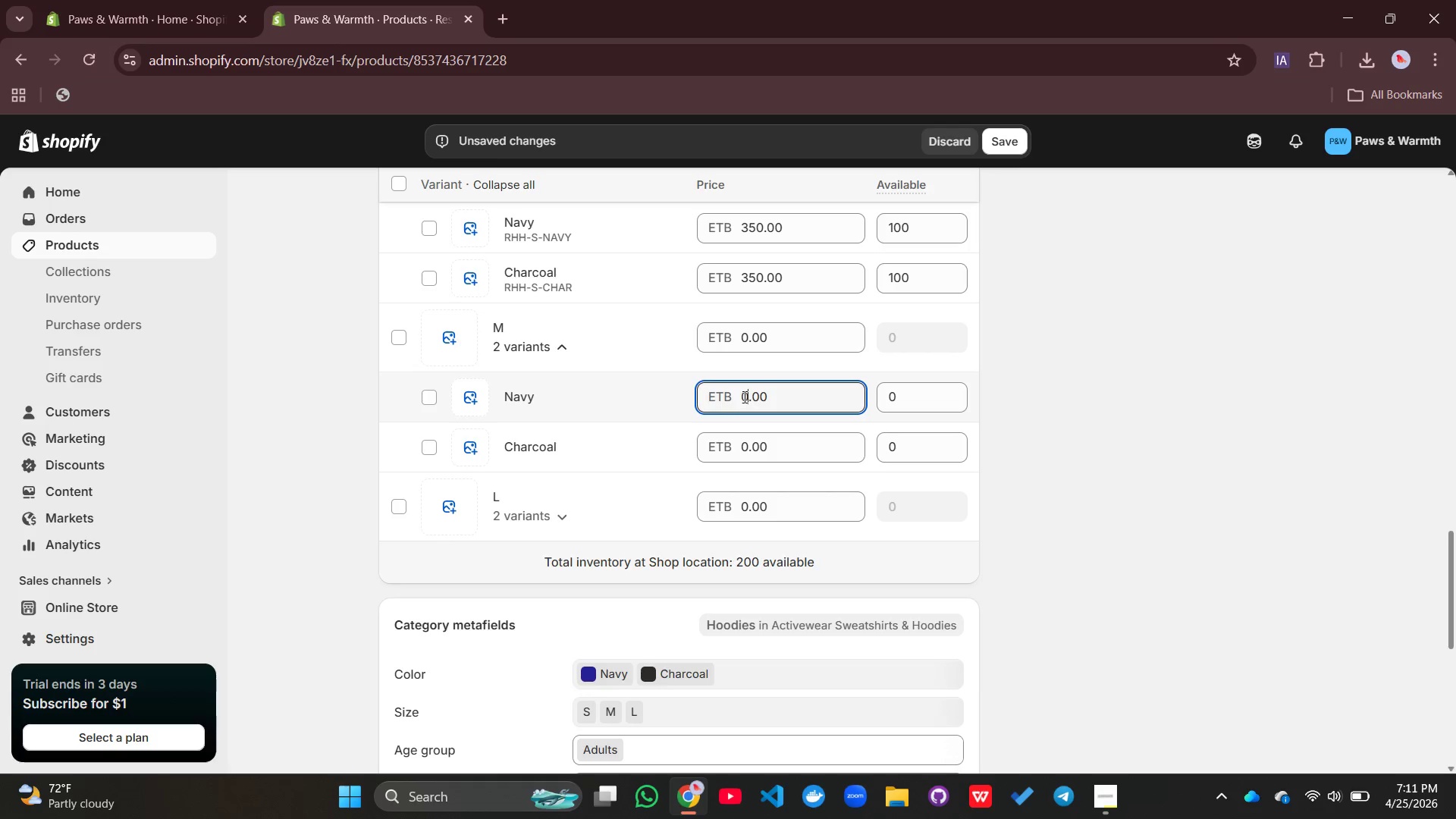 
left_click([739, 396])
 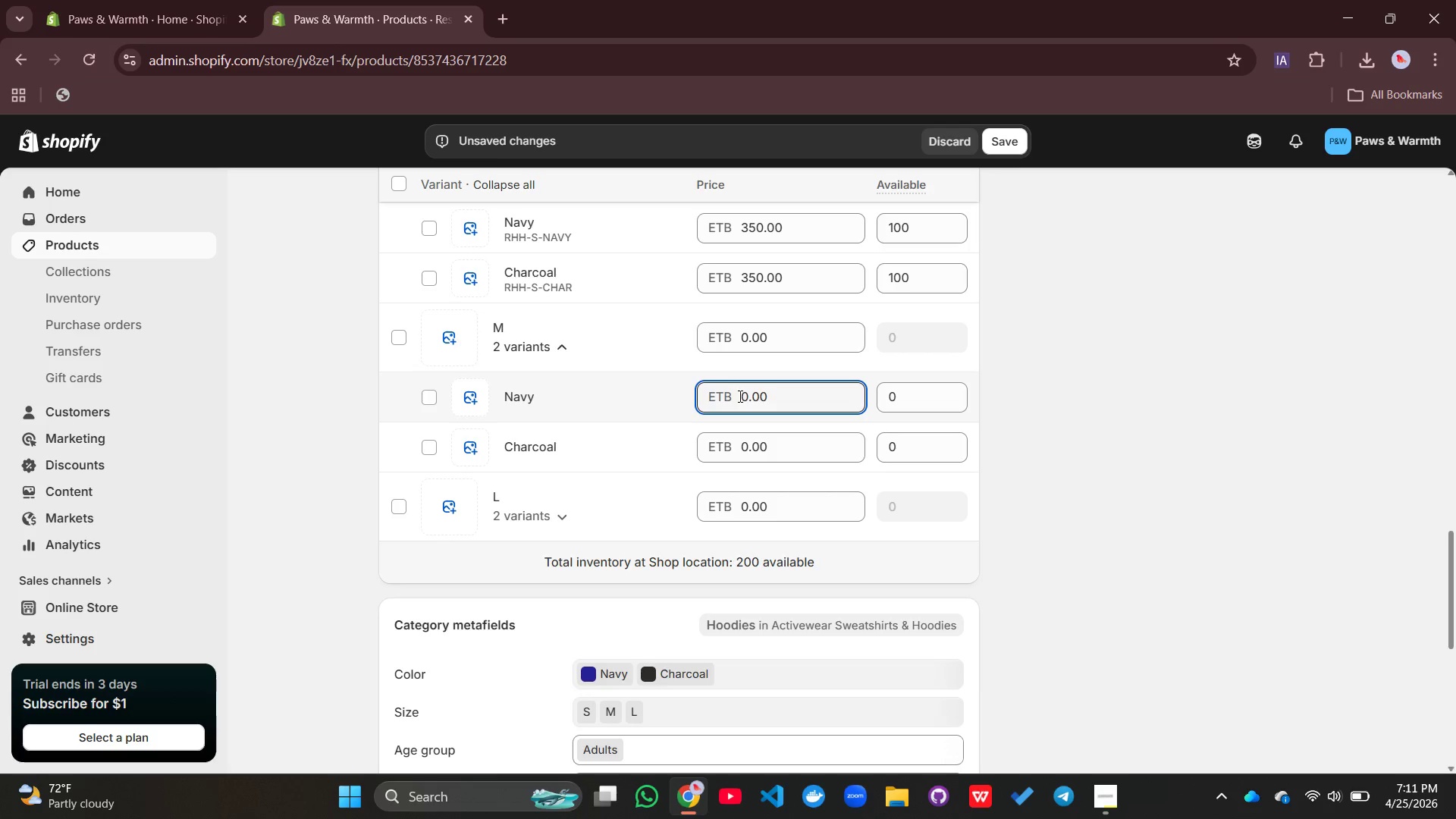 
key(ArrowLeft)
 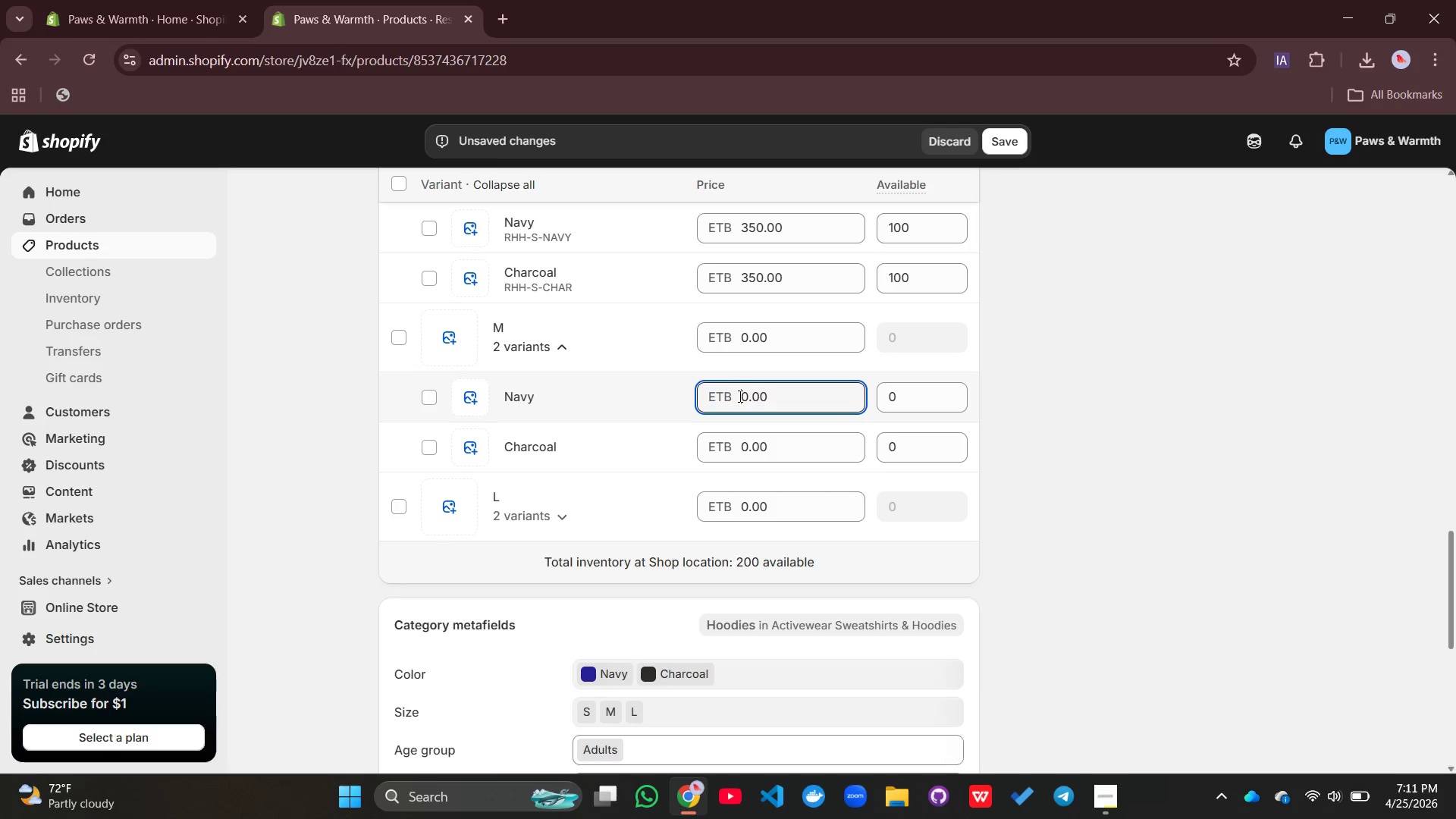 
type(35)
 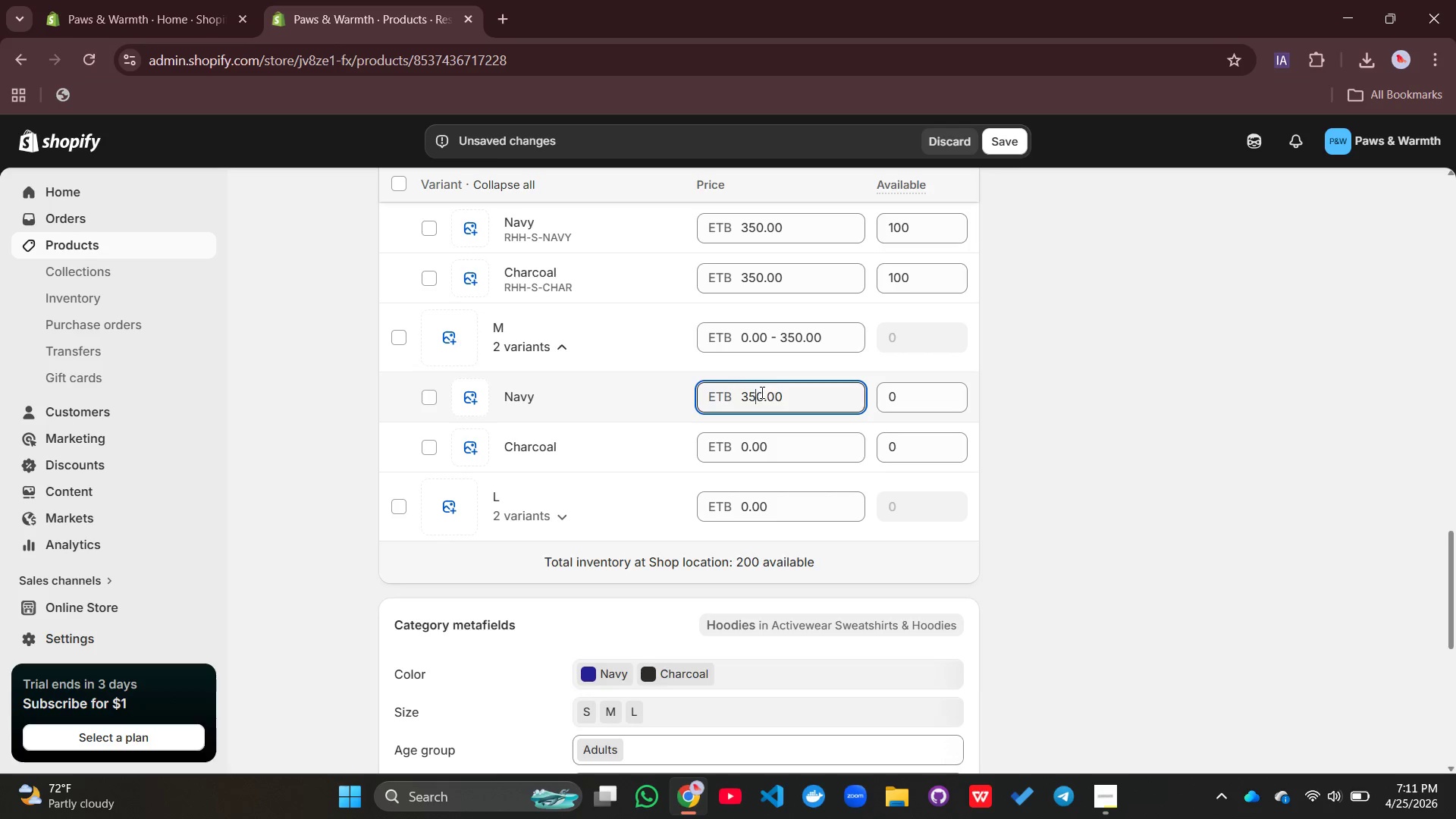 
left_click([764, 392])
 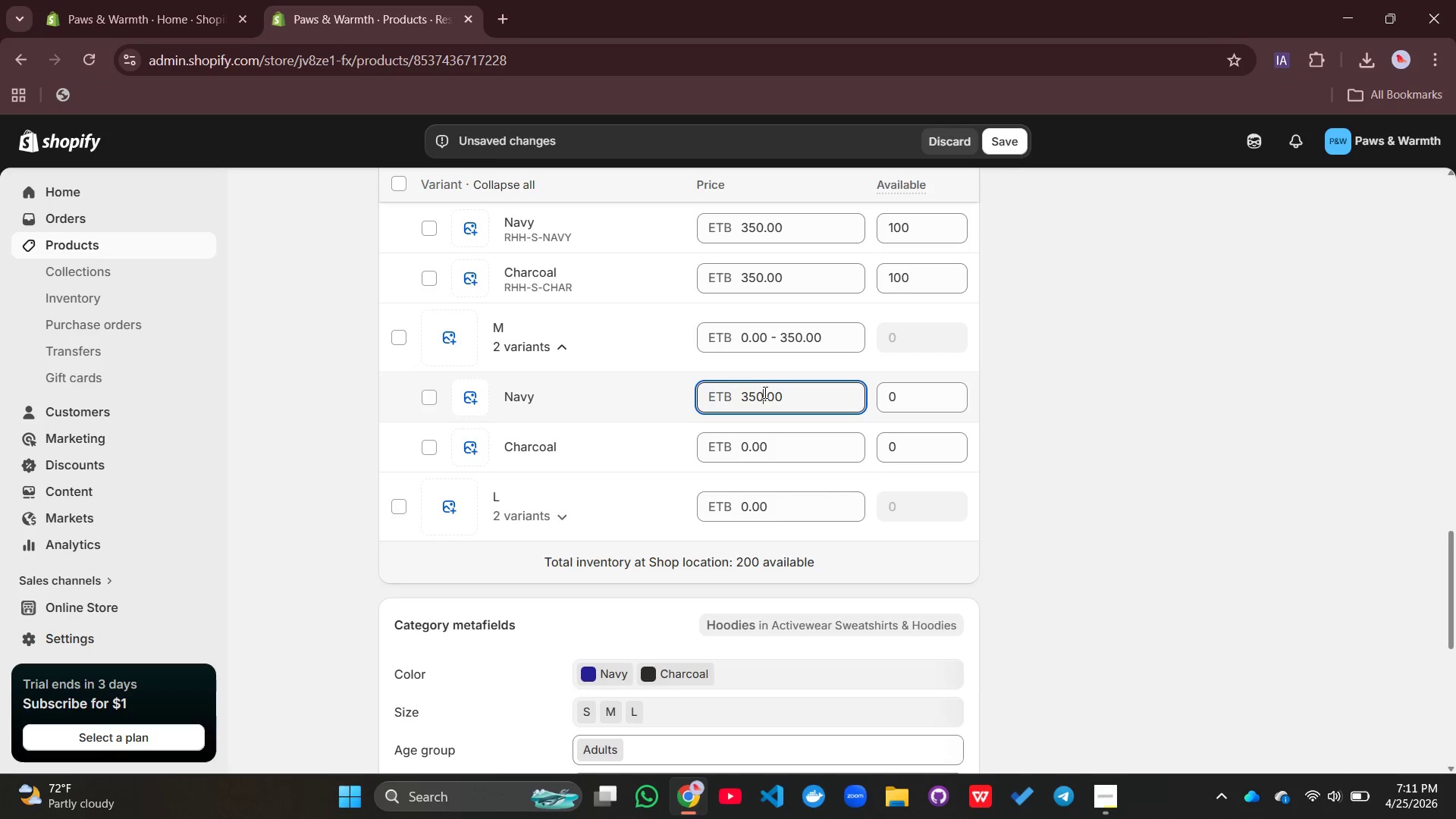 
key(Backspace)
 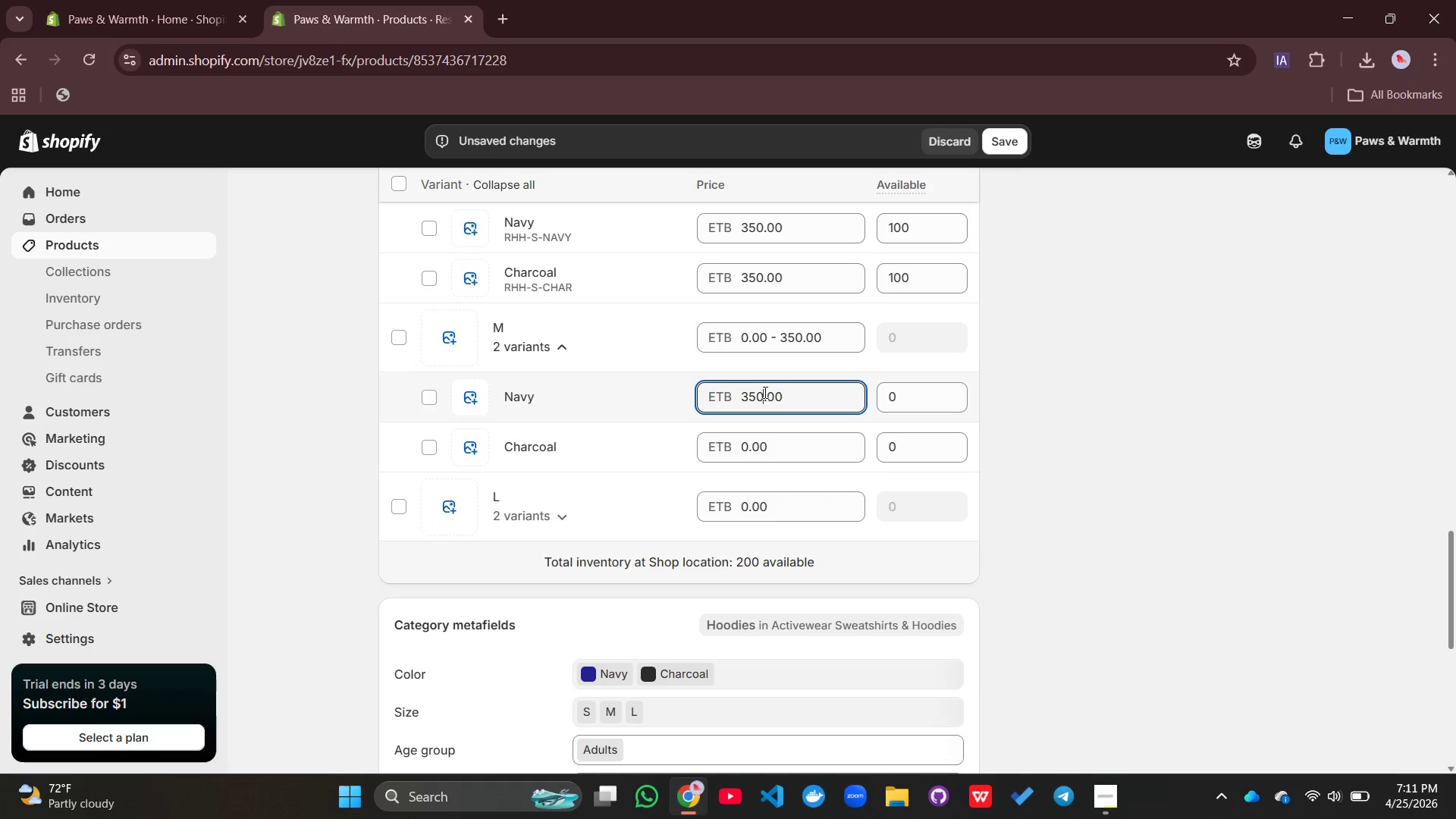 
key(Equal)
 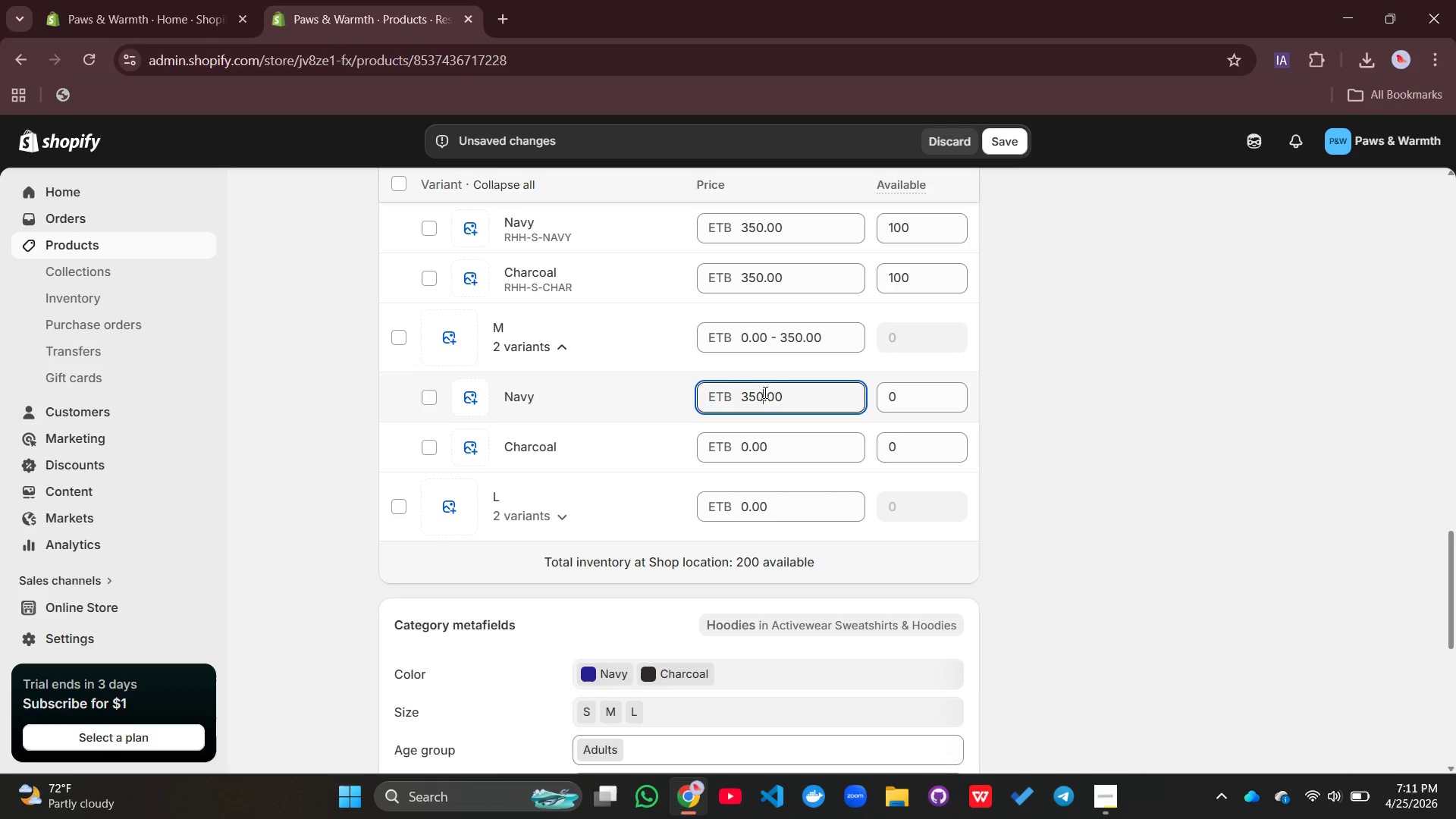 
key(Backspace)
 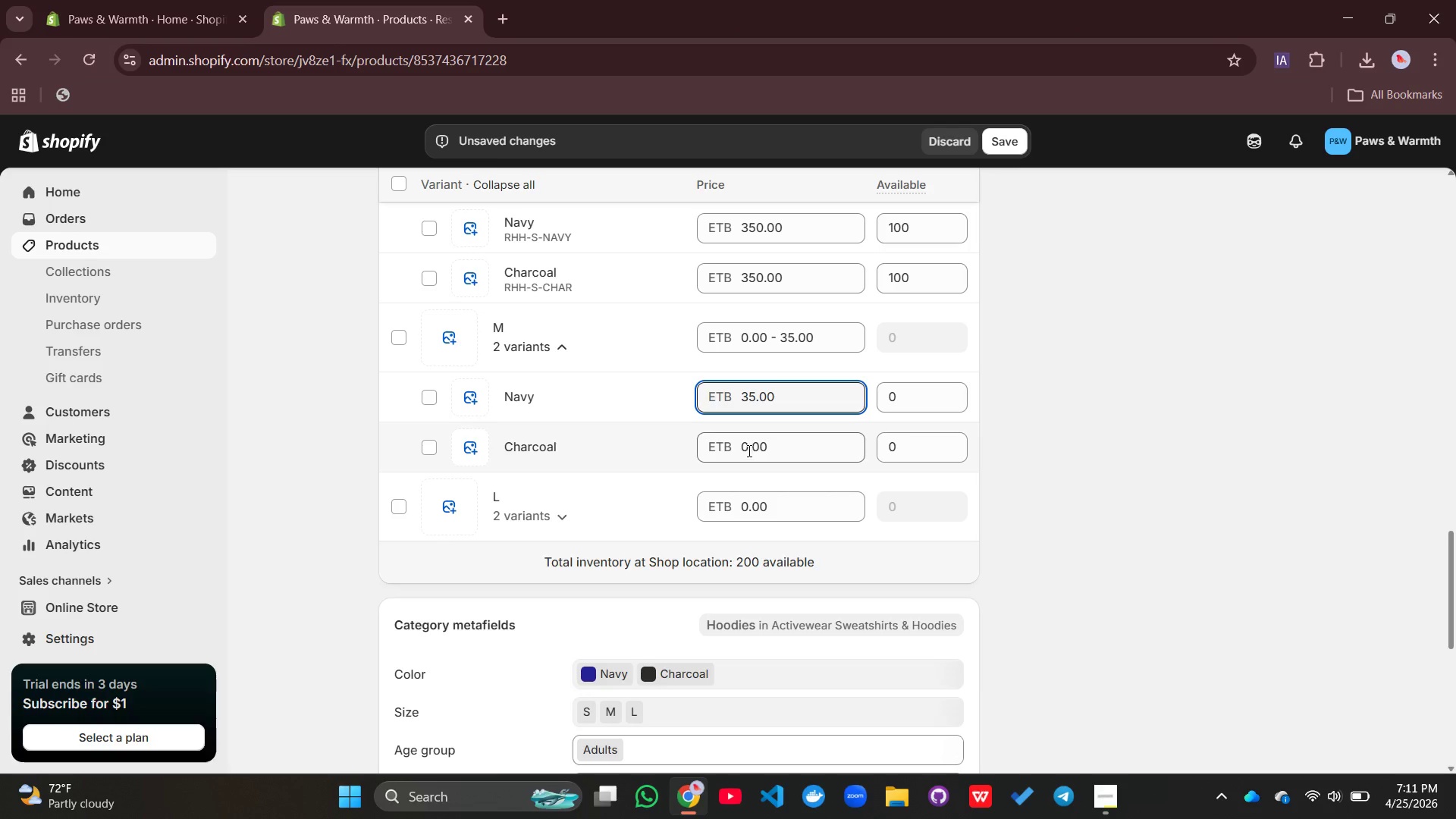 
left_click([747, 447])
 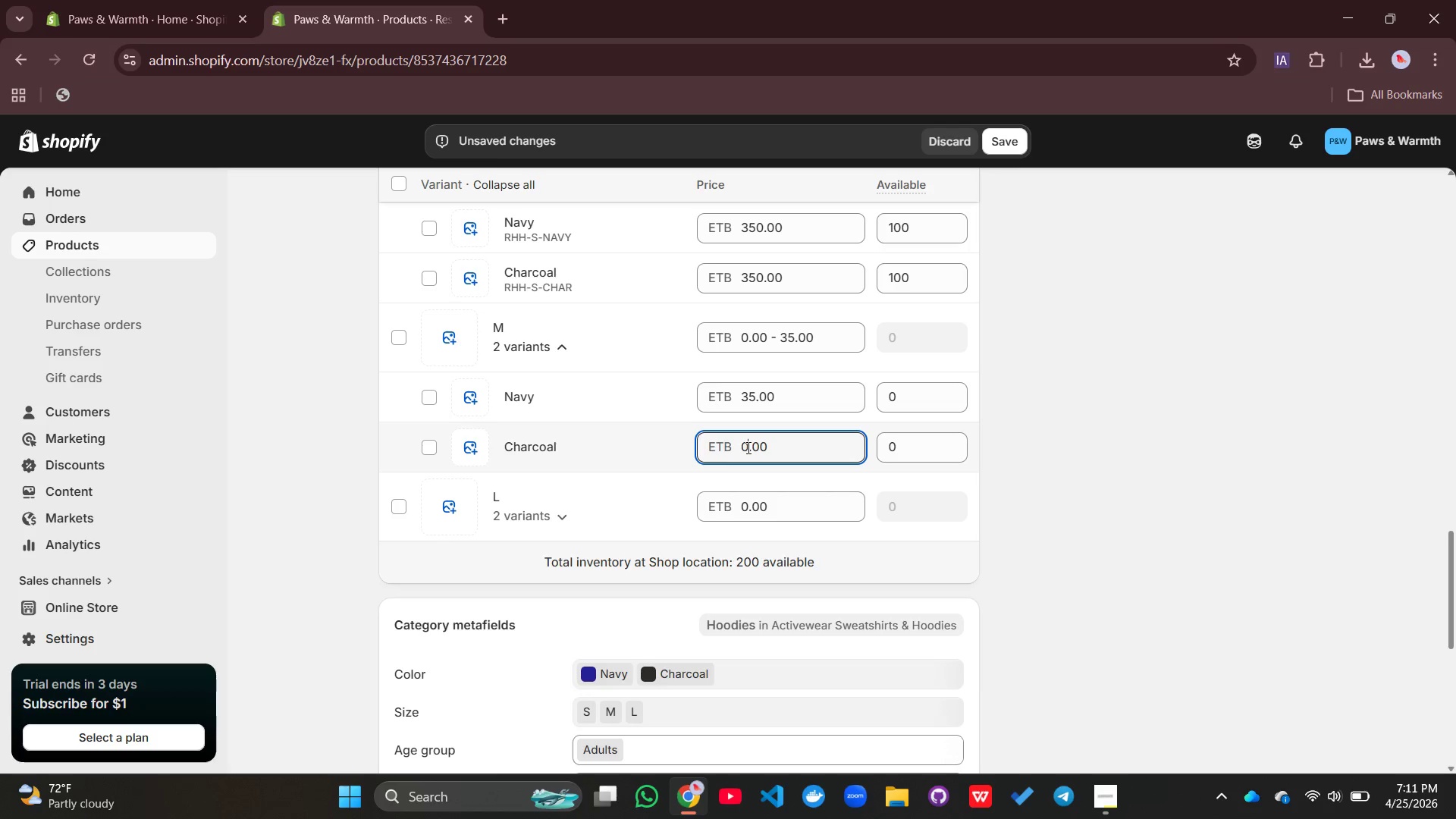 
type(35)
 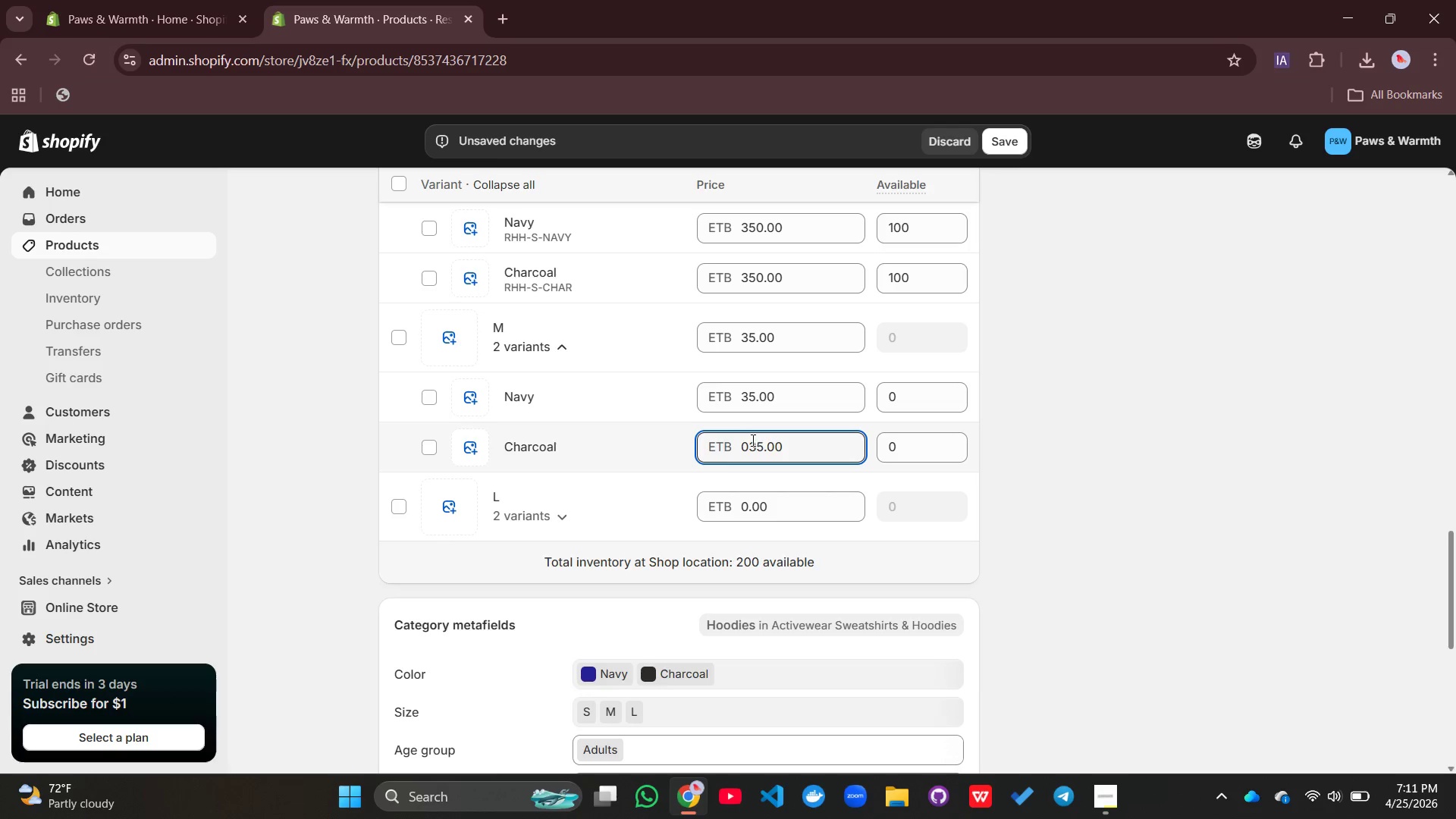 
left_click([752, 440])
 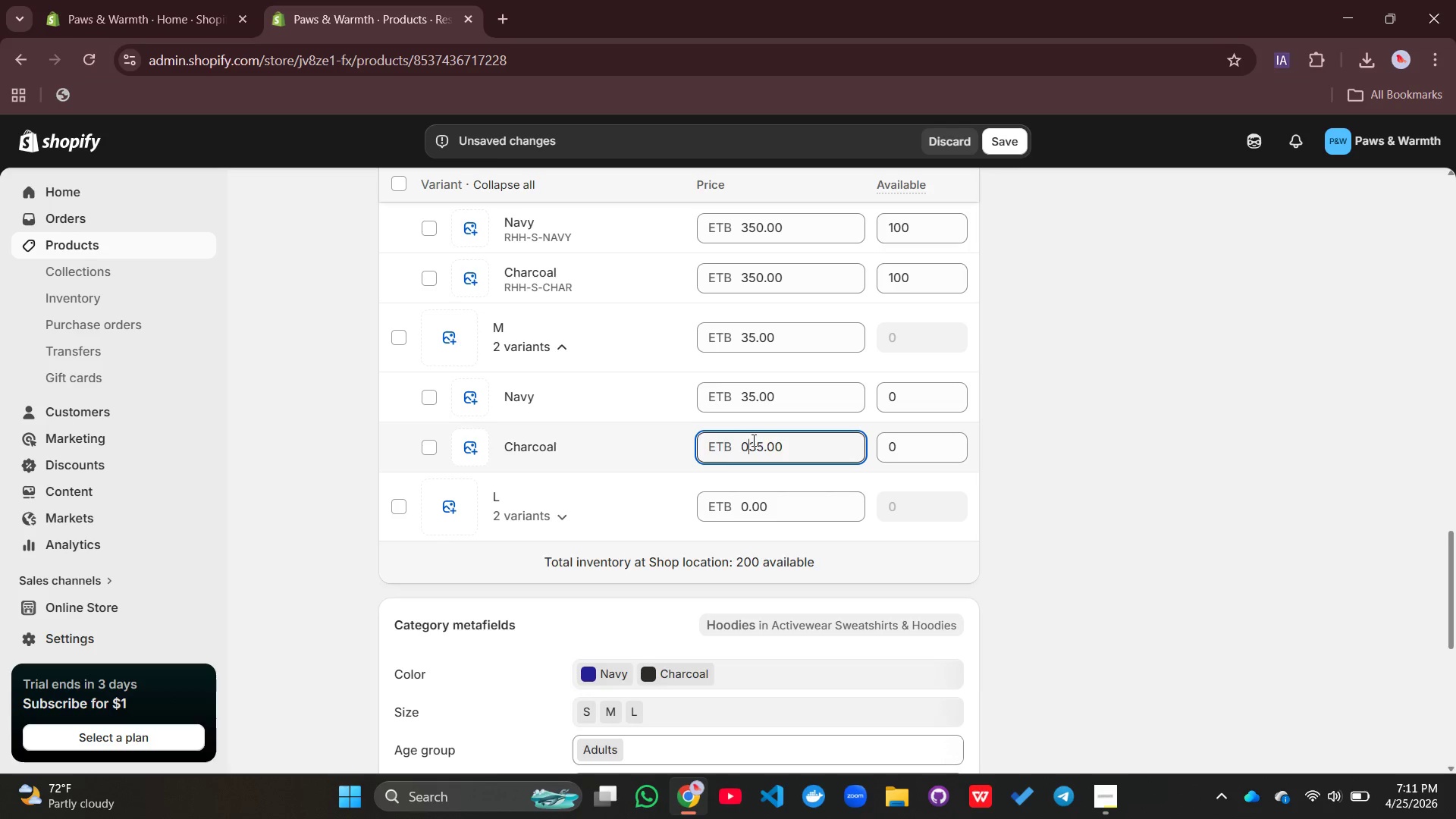 
key(Backspace)
 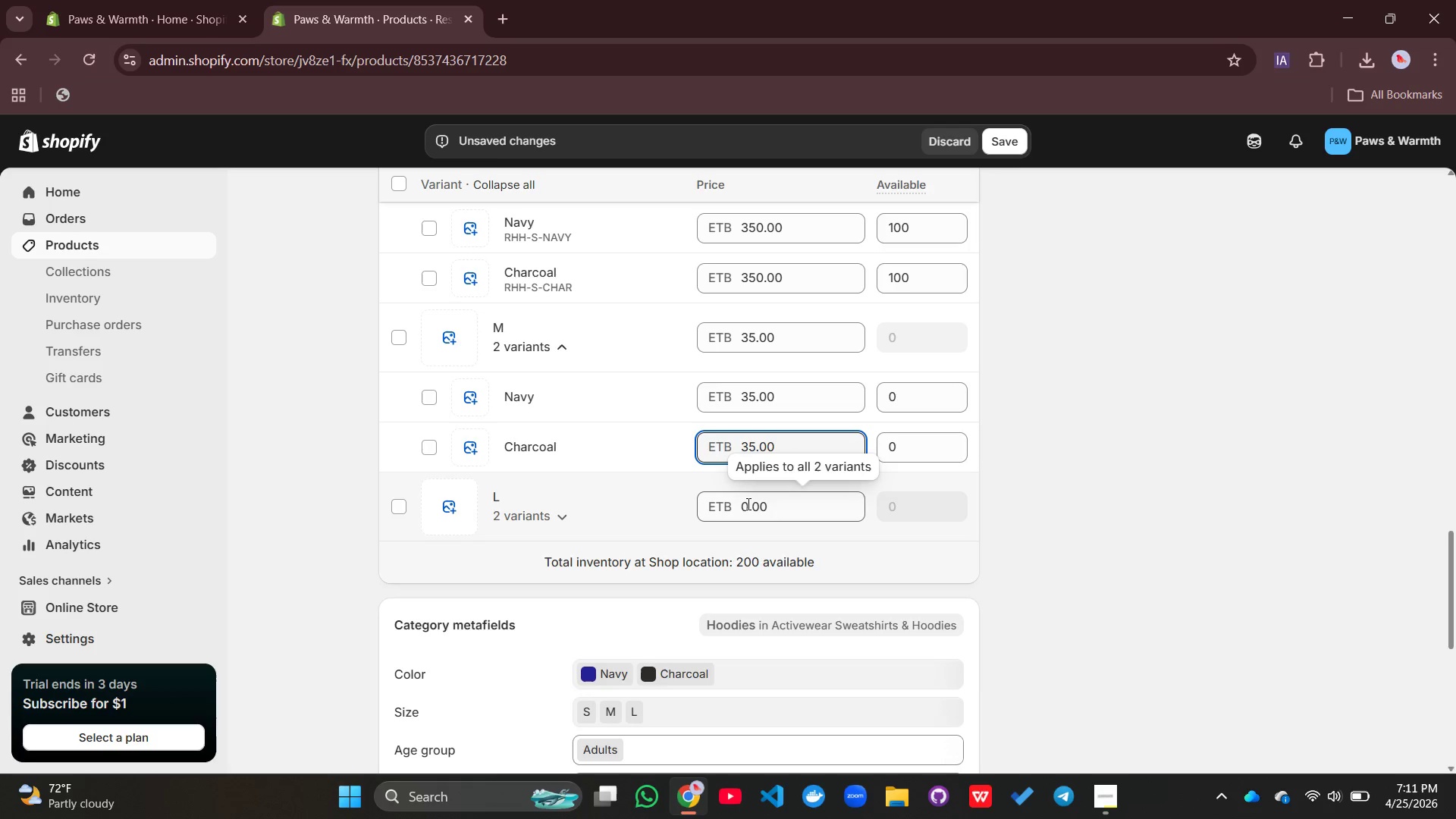 
left_click([745, 504])
 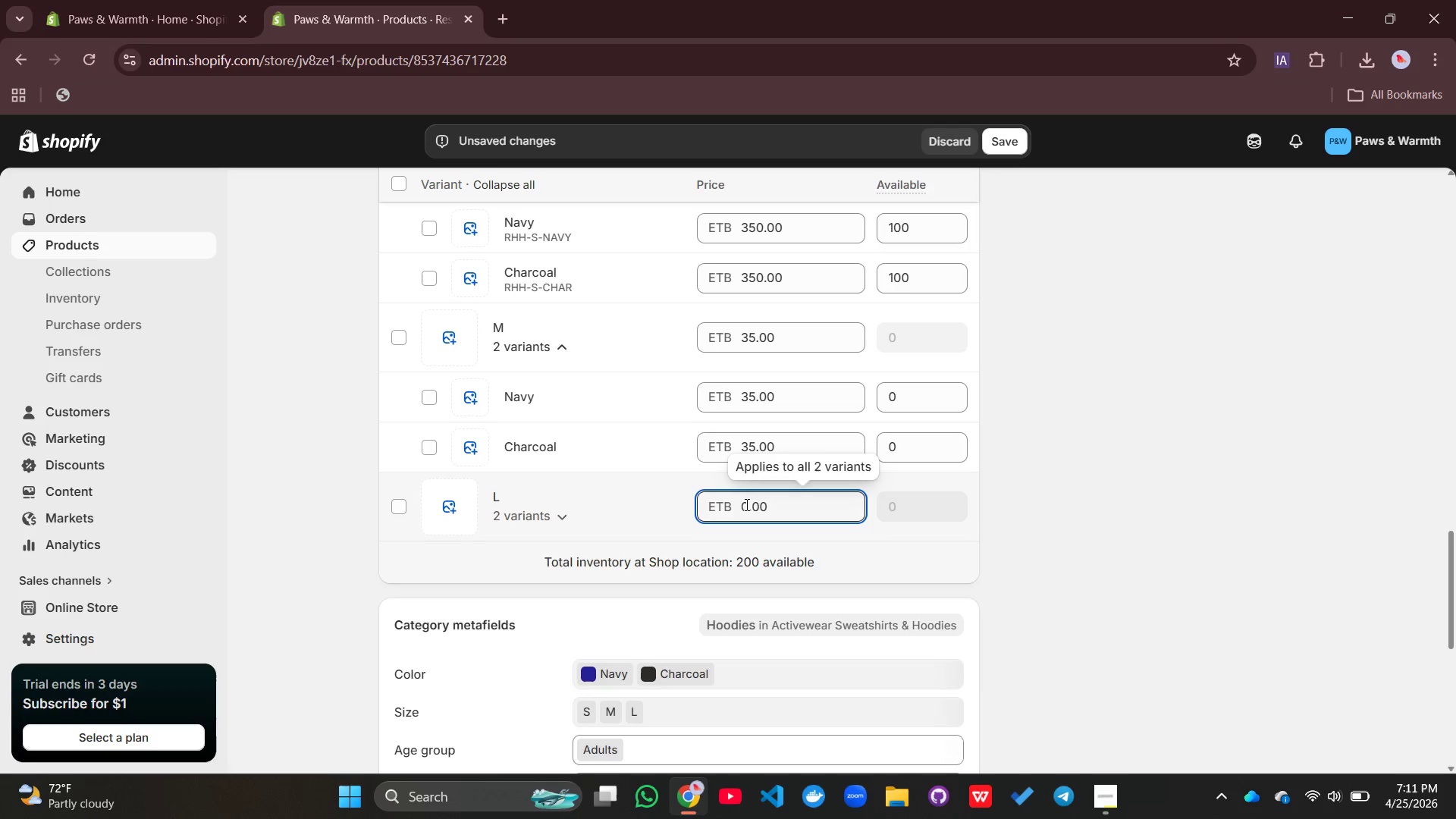 
key(Backspace)
 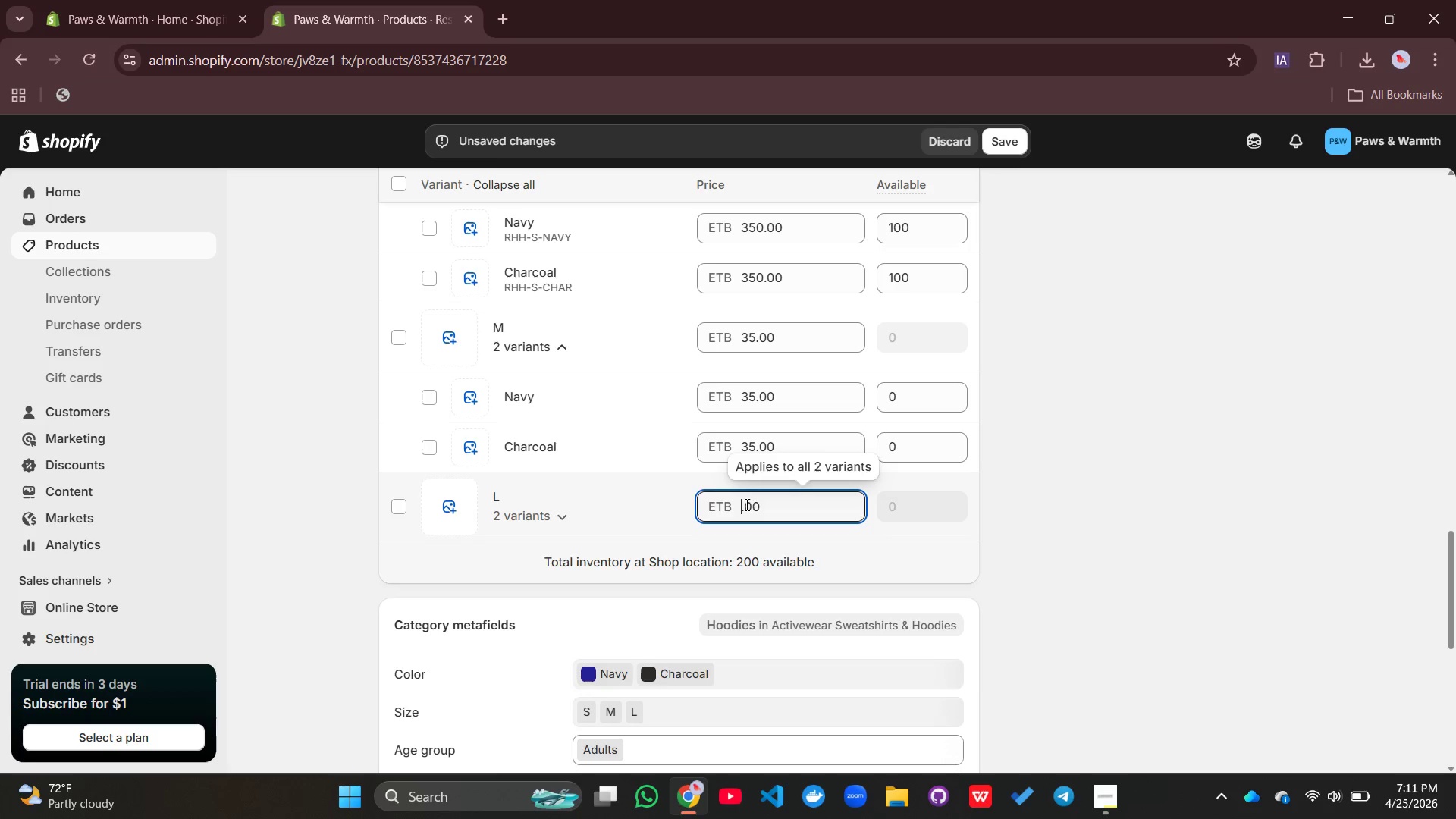 
key(3)
 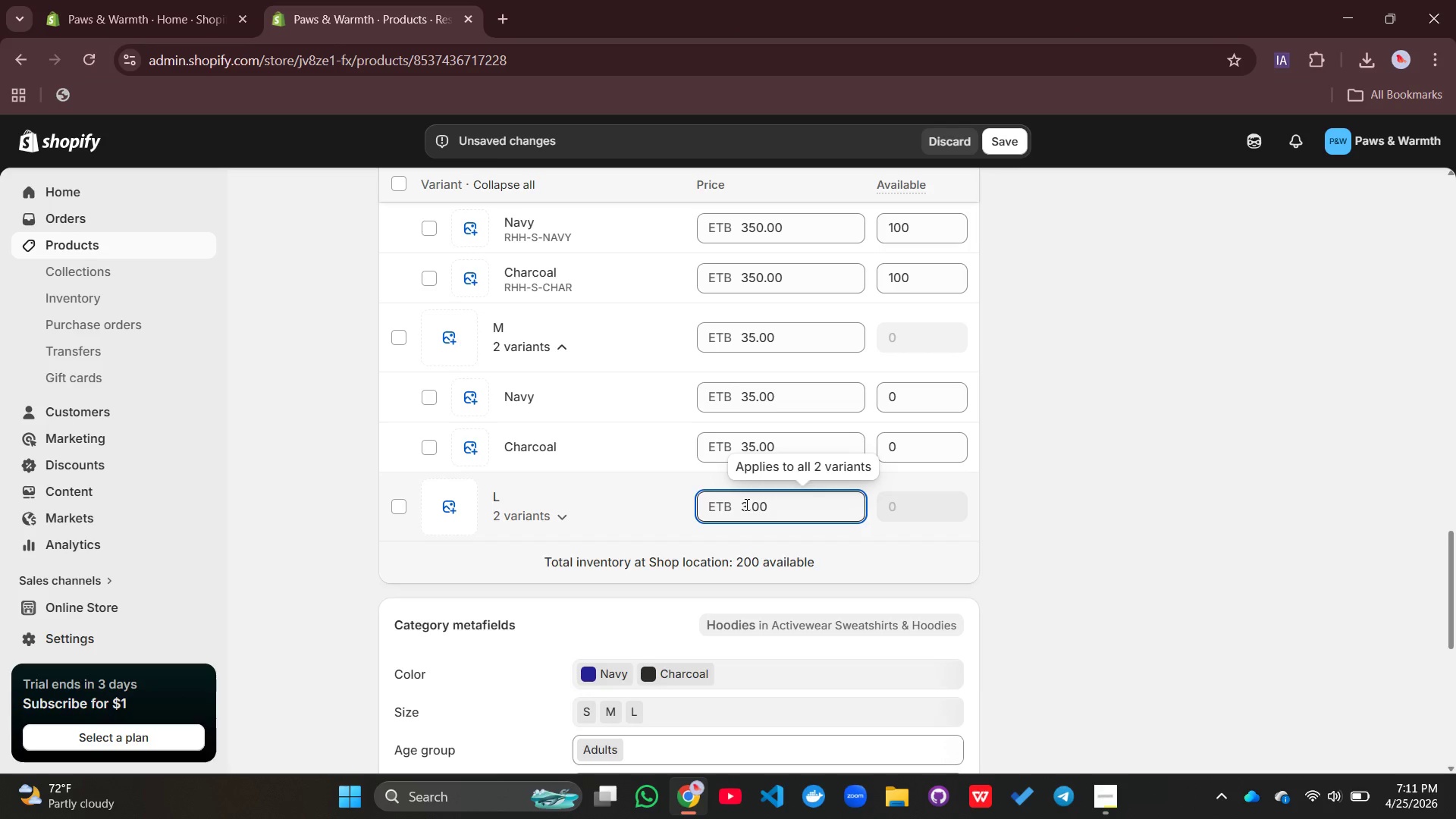 
key(Backspace)
 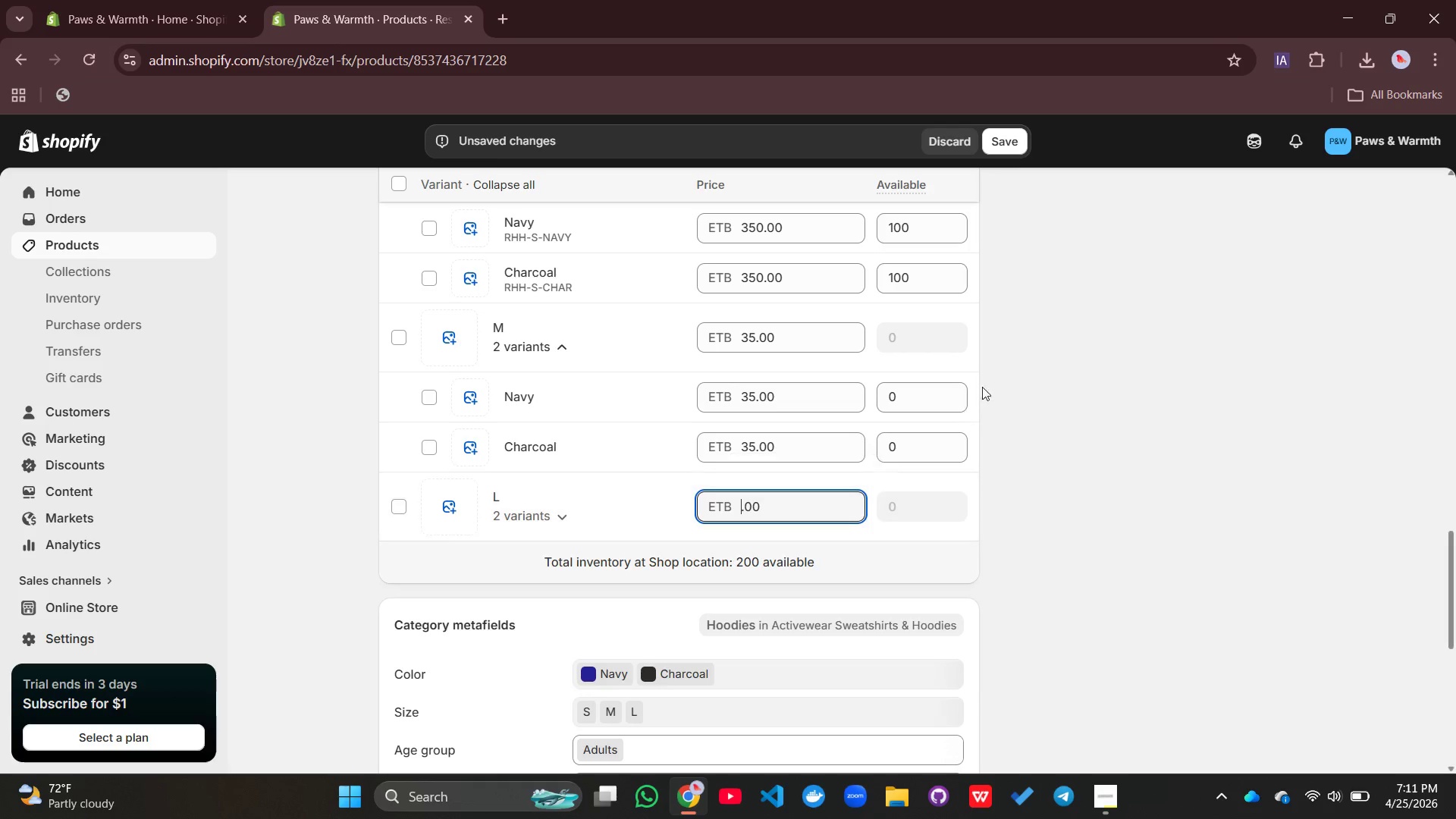 
left_click([918, 403])
 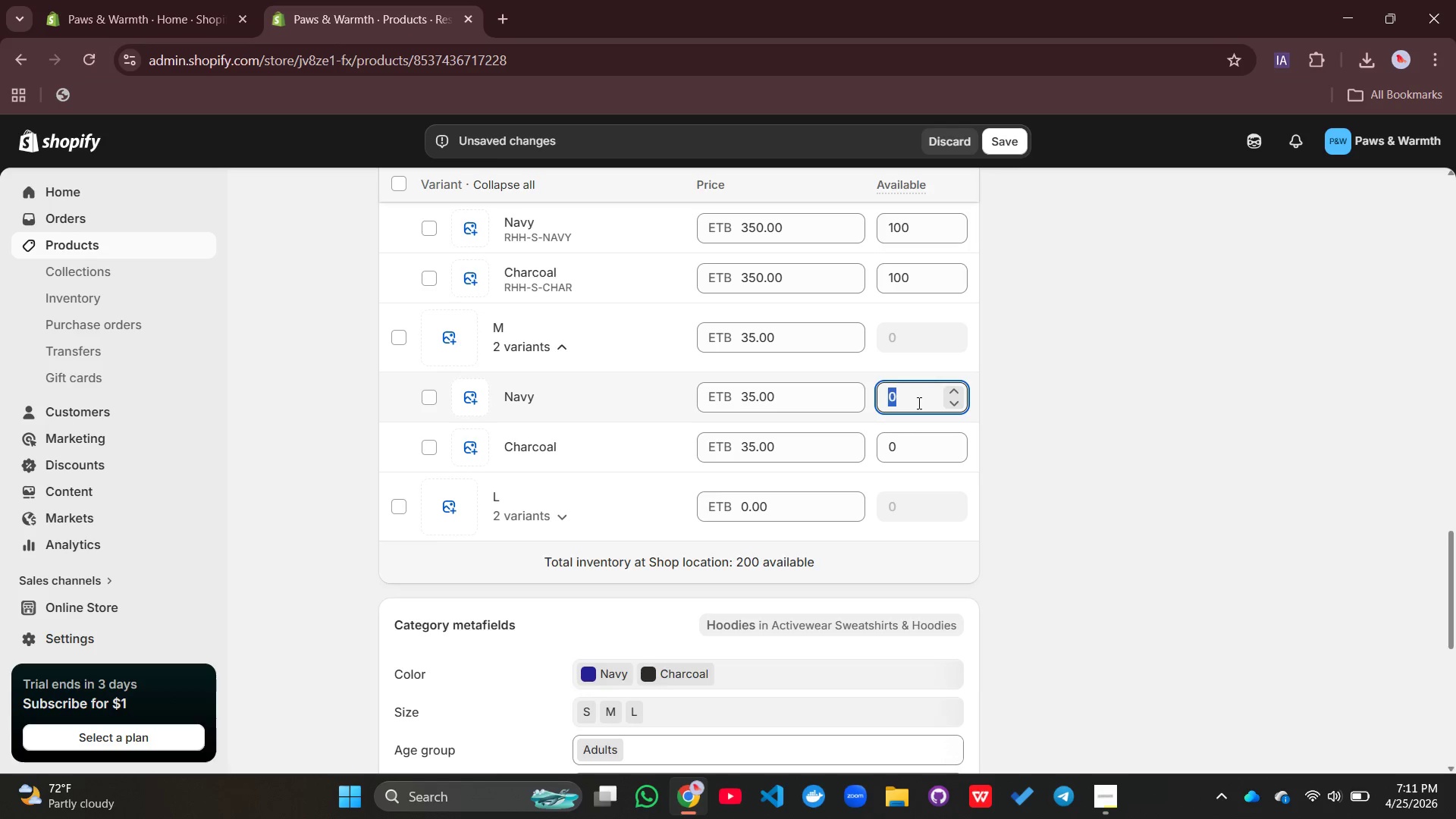 
type(100)
 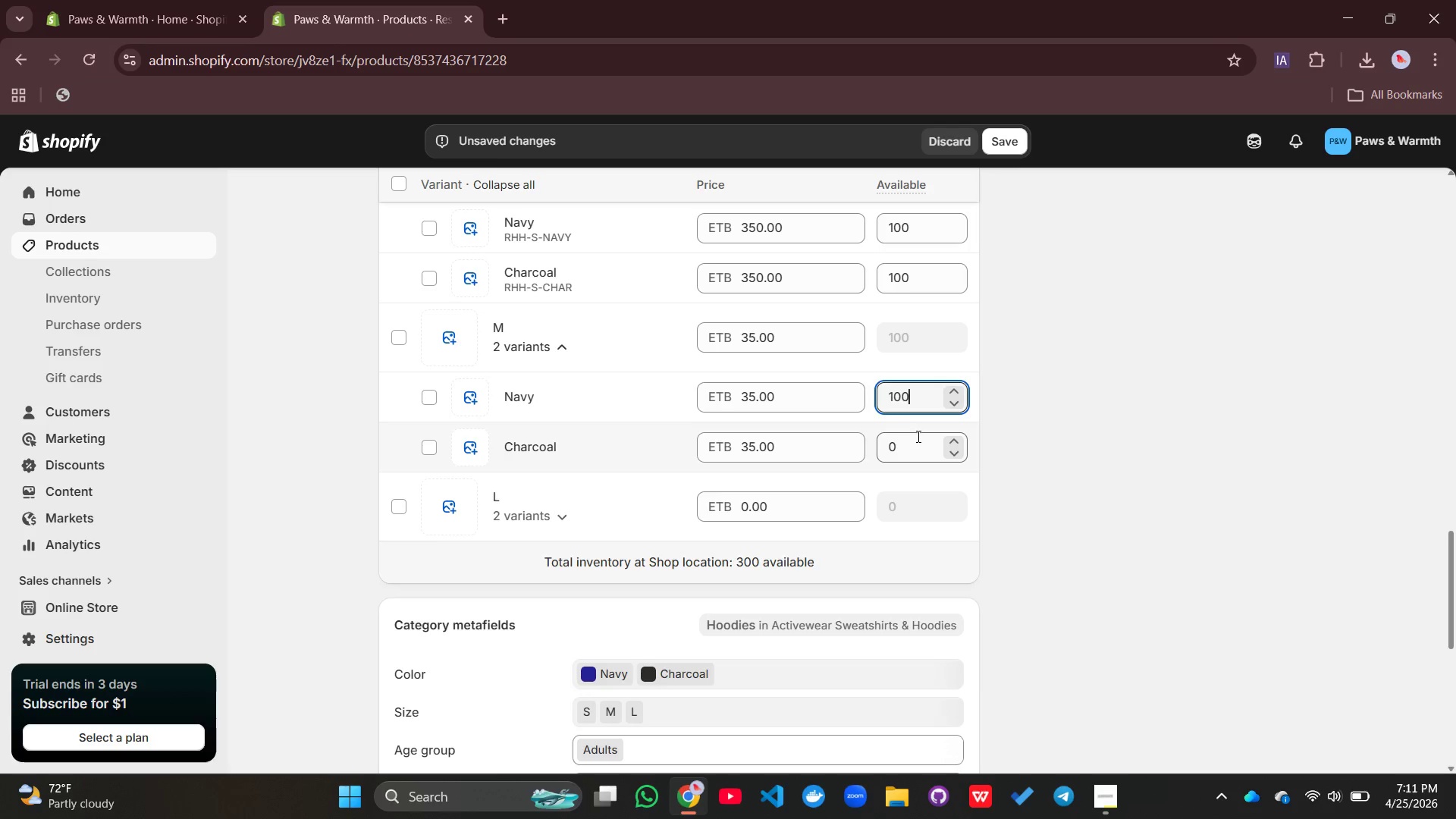 
left_click([917, 441])
 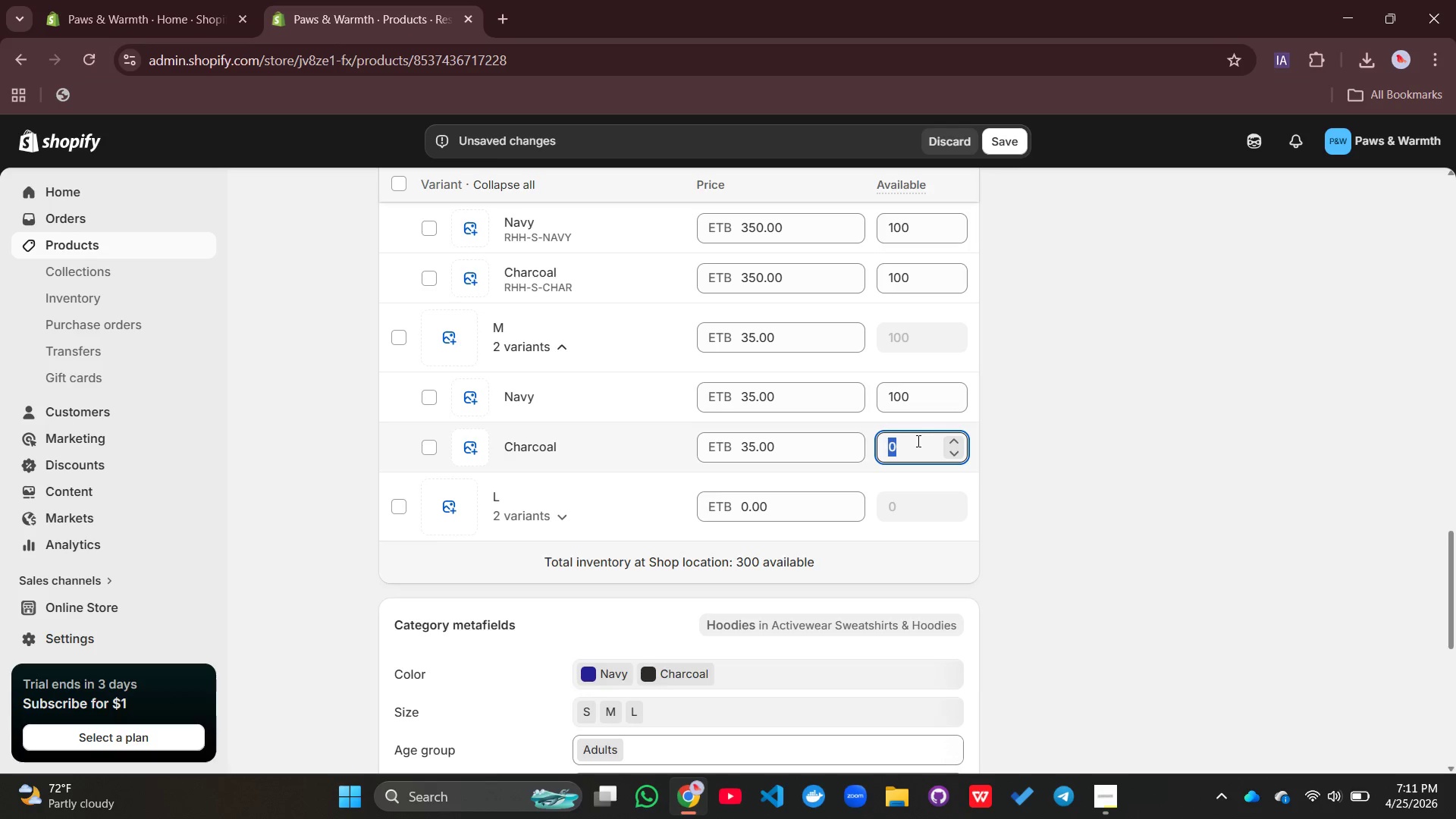 
type(100)
 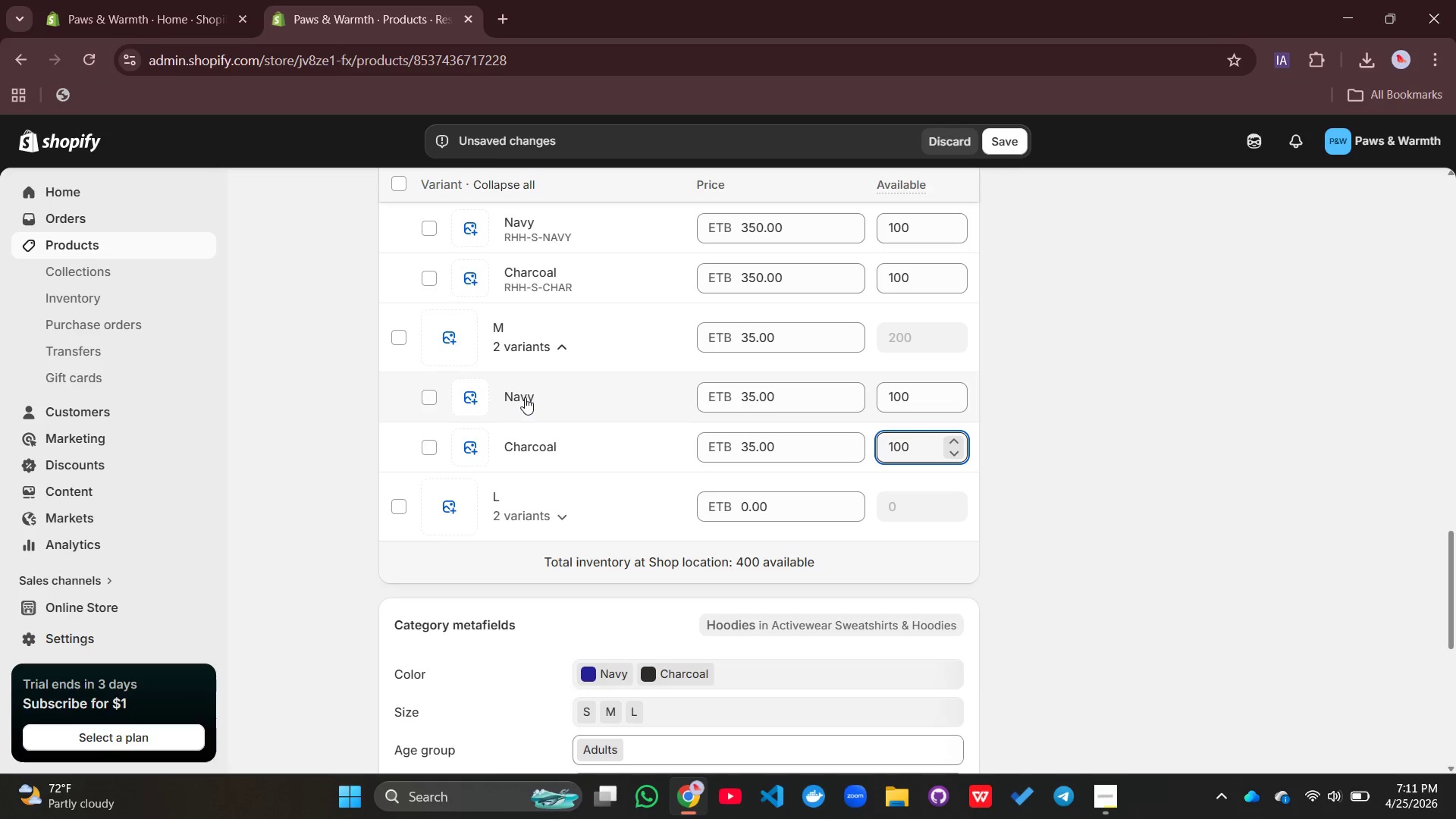 
left_click([525, 397])
 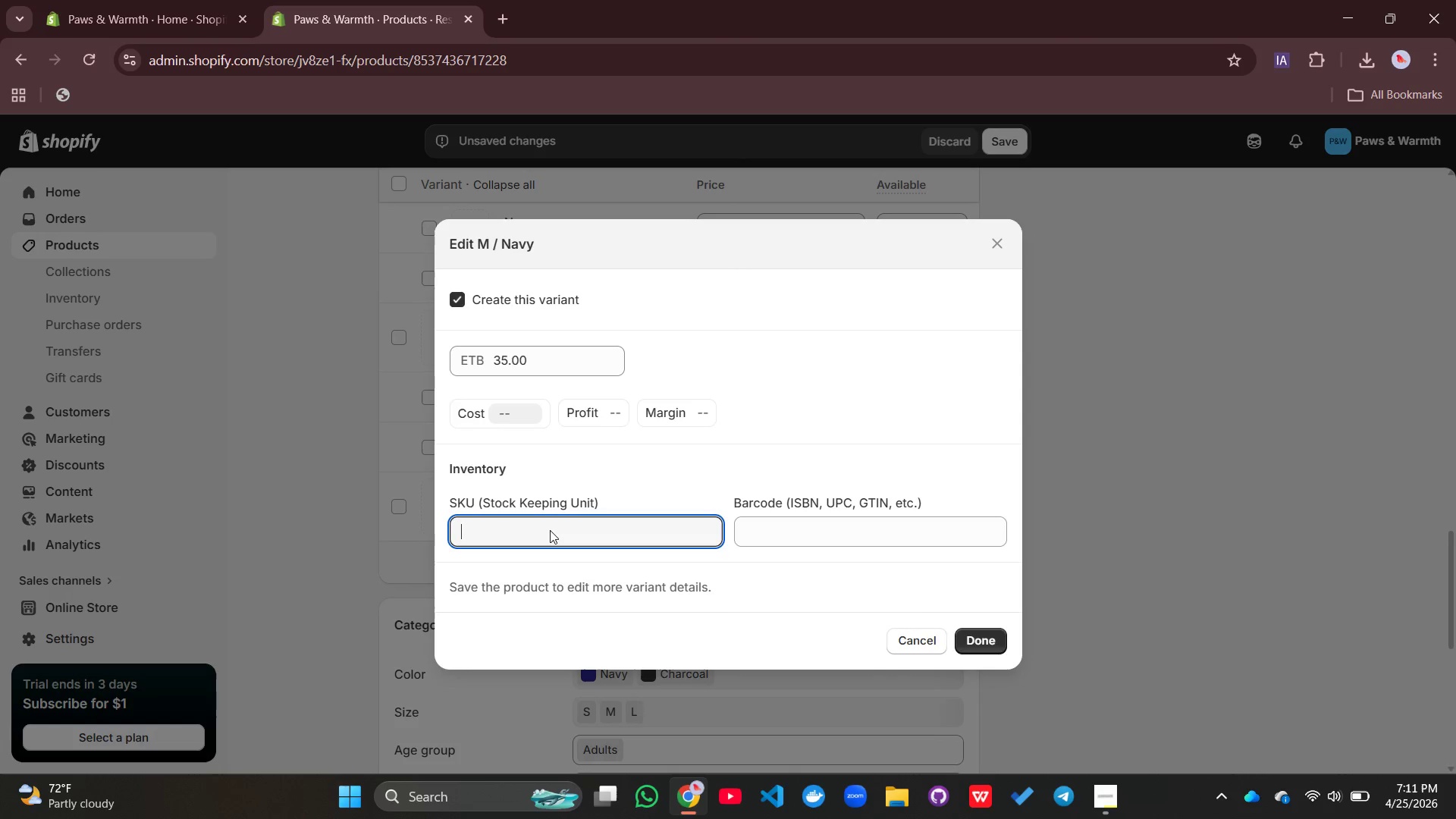 
key(Control+V)
 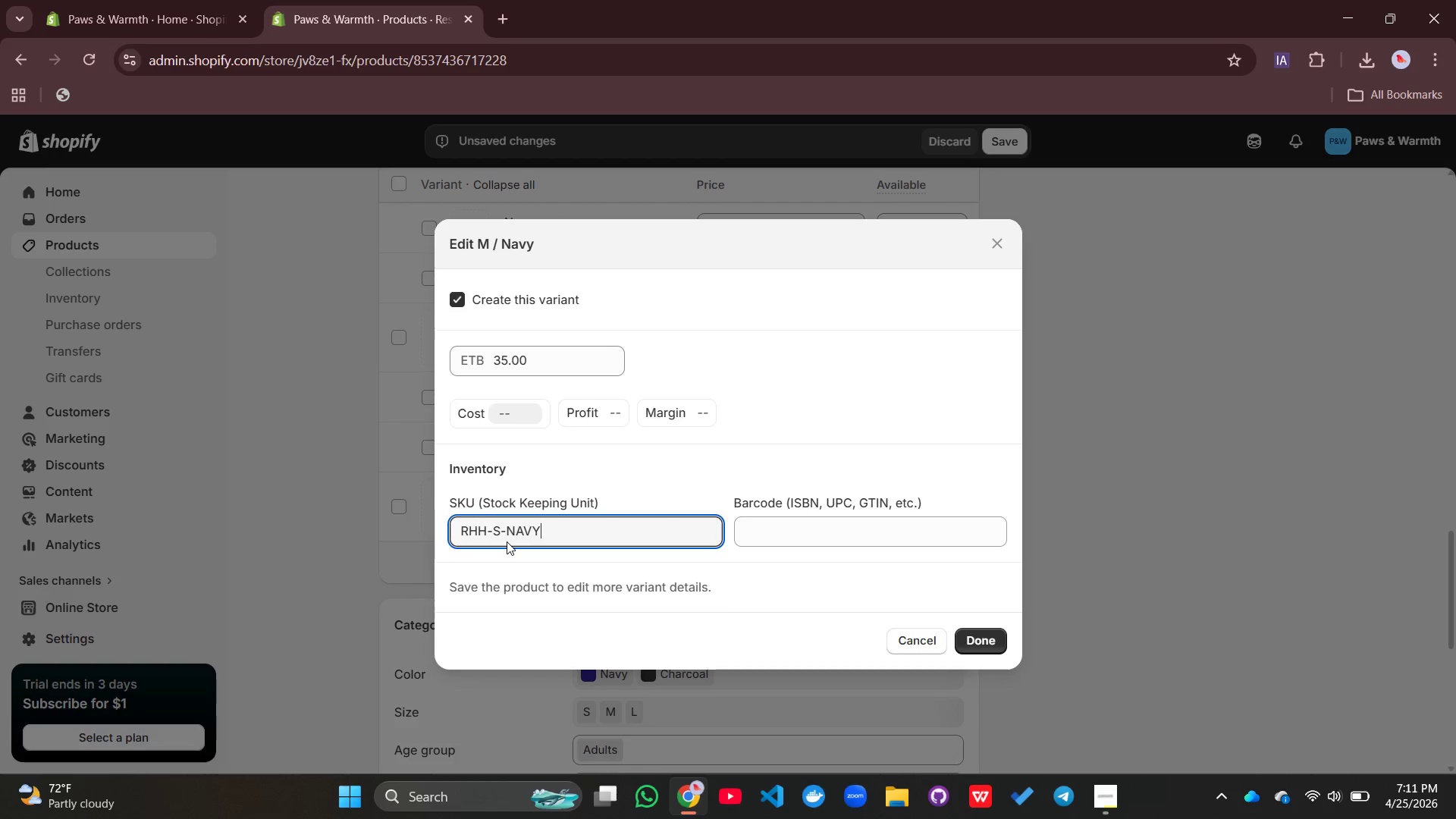 
left_click([505, 530])
 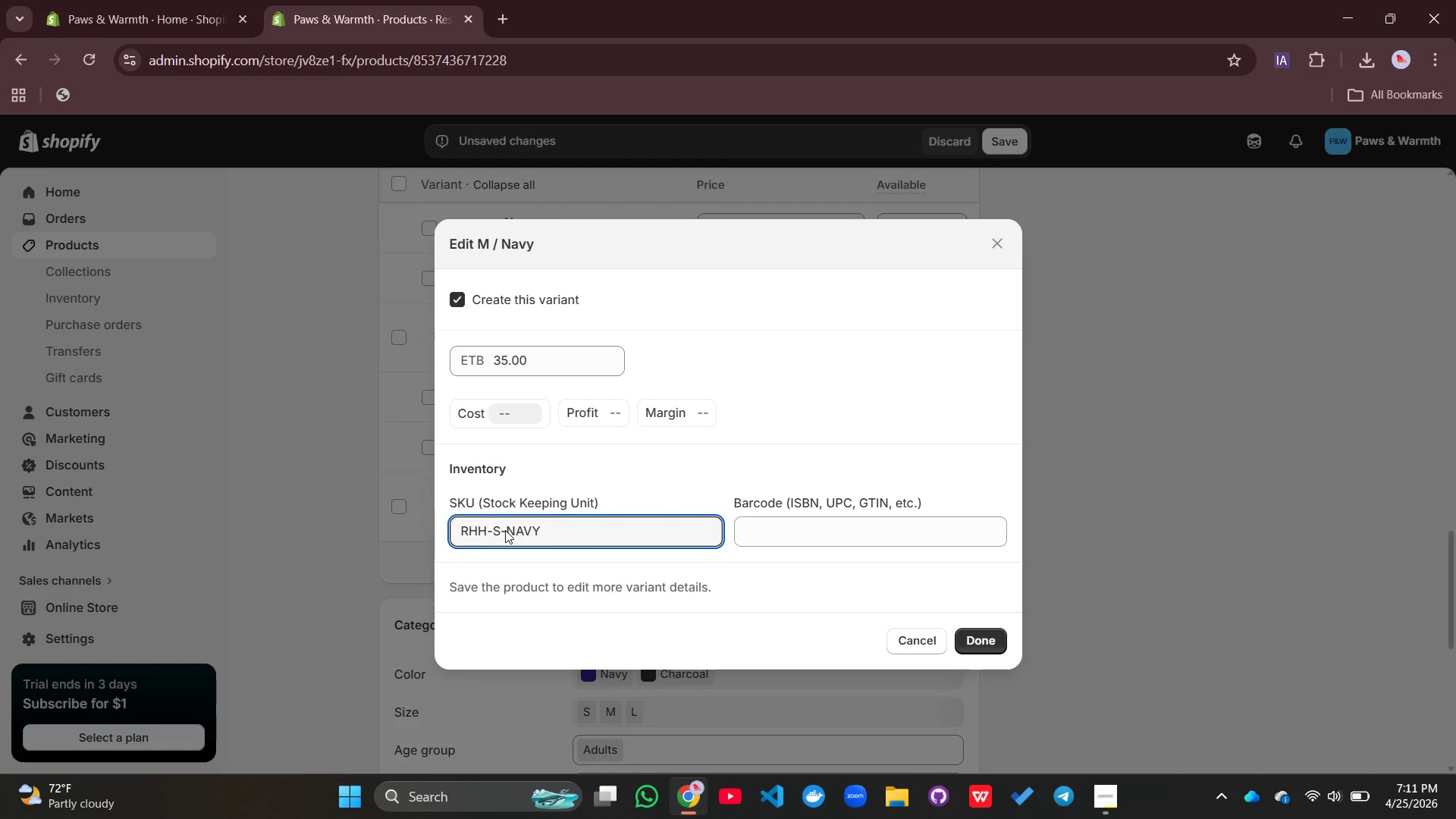 
key(Slash)
 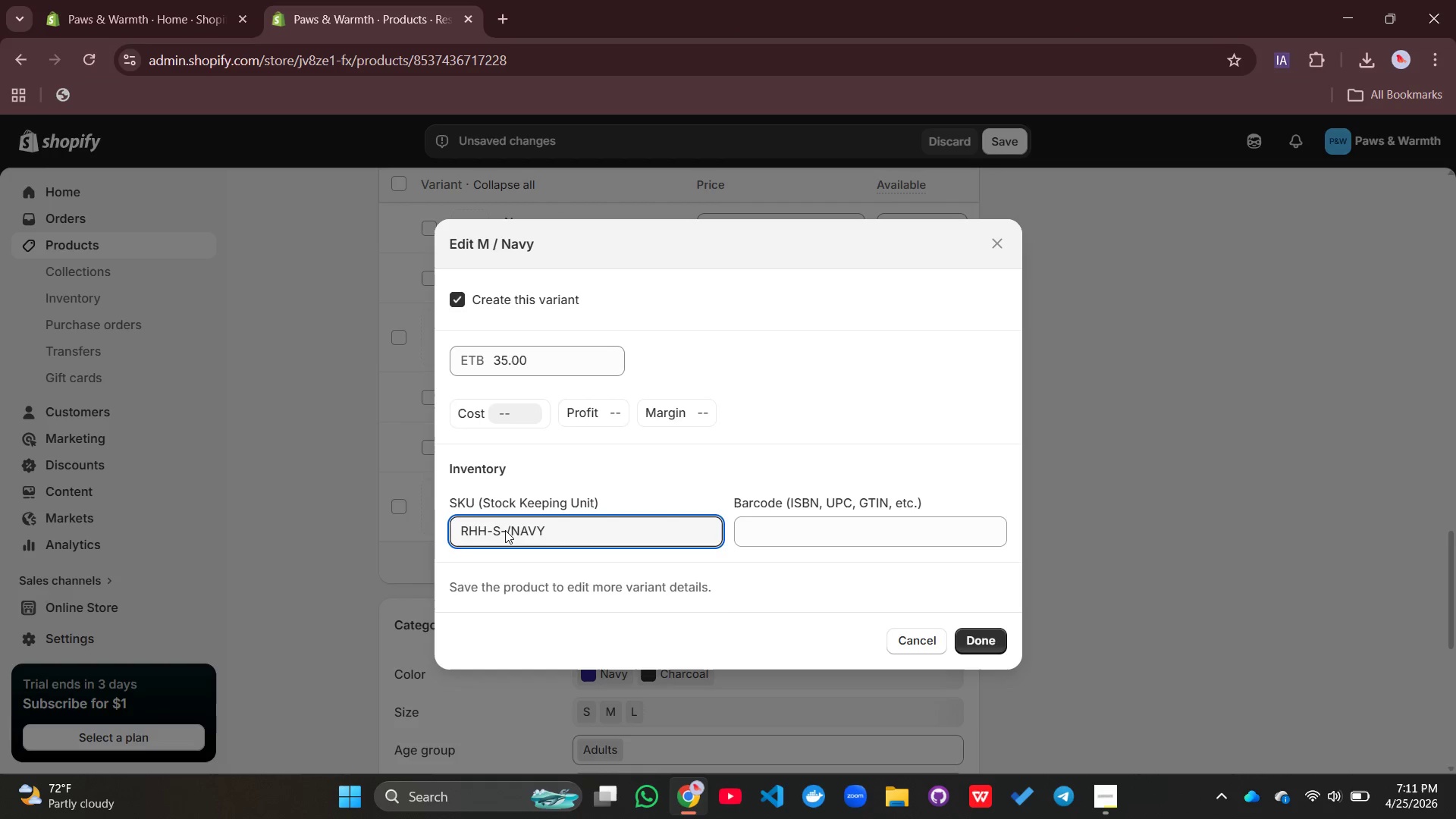 
key(Backspace)
 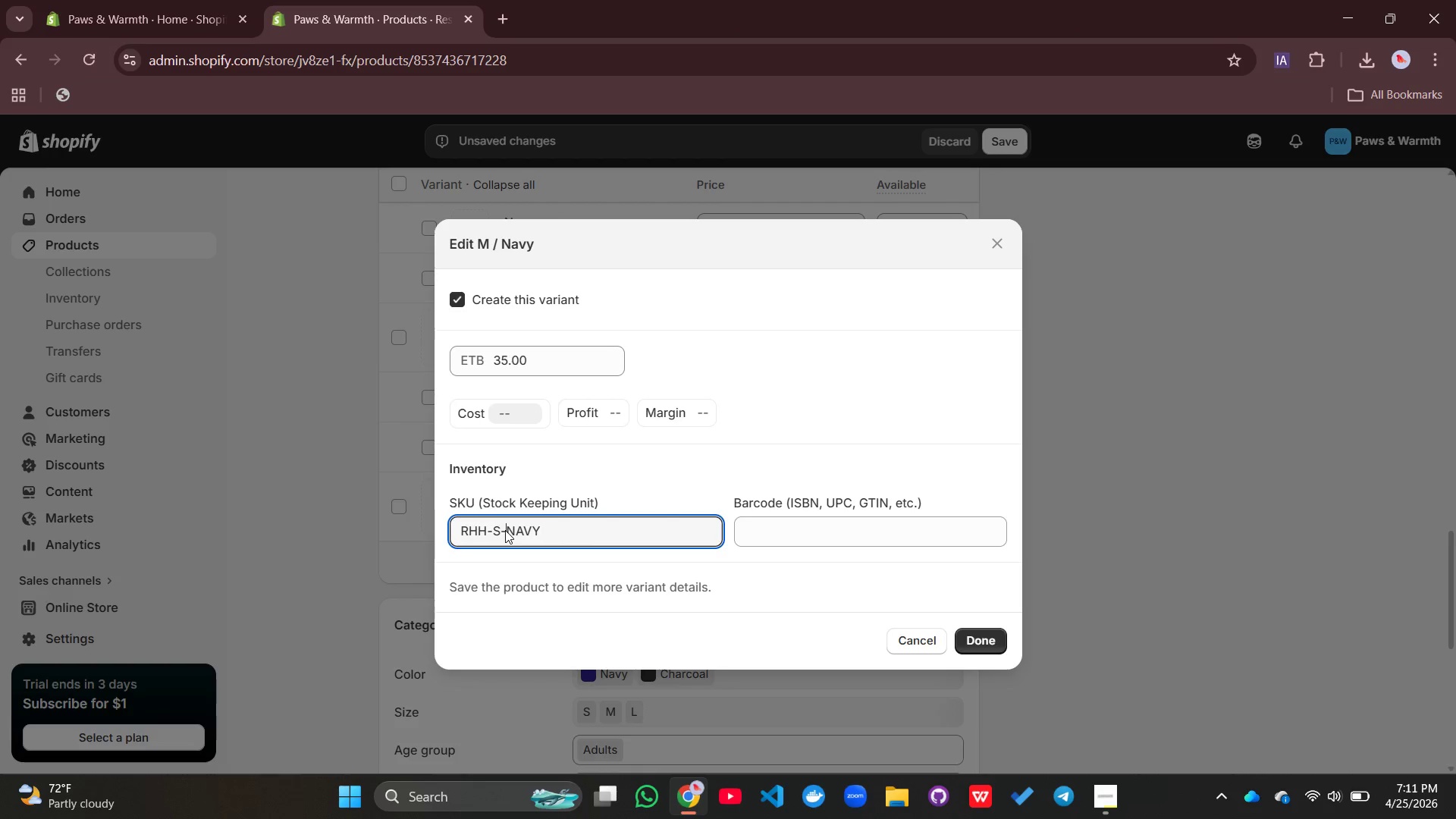 
key(ArrowLeft)
 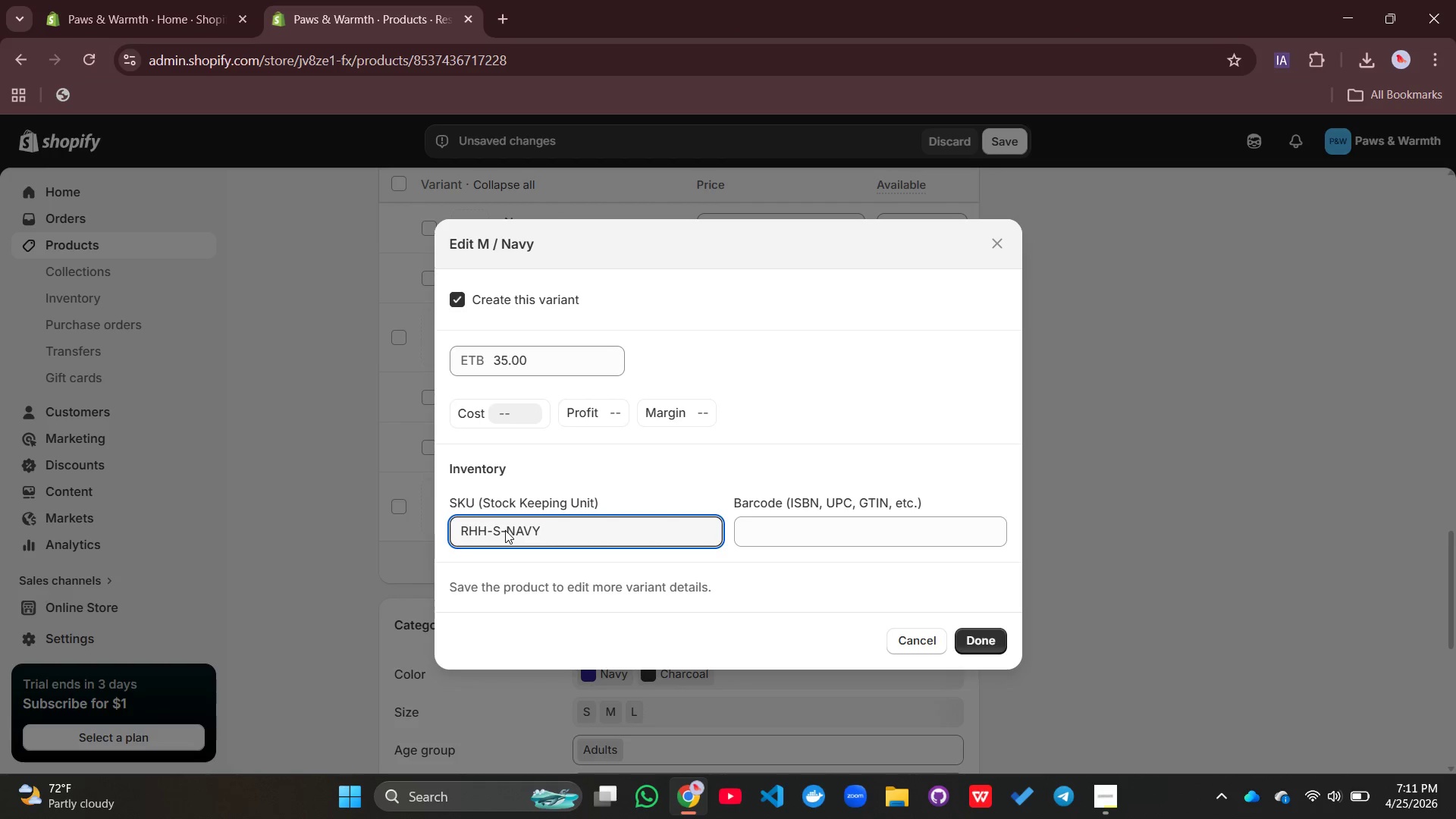 
key(Backspace)
 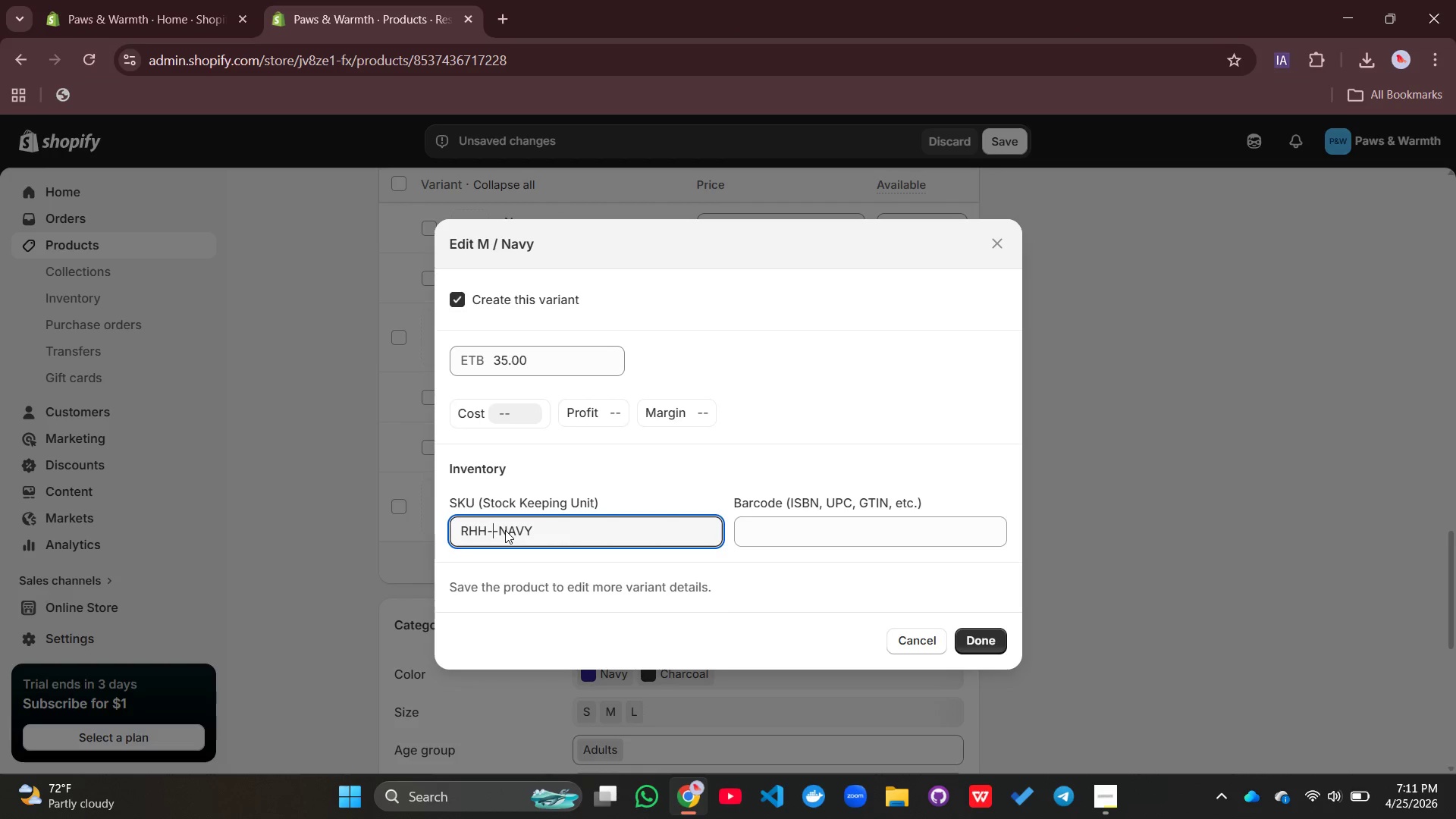 
key(M)
 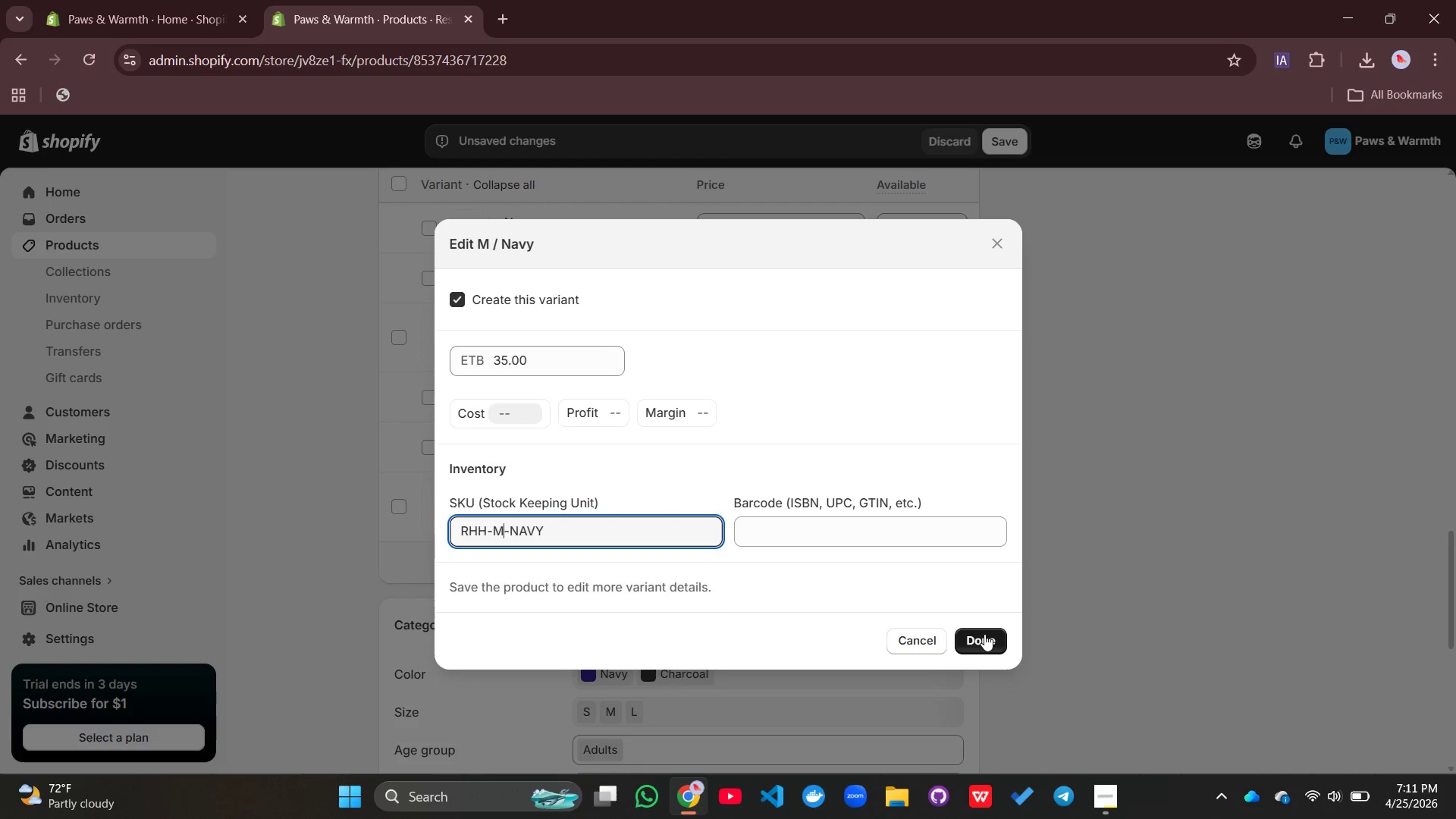 
left_click([984, 634])
 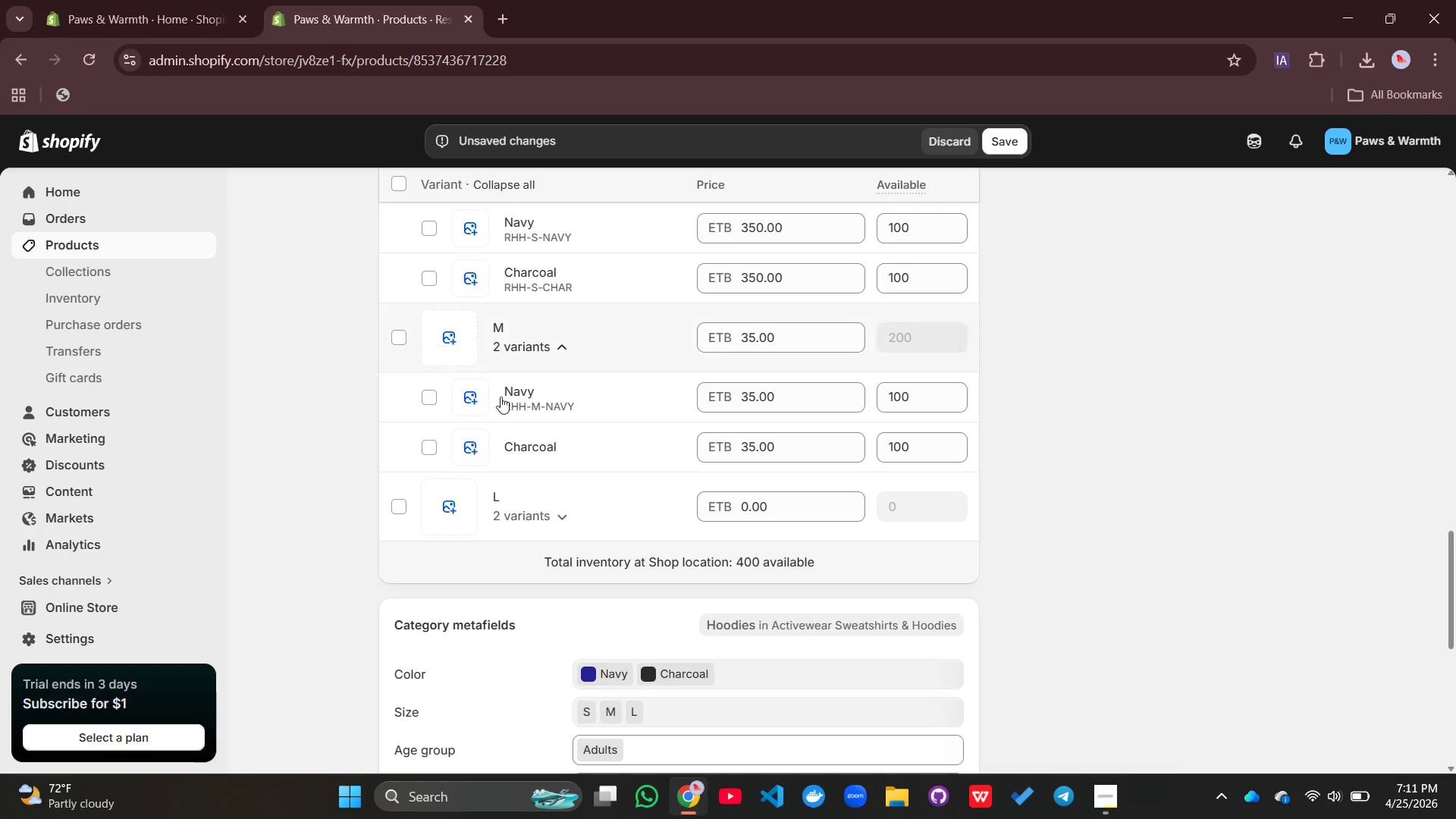 
left_click([537, 446])
 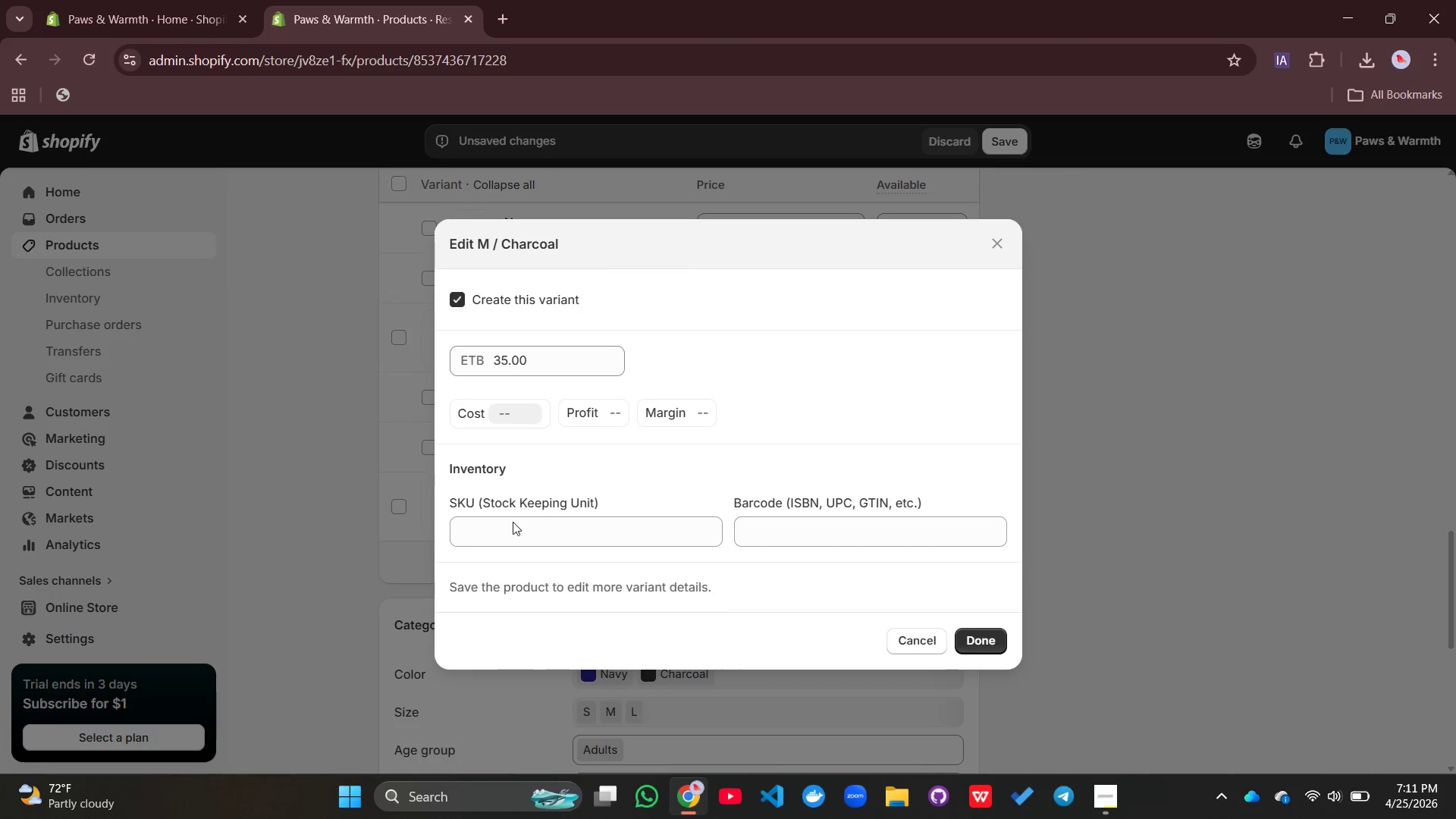 
left_click([514, 541])
 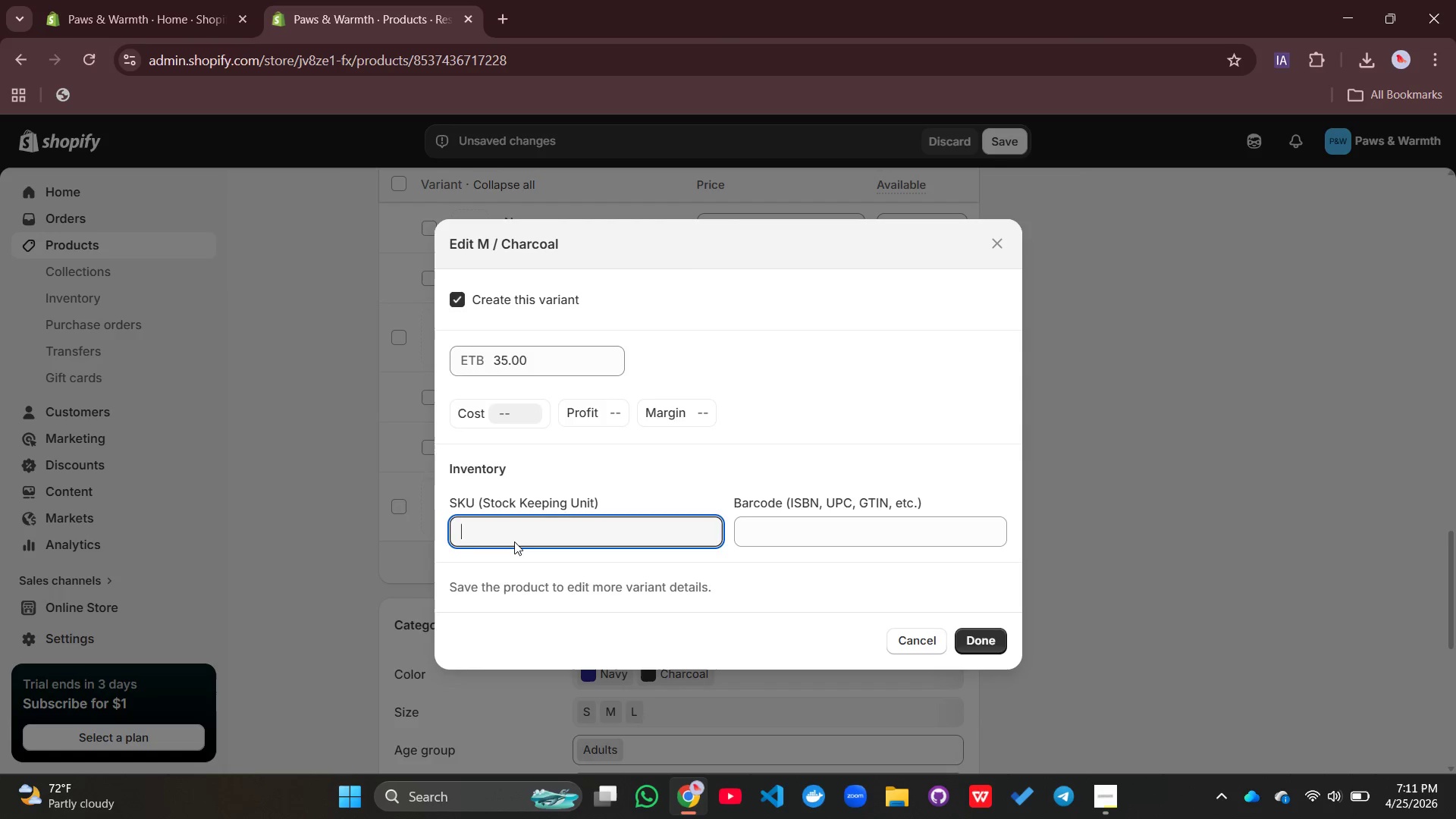 
key(Control+V)
 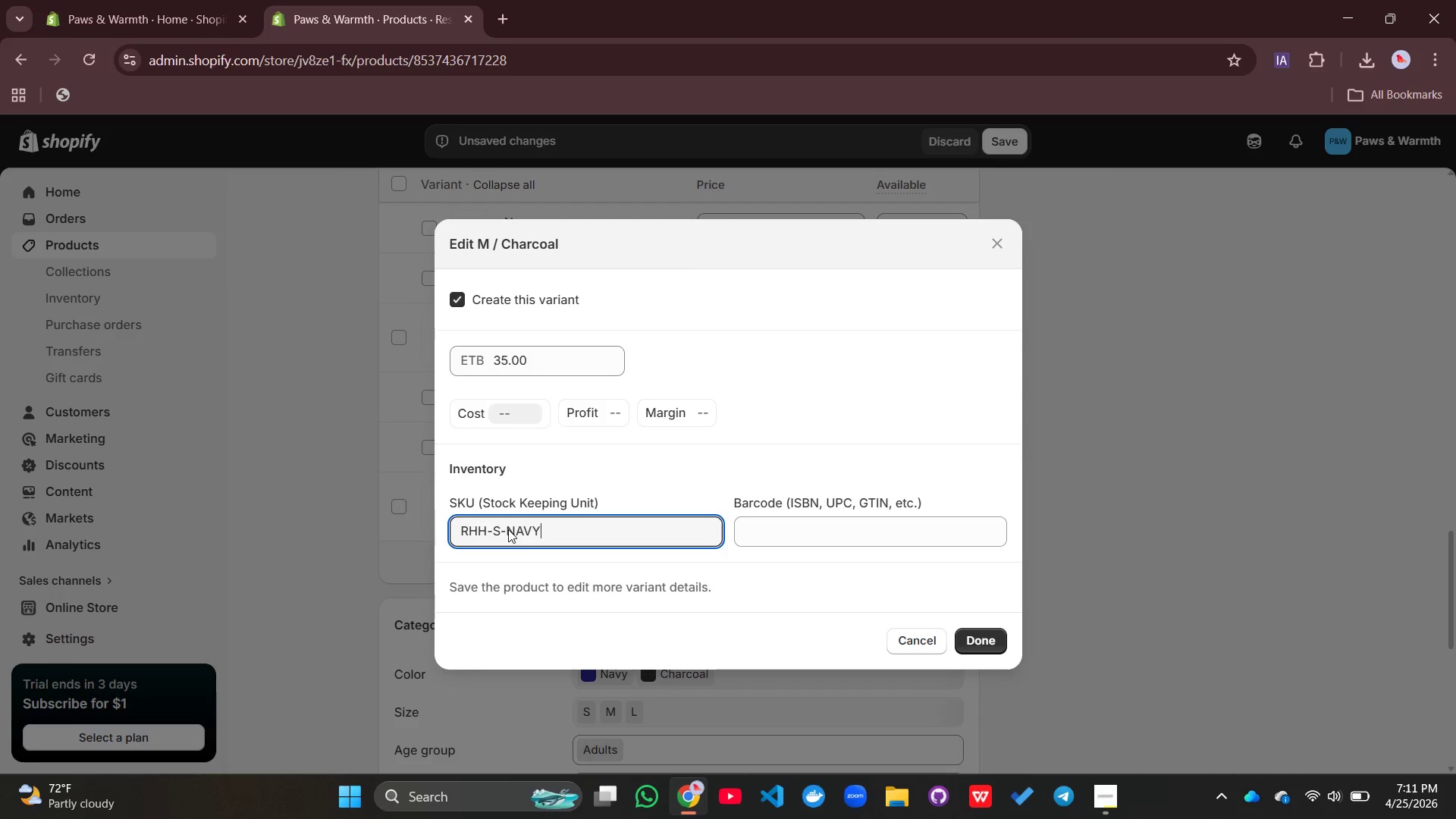 
left_click([503, 530])
 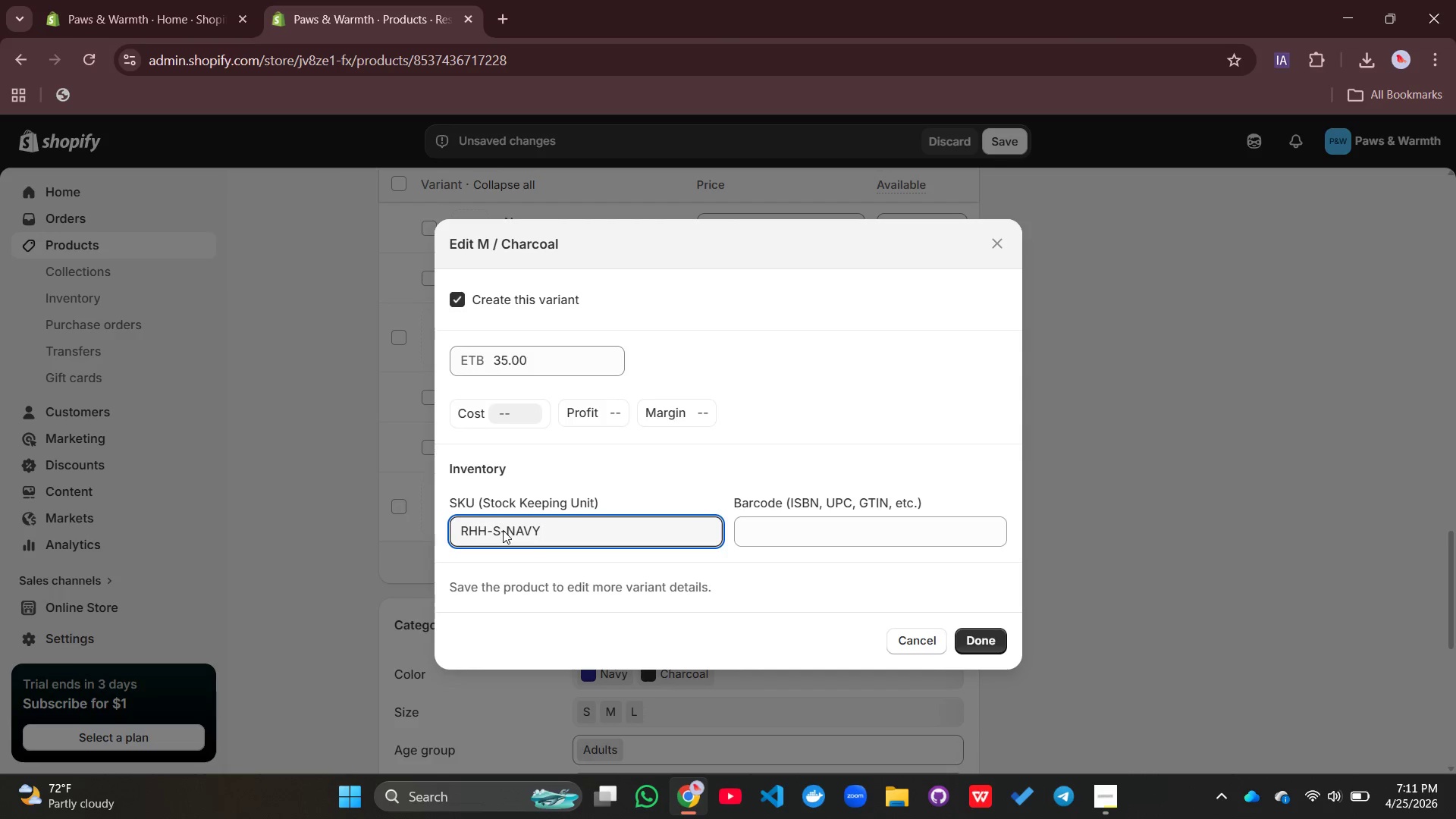 
key(Backspace)
 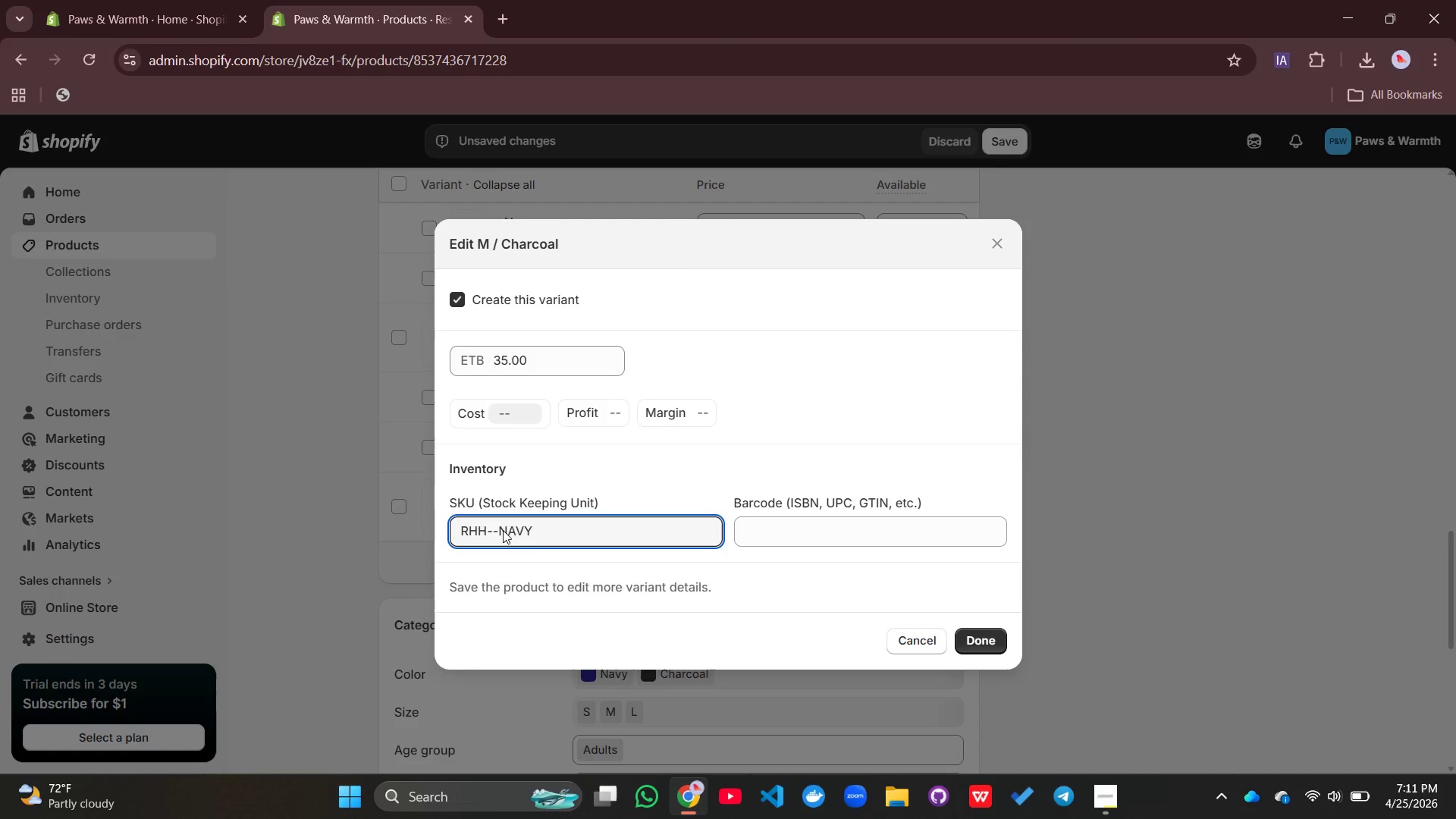 
key(L)
 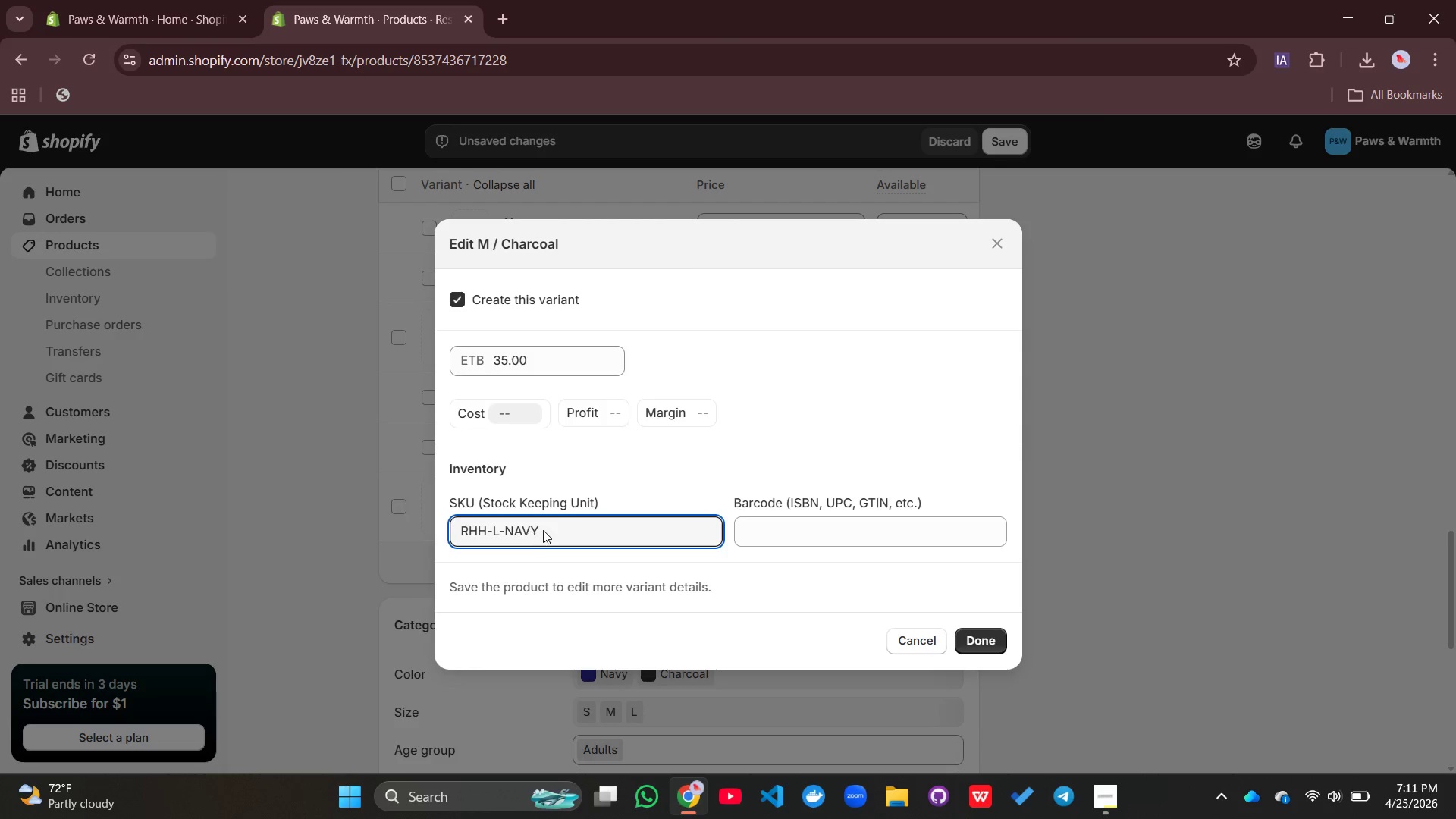 
left_click([543, 530])
 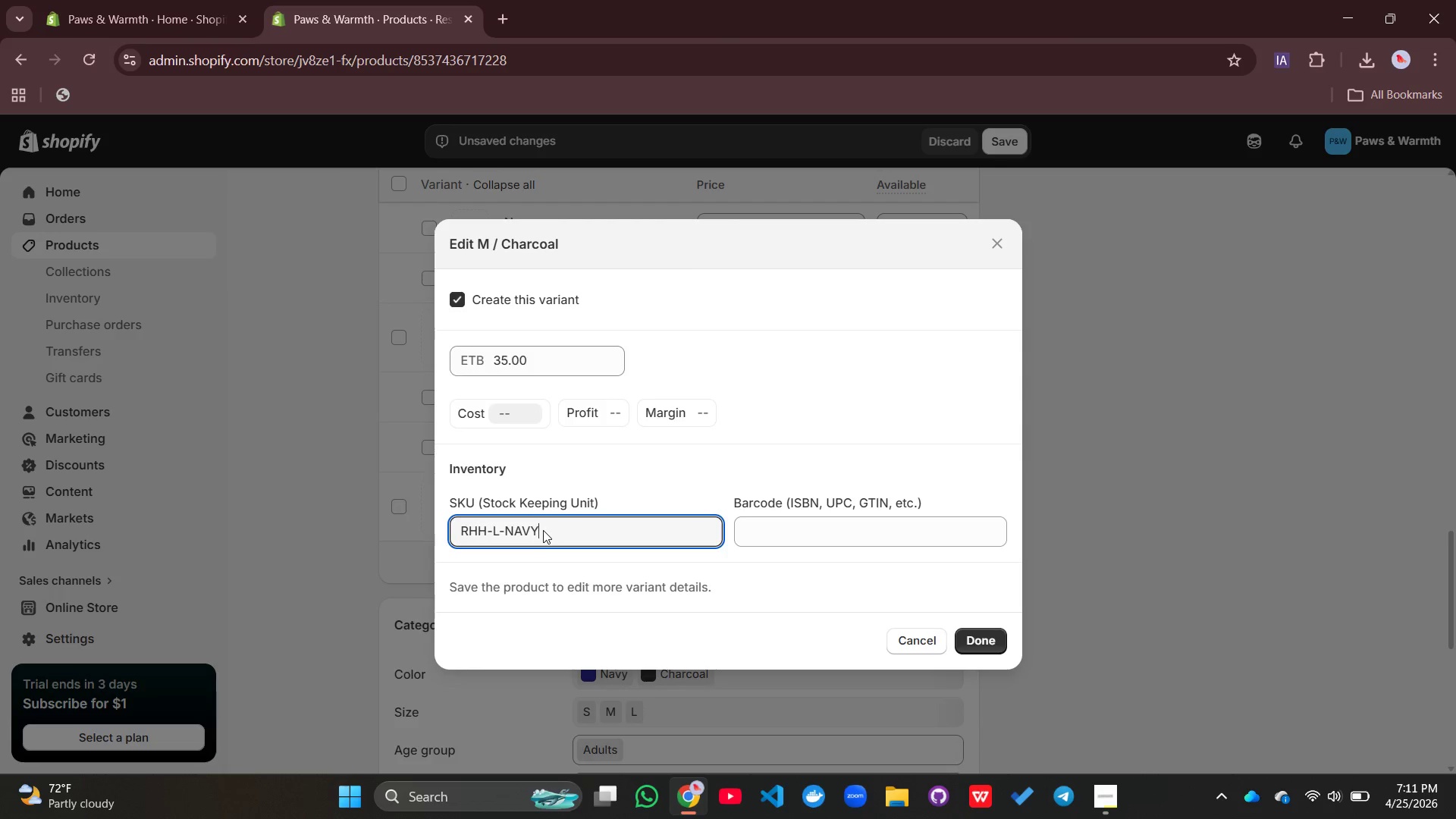 
key(Backspace)
key(Backspace)
key(Backspace)
key(Backspace)
type(CHAR)
 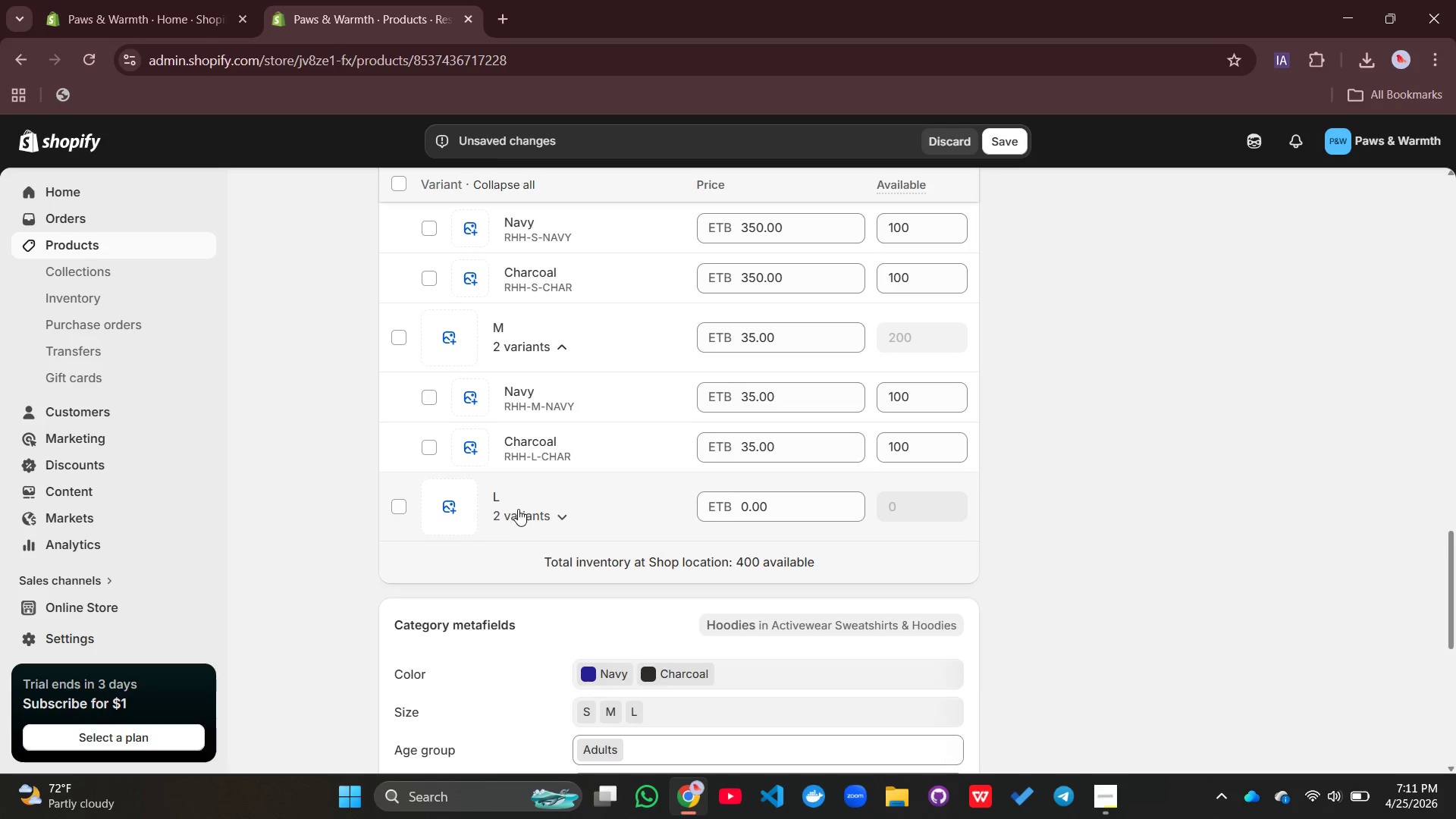 
scroll: coordinate [572, 515], scroll_direction: down, amount: 2.0
 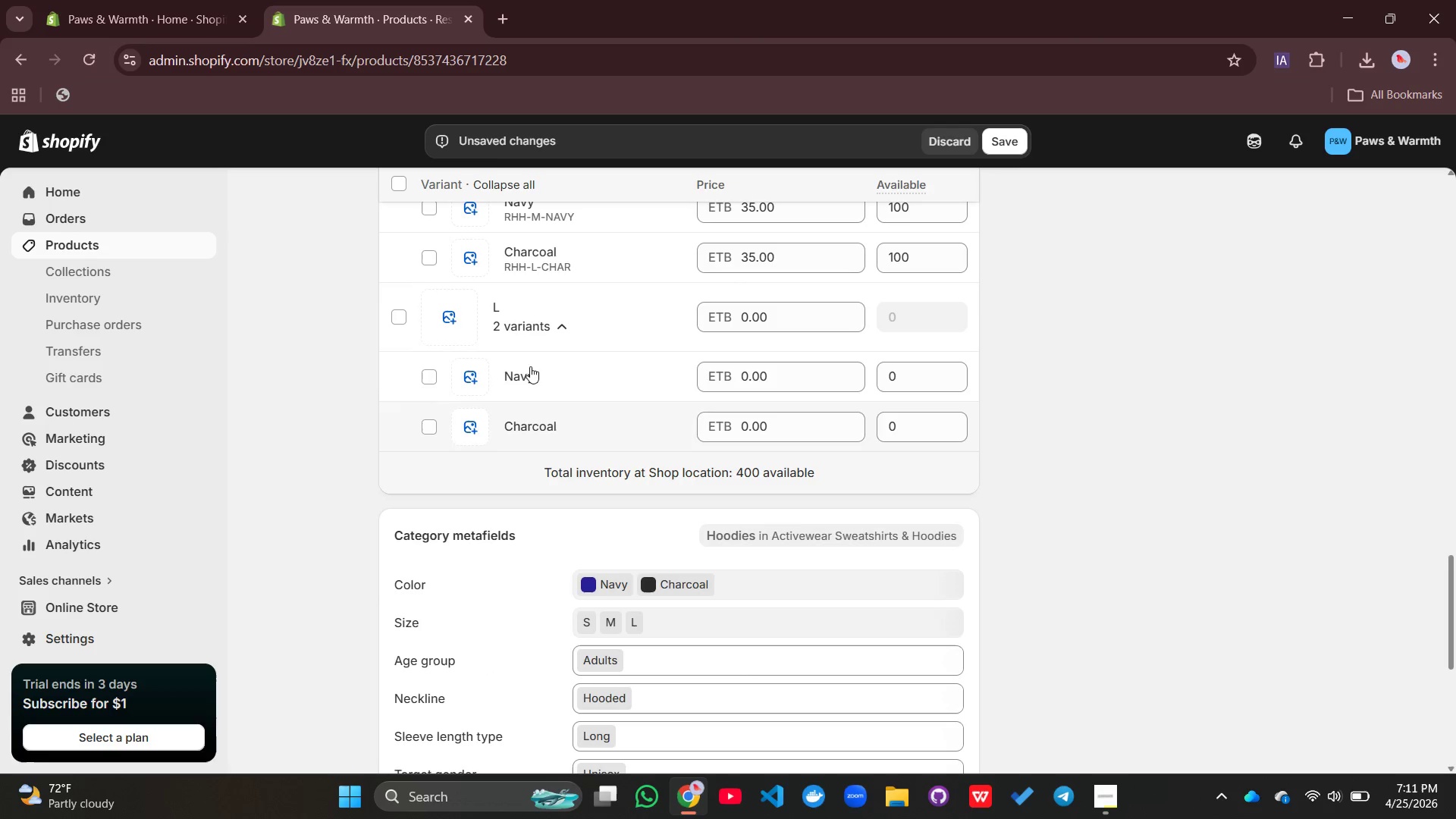 
left_click([529, 366])
 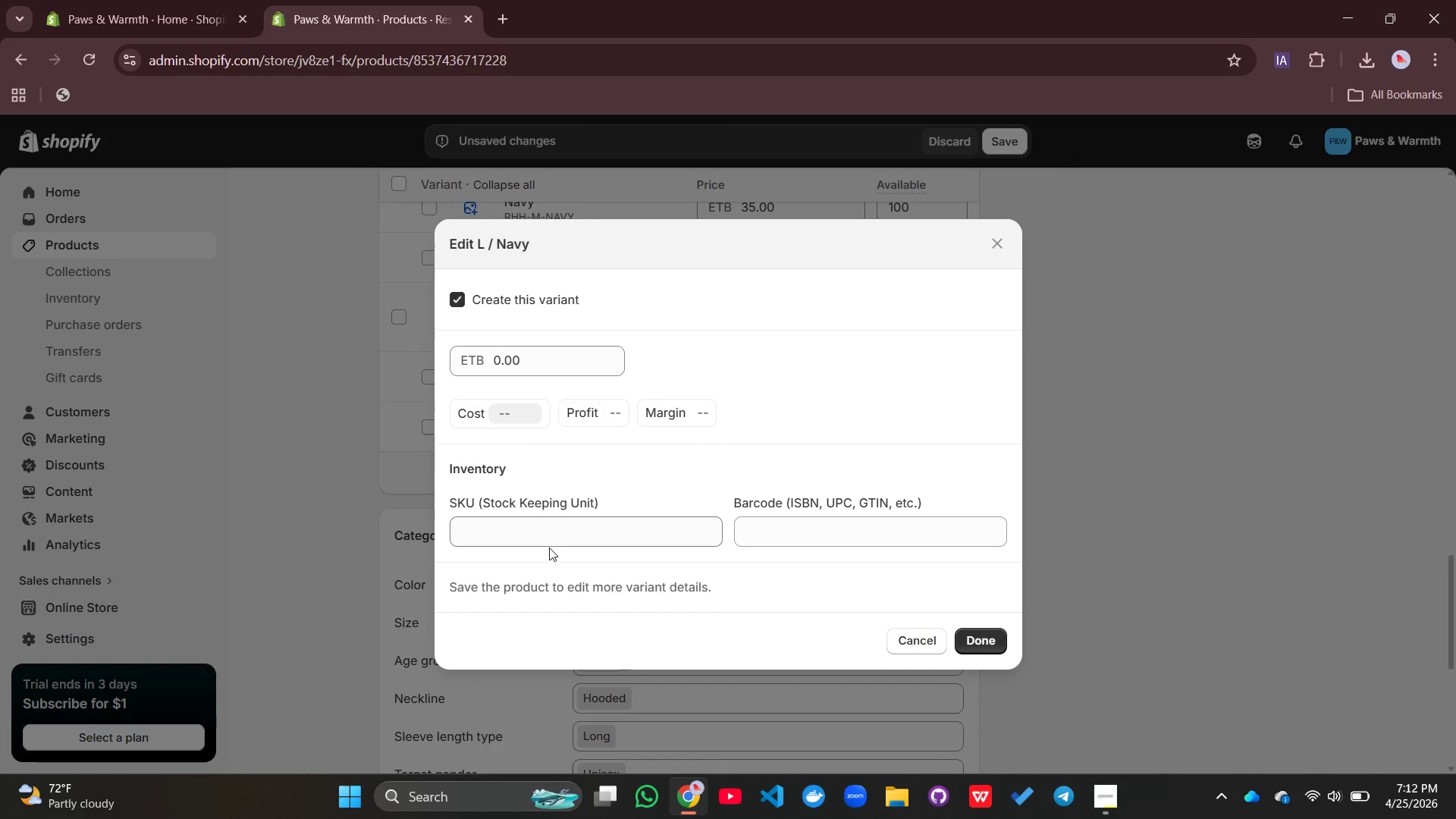 
left_click([536, 529])
 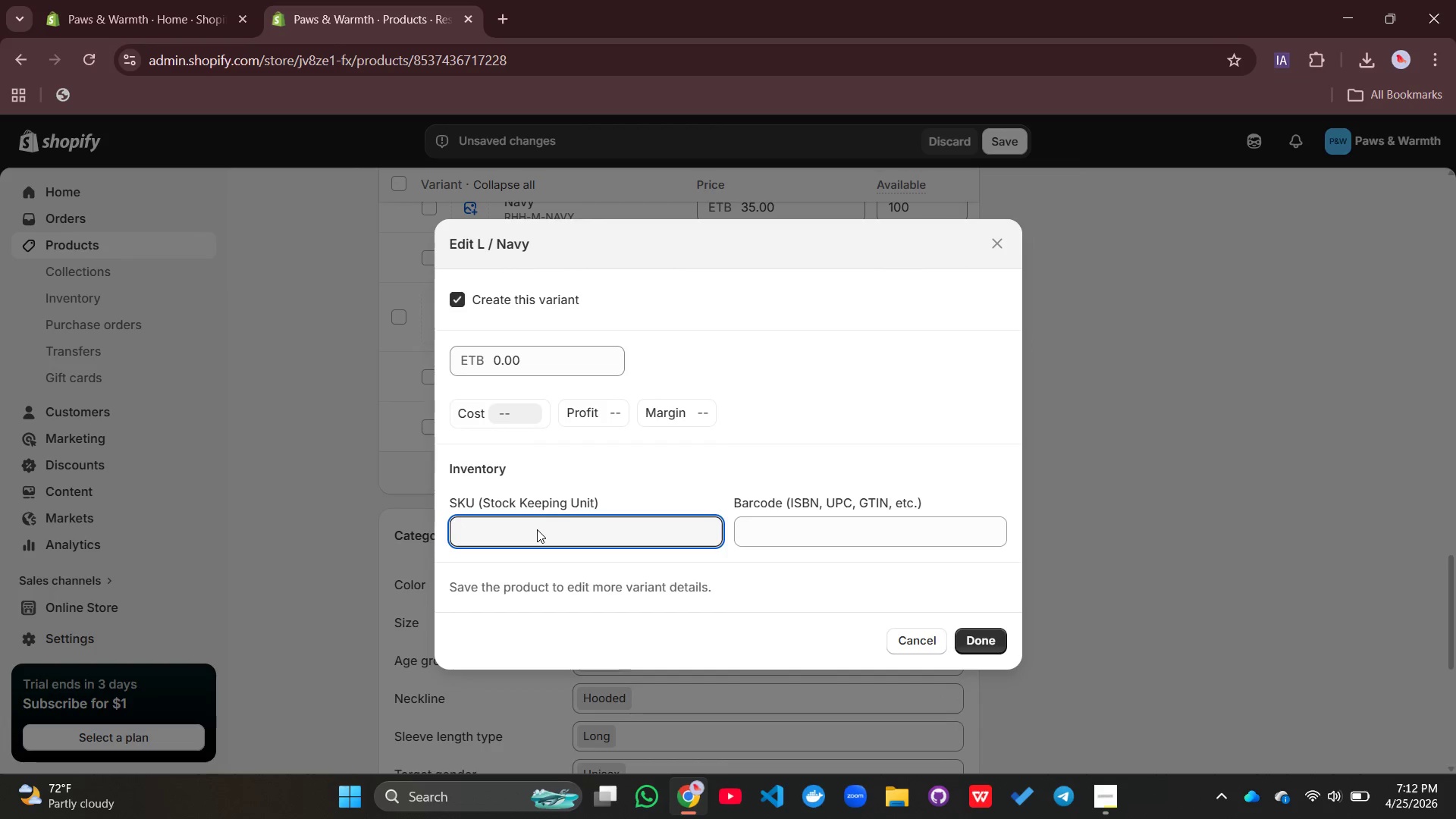 
key(Control+V)
 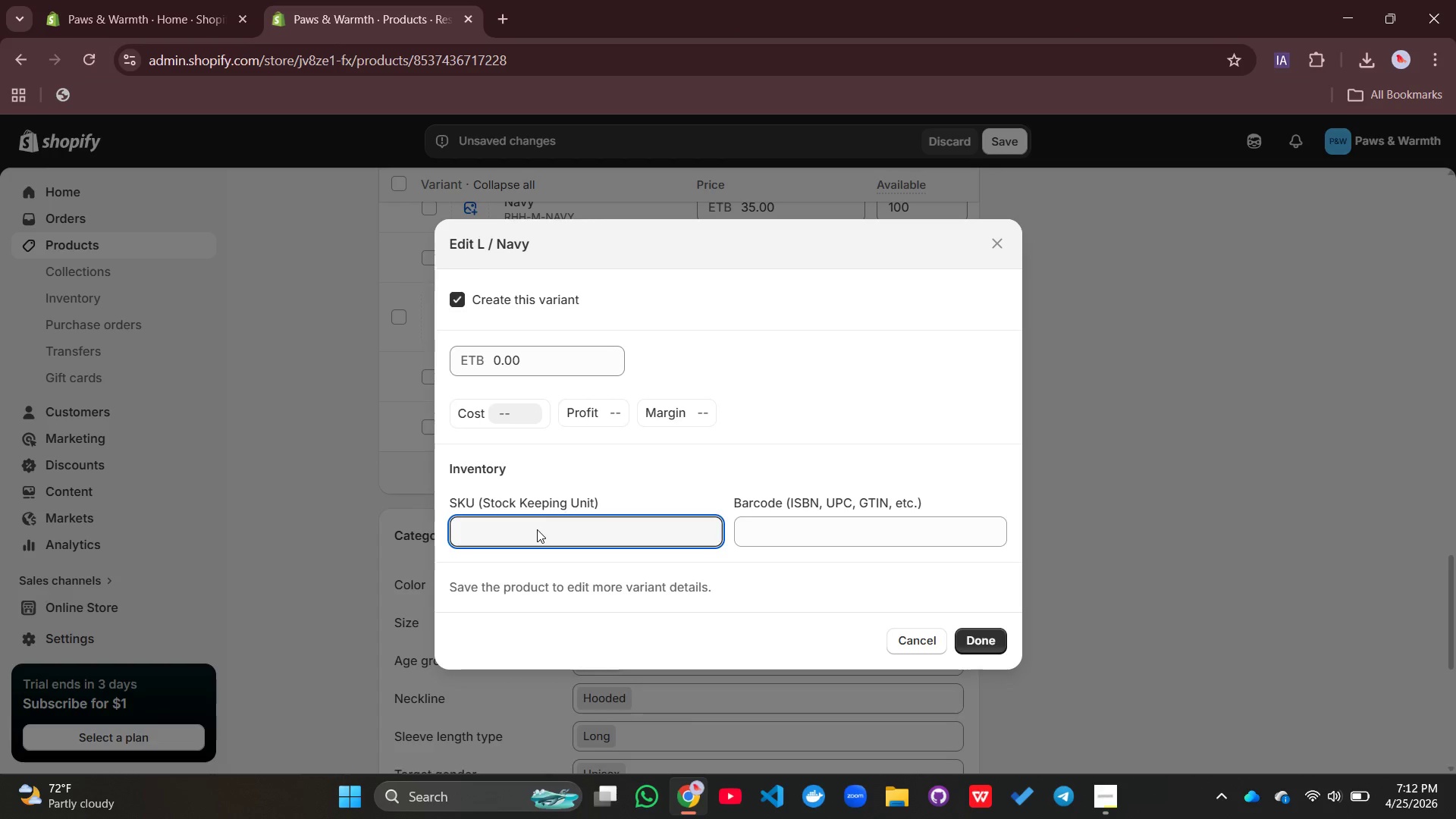 
left_click([537, 529])
 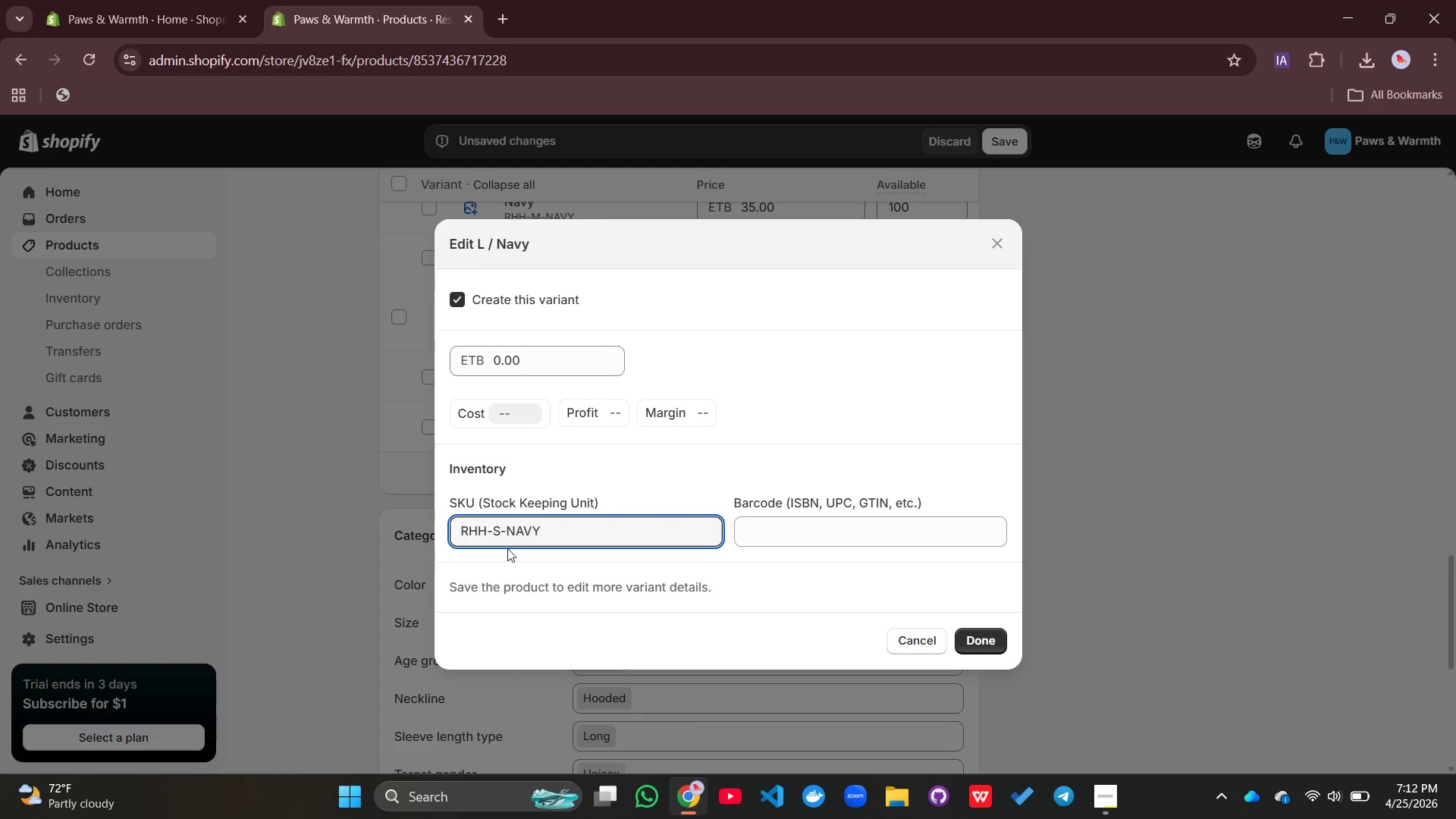 
left_click([501, 532])
 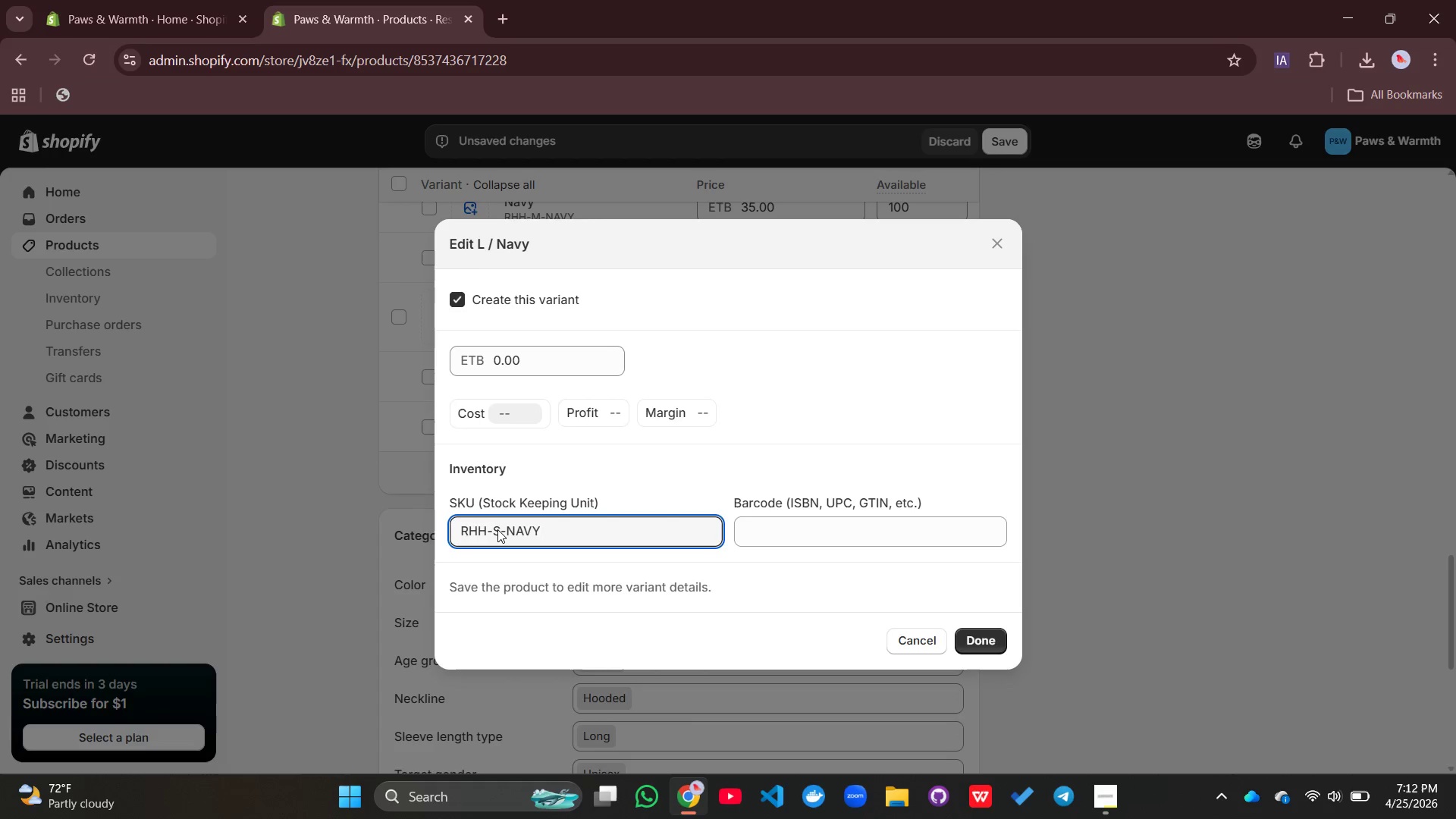 
key(Backspace)
 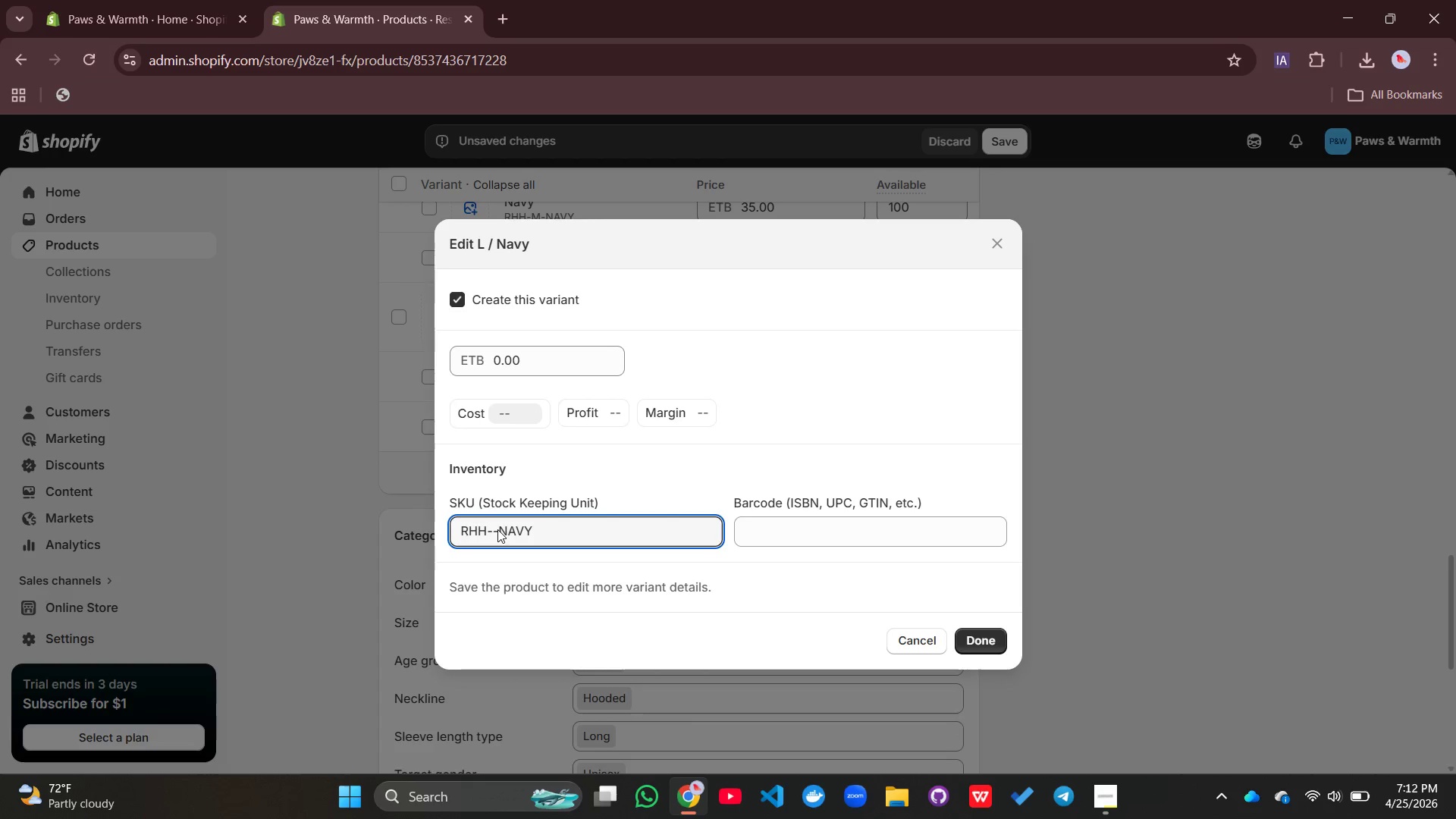 
key(L)
 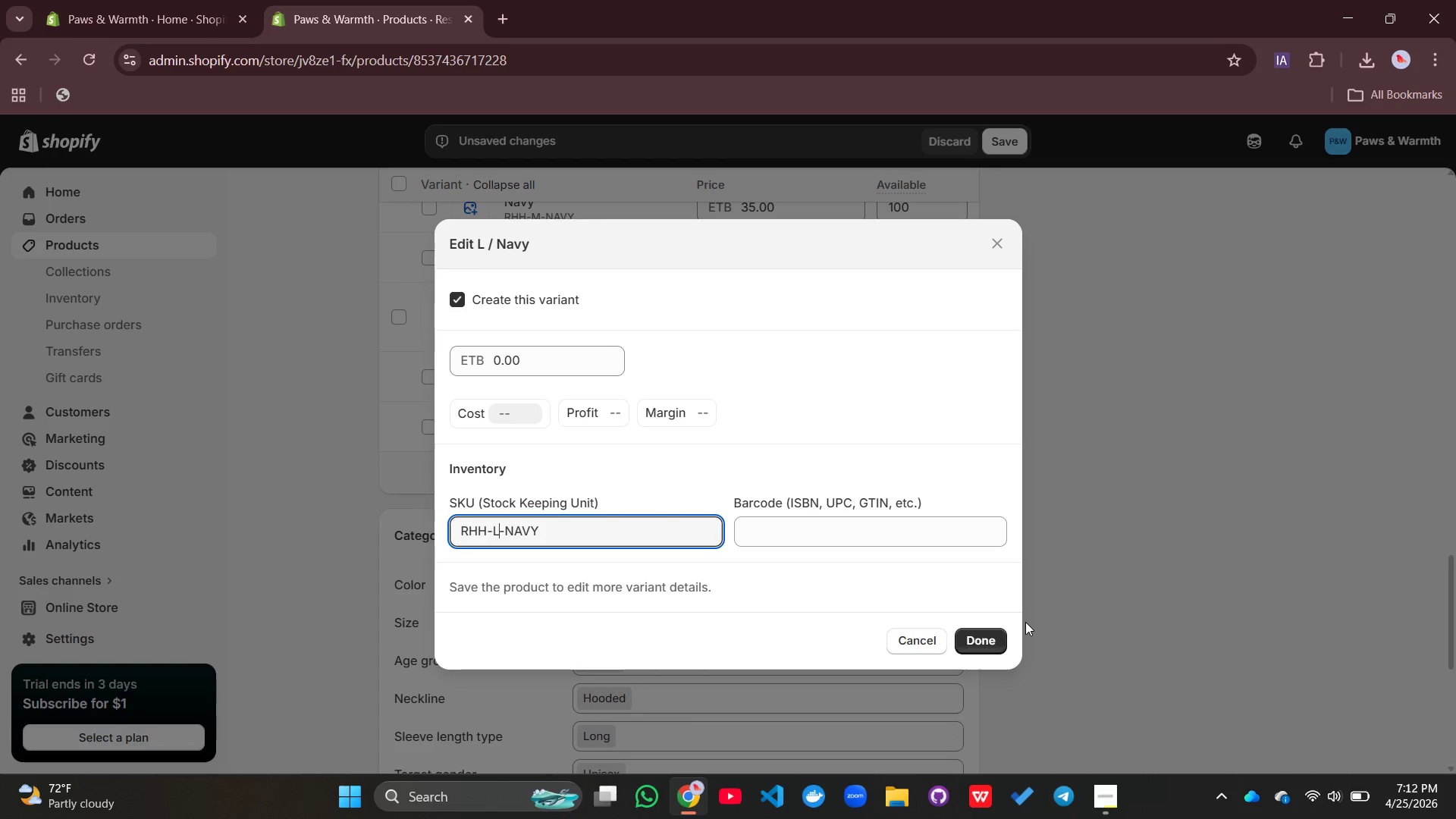 
left_click([972, 646])
 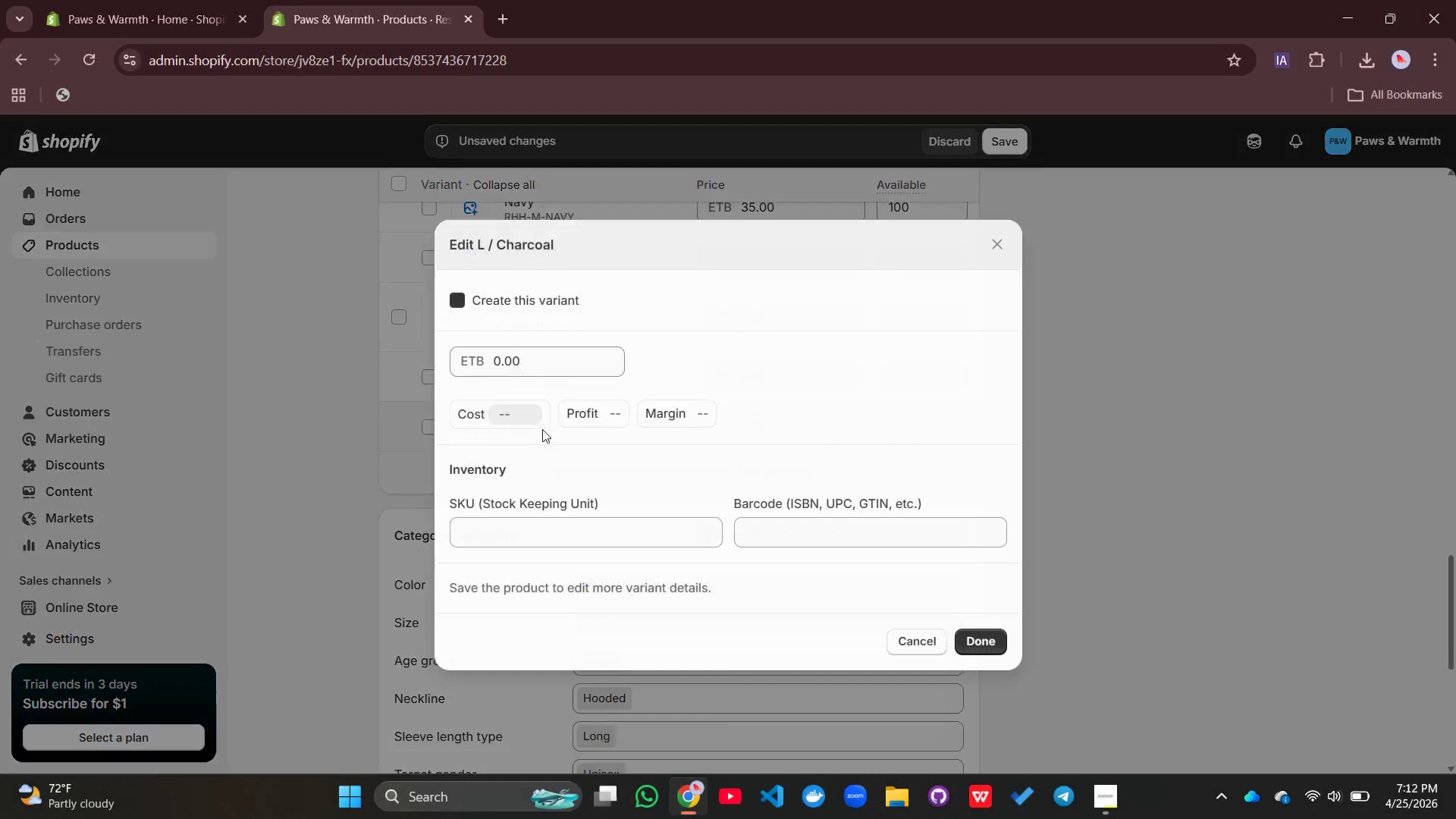 
left_click([535, 542])
 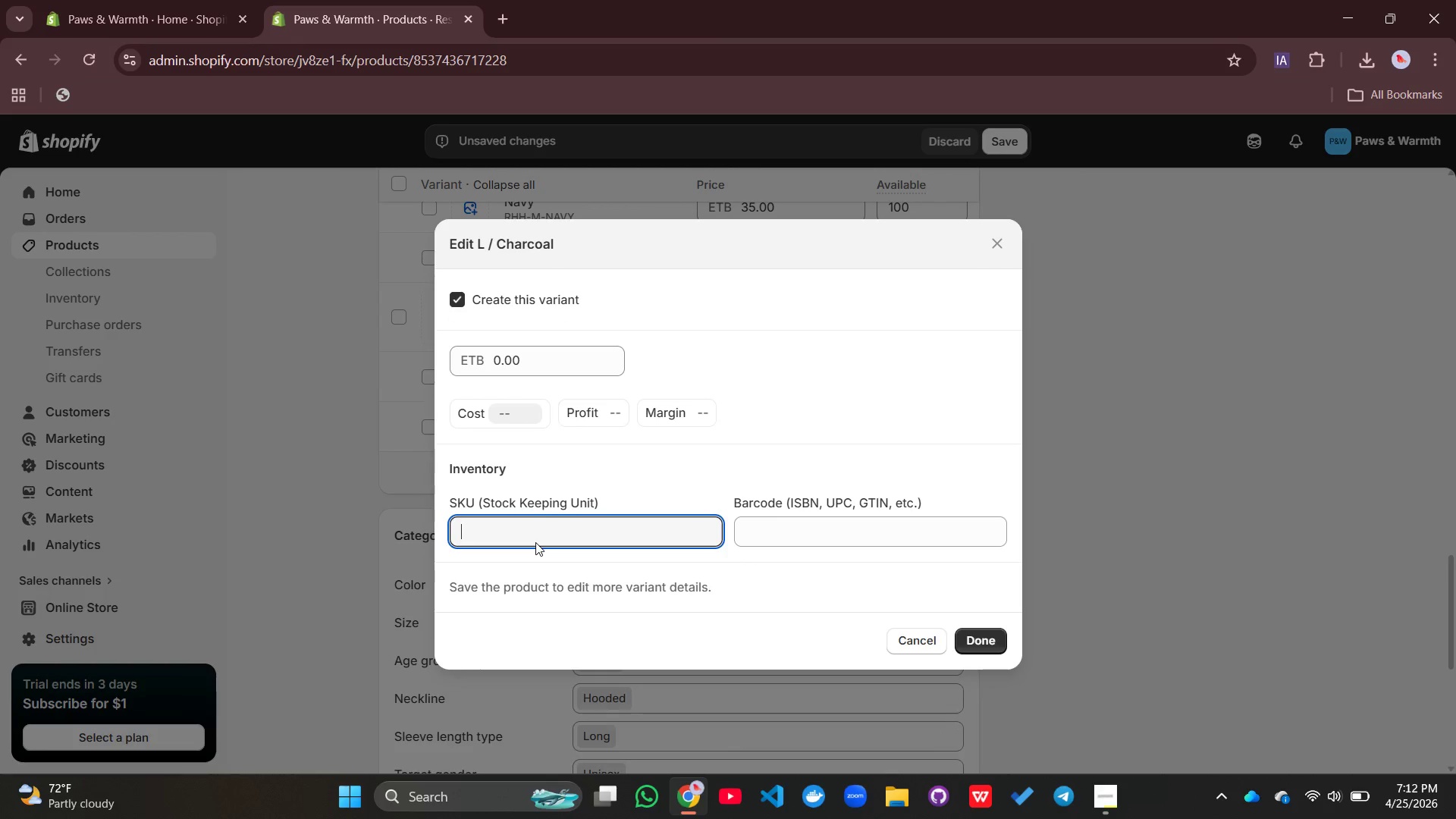 
key(Control+V)
 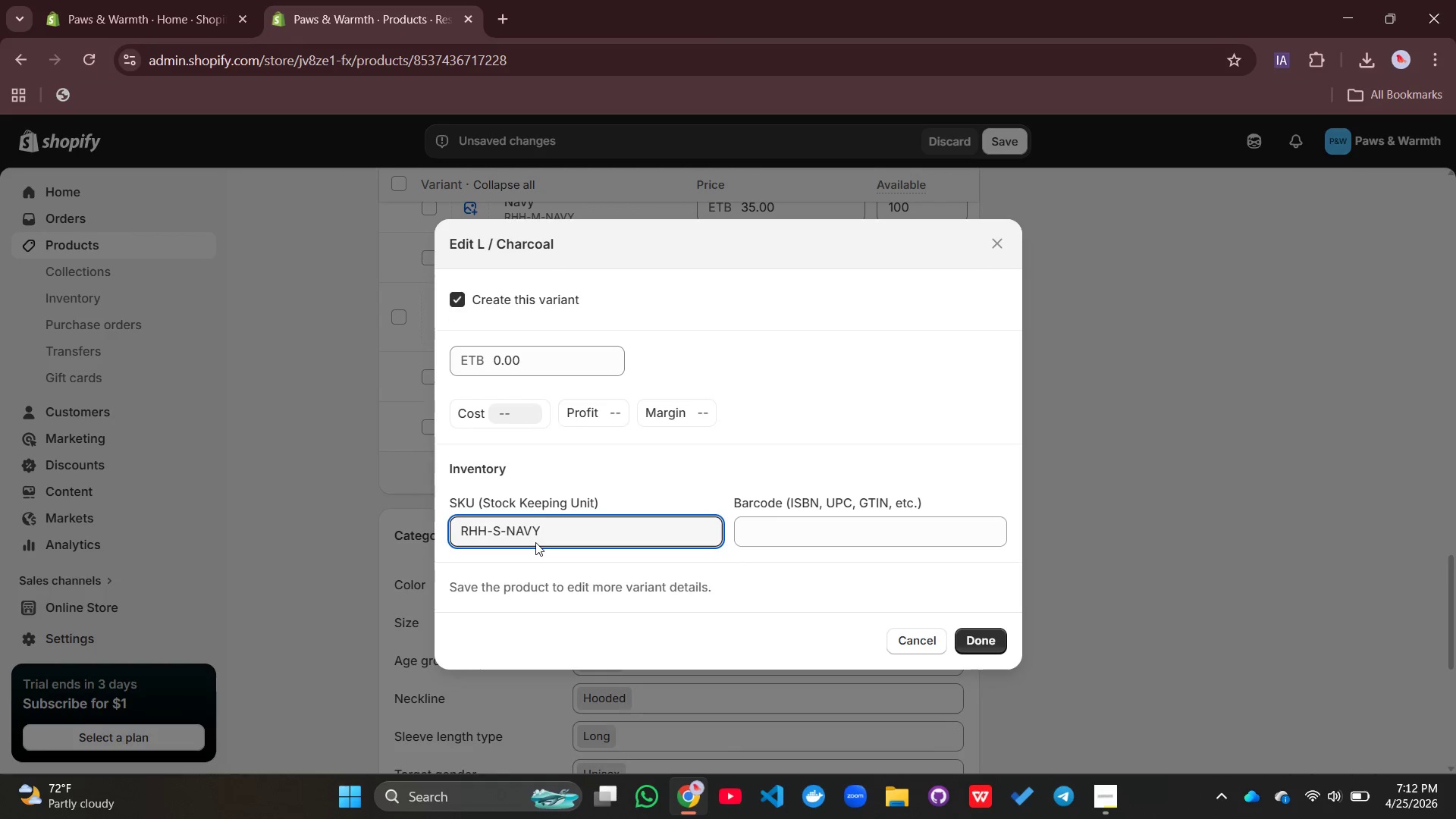 
hold_key(key=Backspace, duration=0.66)
 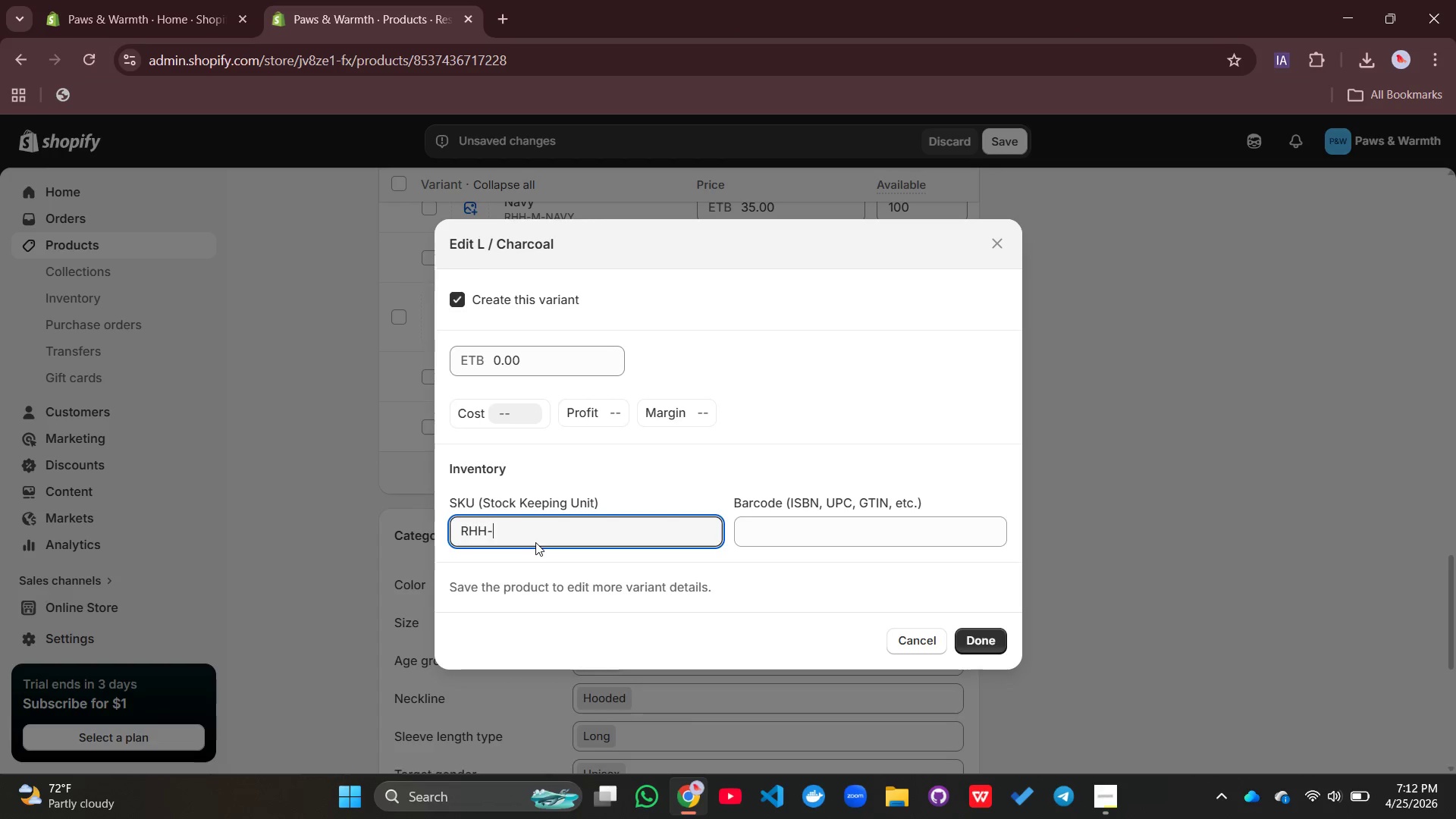 
type(L-CHAR)
 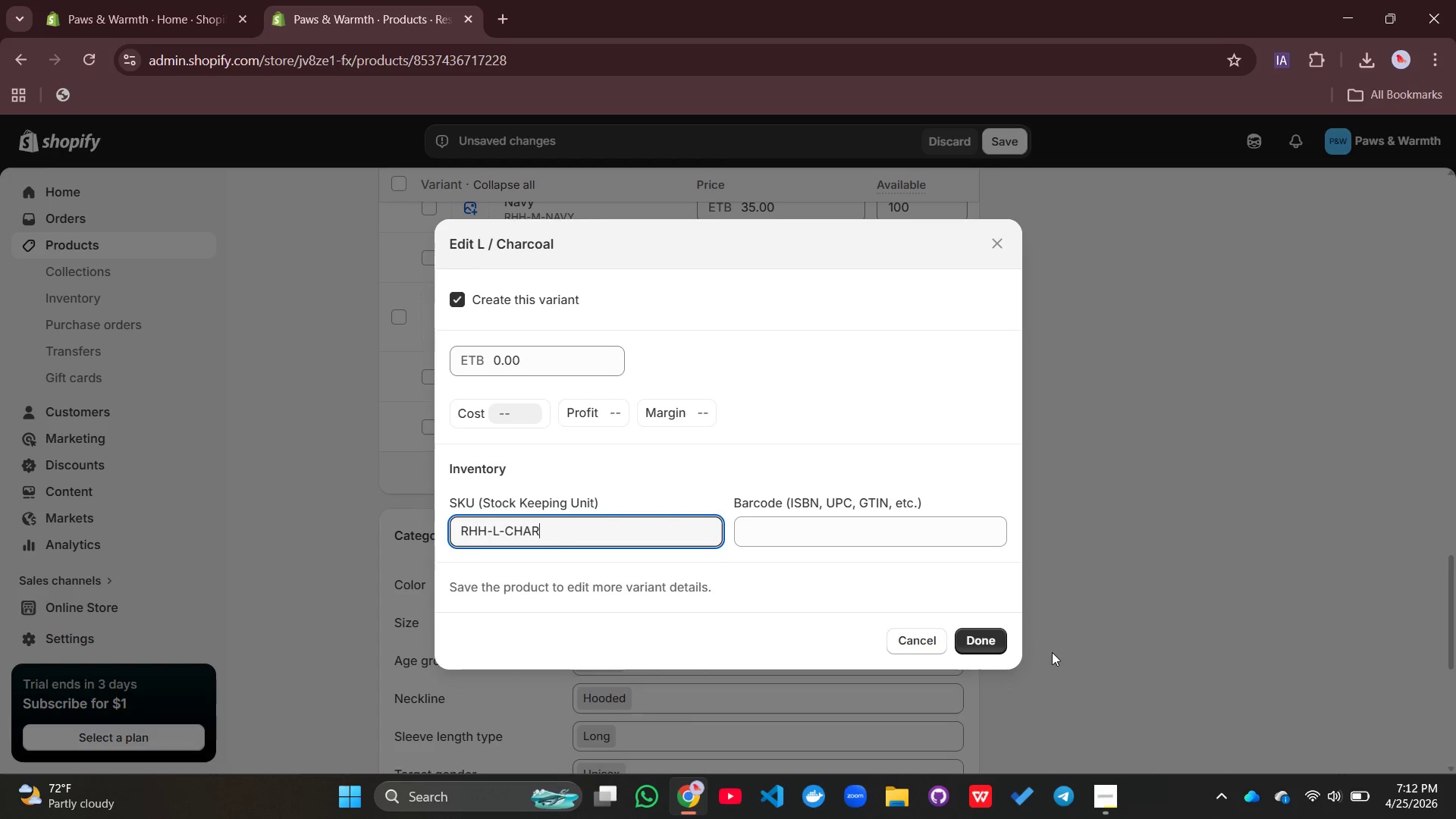 
left_click([1003, 647])
 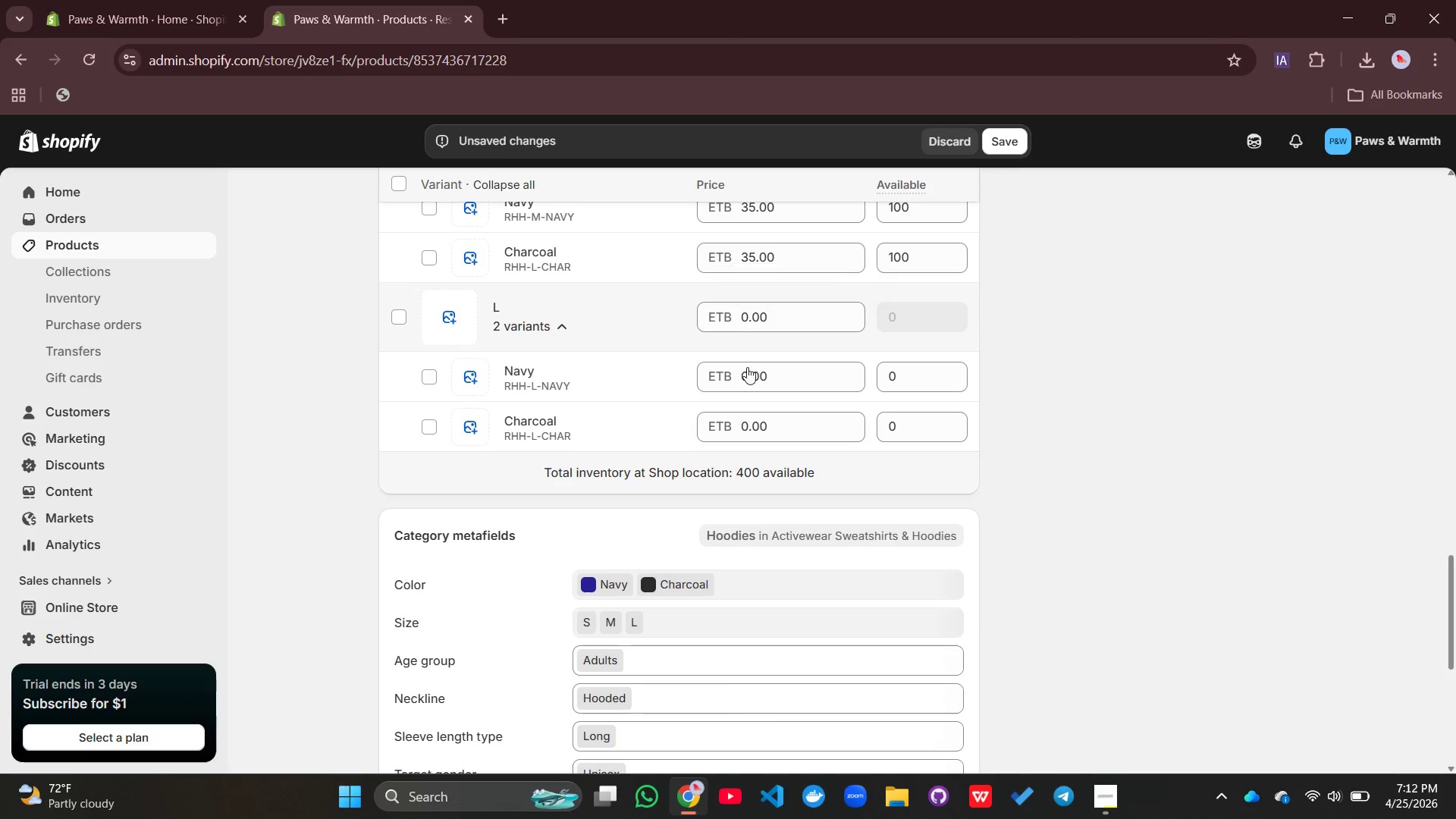 
left_click([734, 369])
 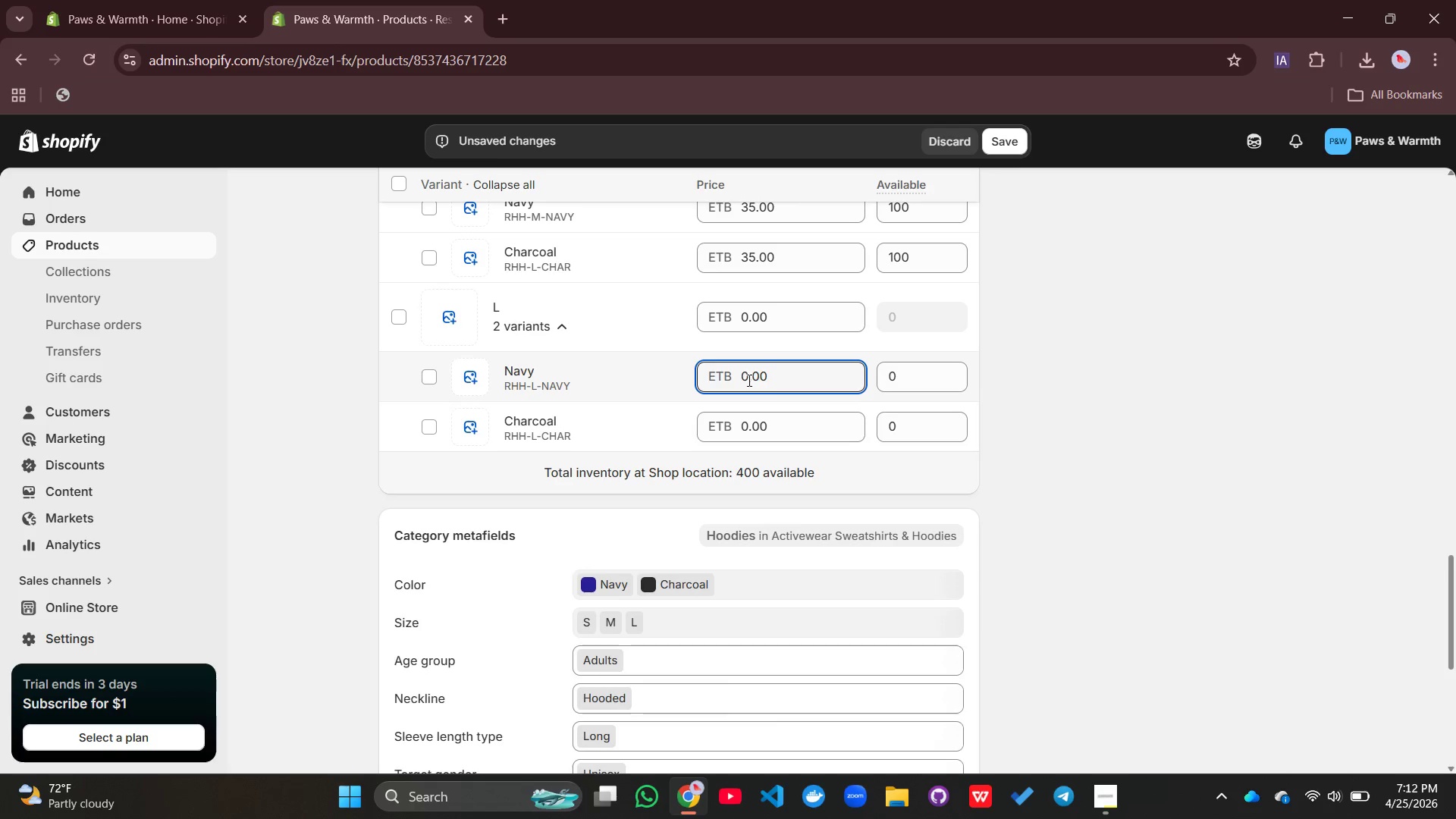 
left_click([743, 380])
 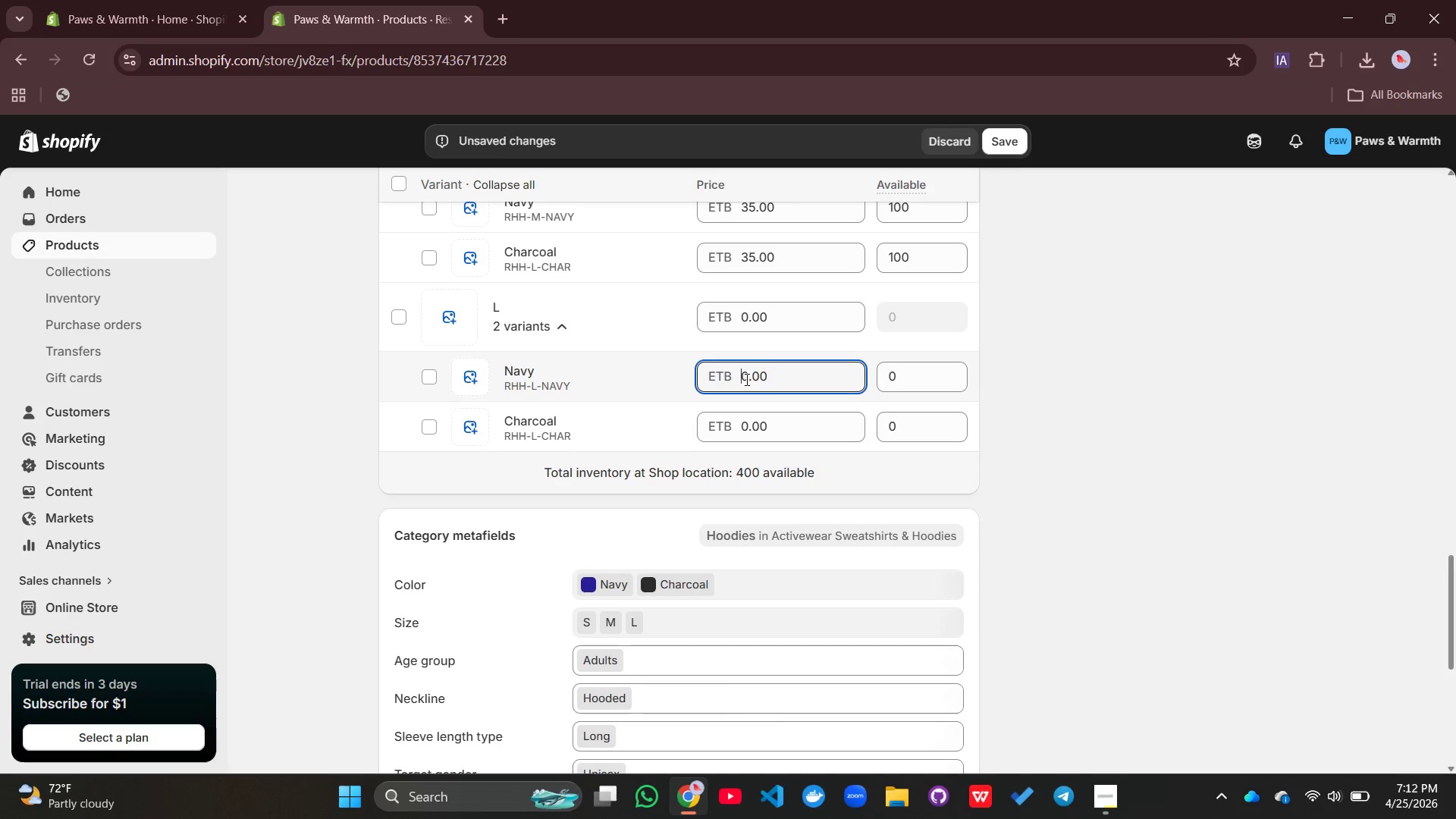 
left_click([745, 379])
 